 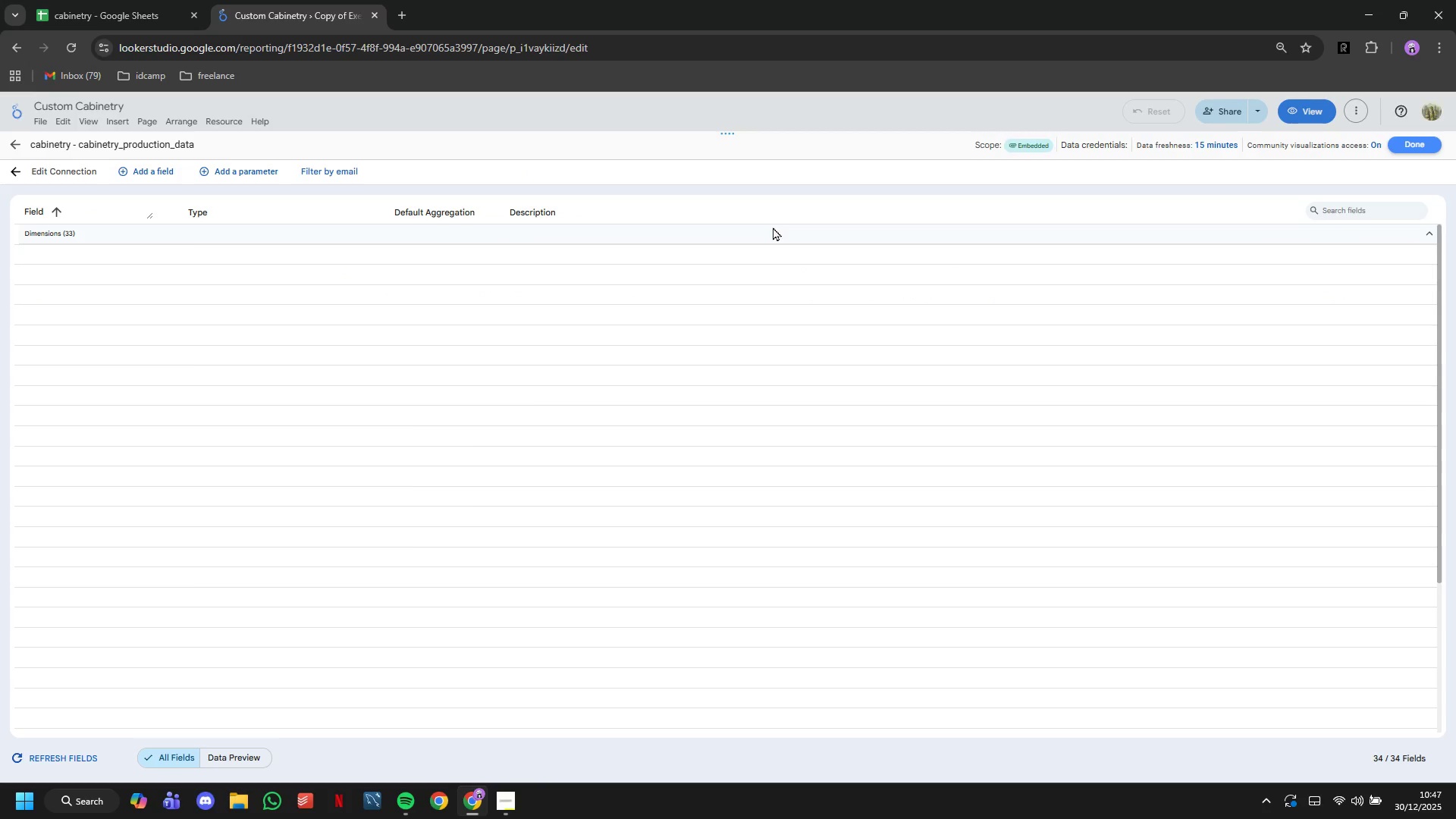 
left_click([172, 170])
 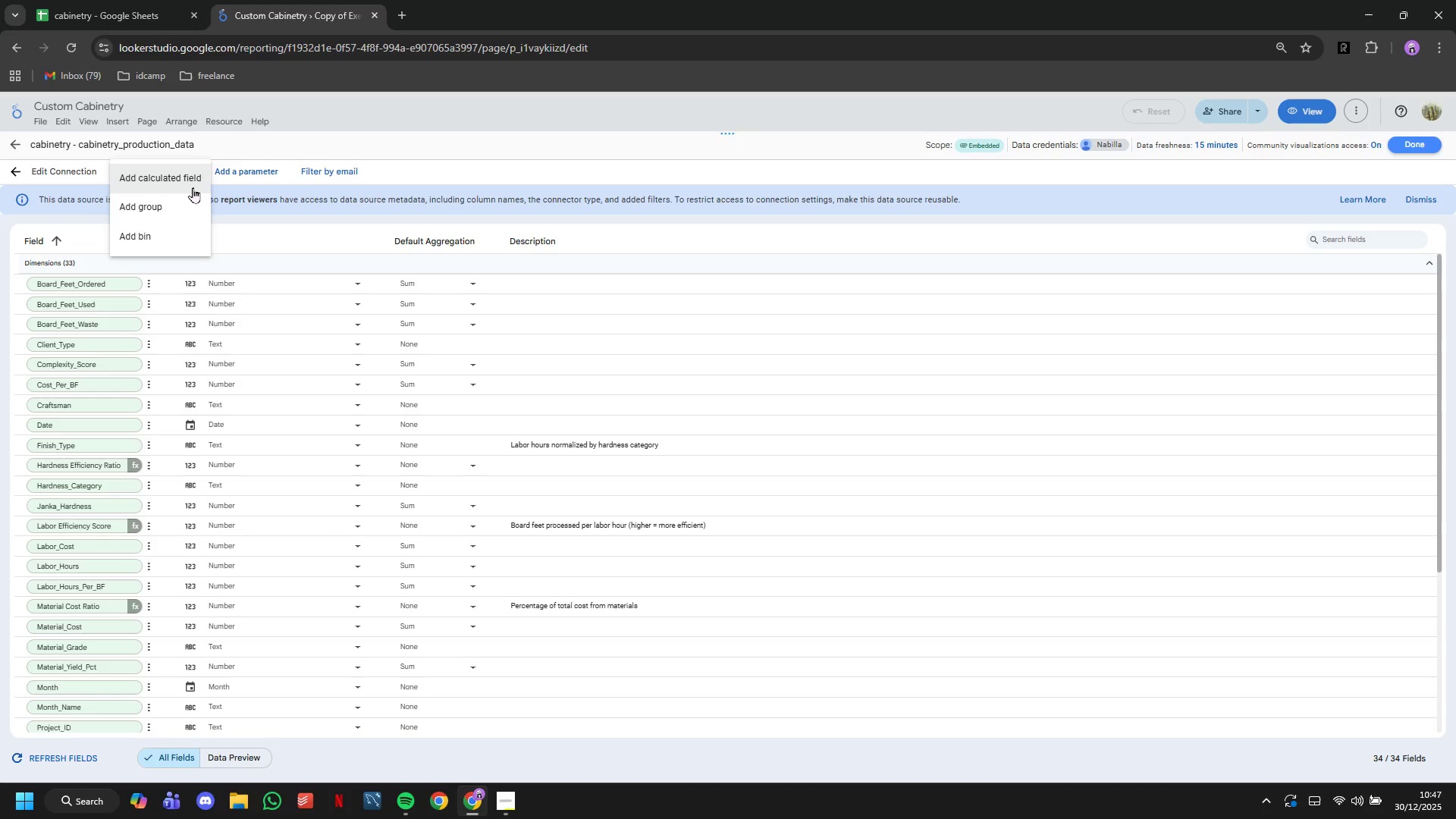 
left_click([187, 187])
 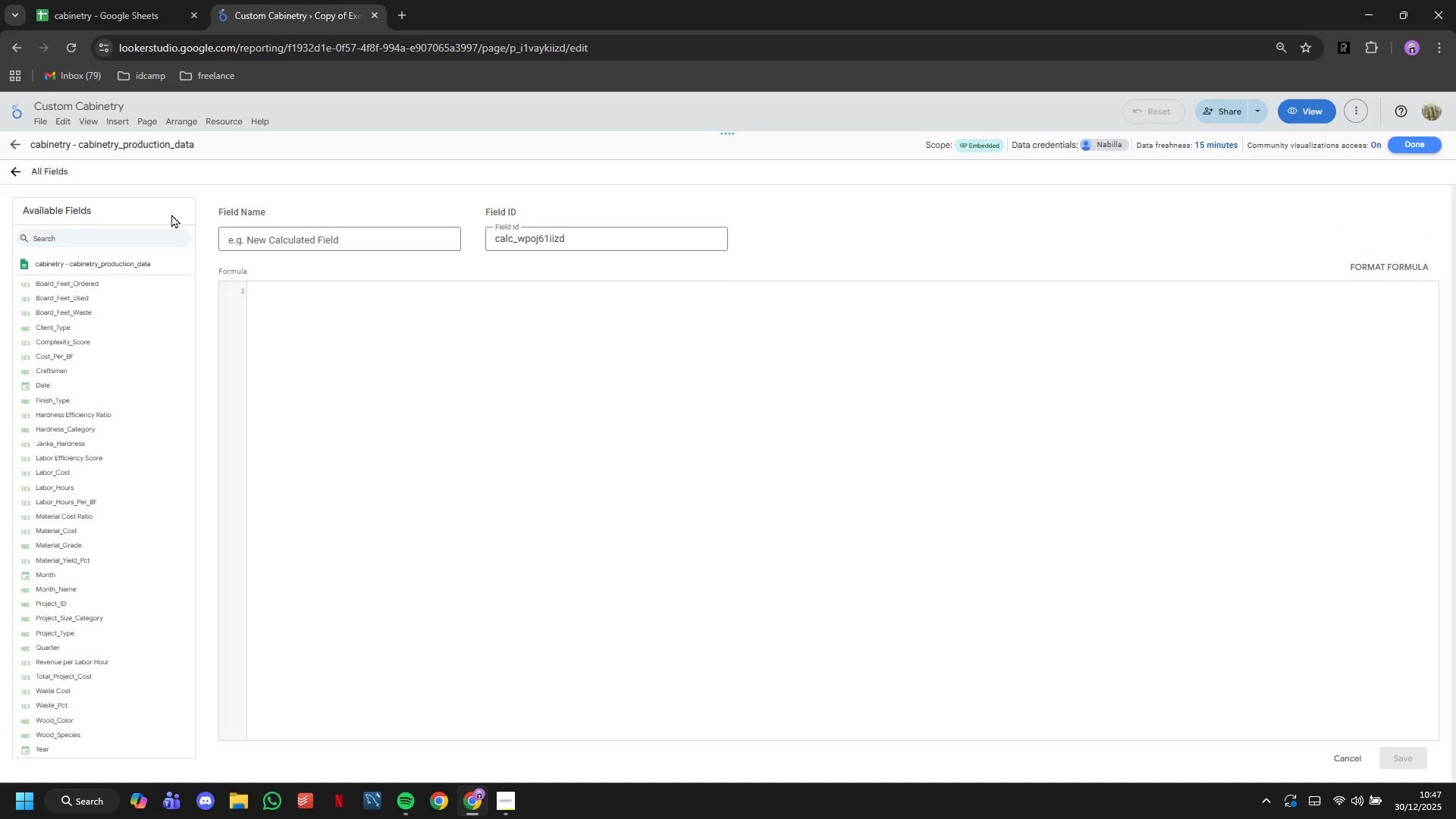 
left_click([271, 245])
 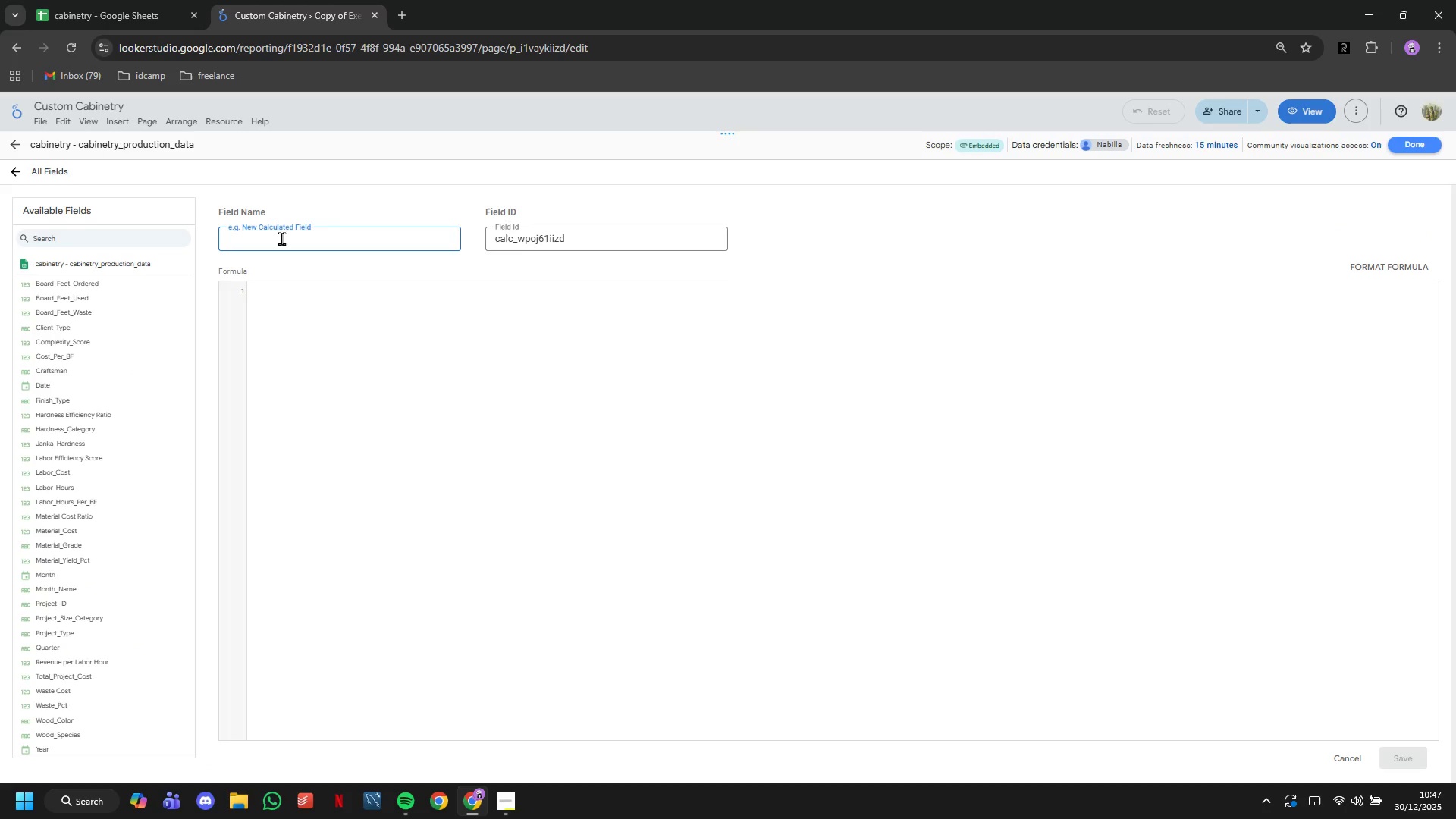 
type(Project Efficiency )
 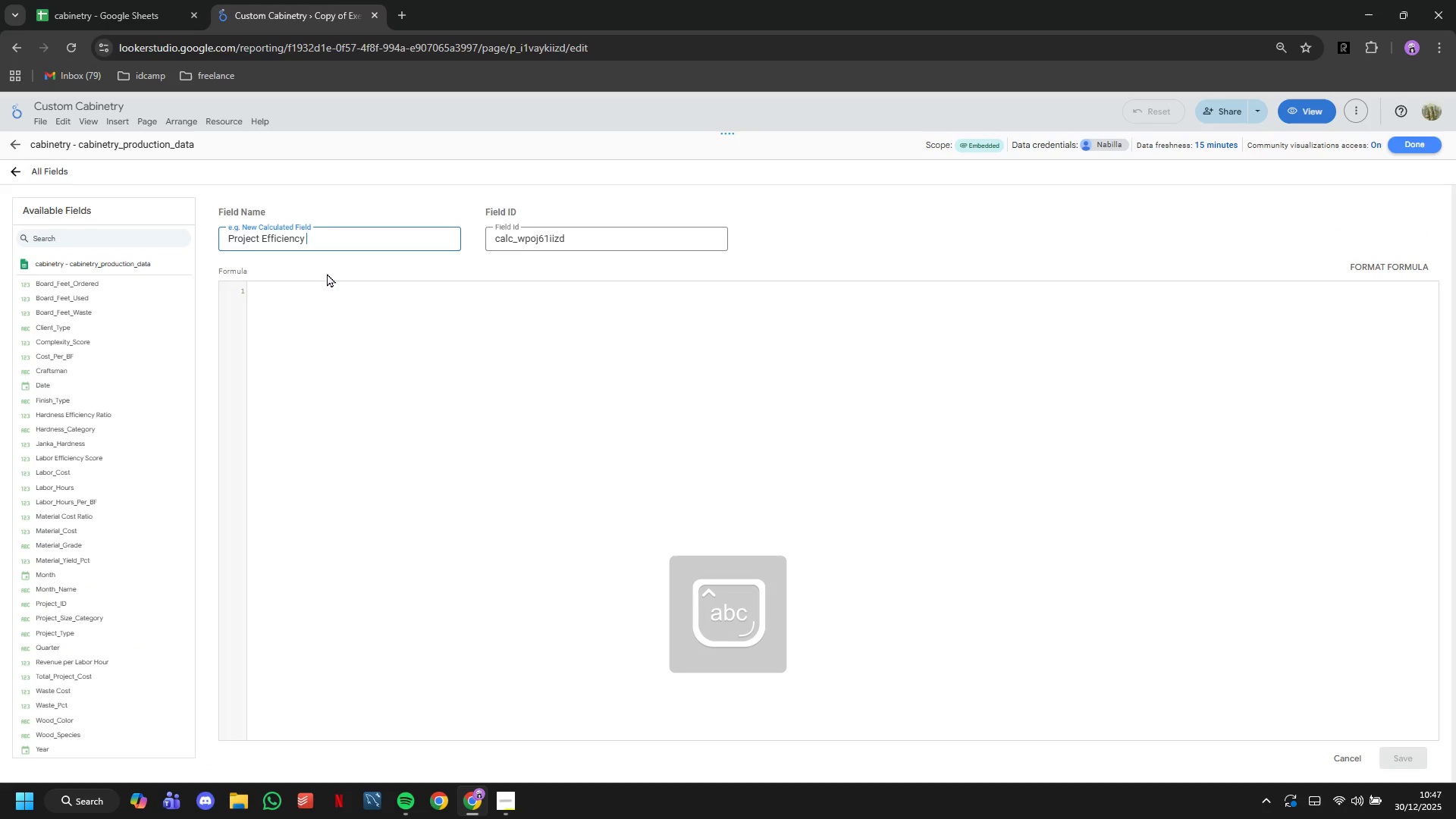 
type(Grade)
 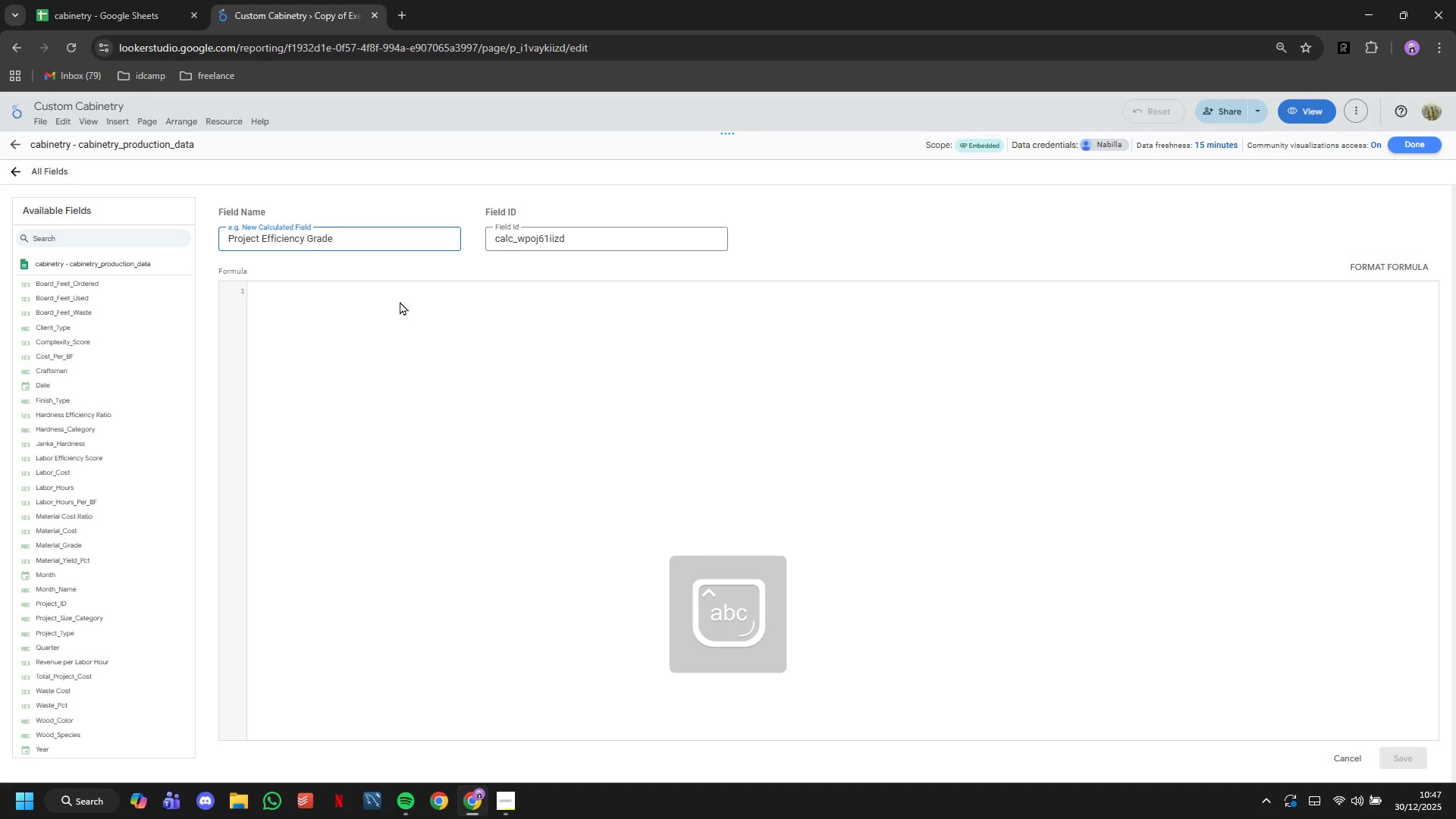 
left_click([400, 302])
 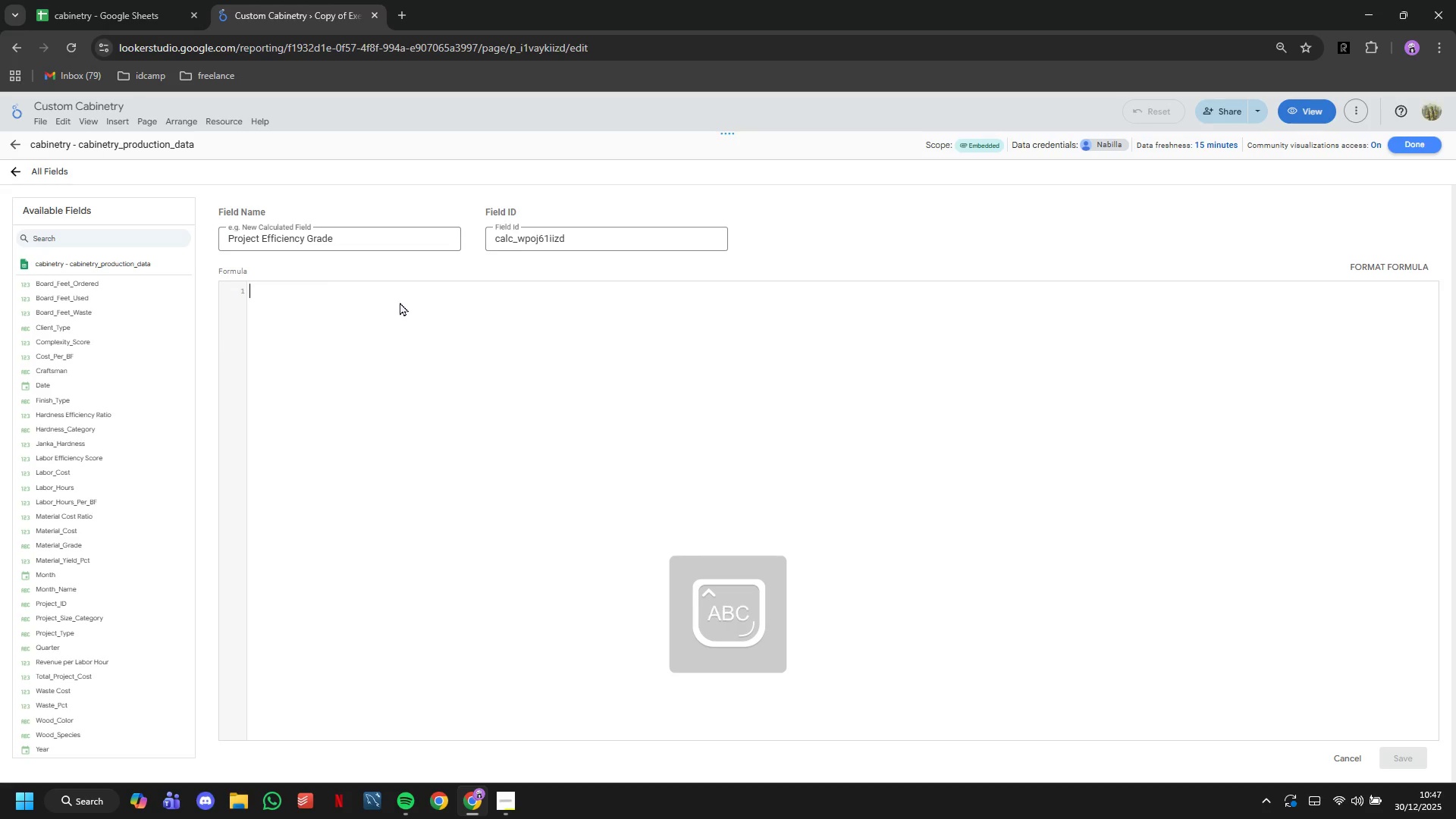 
type(CASE )
 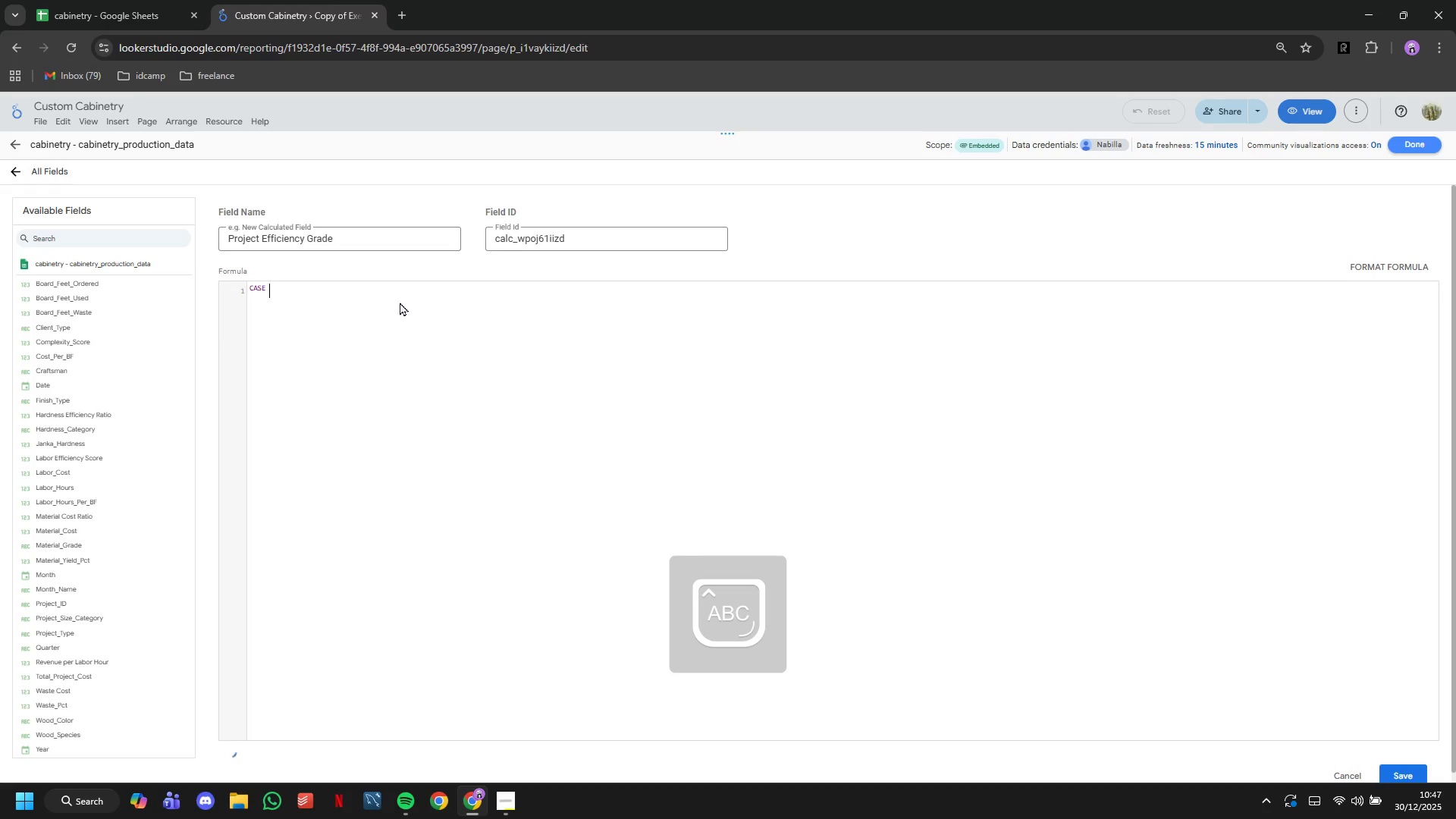 
key(Enter)
 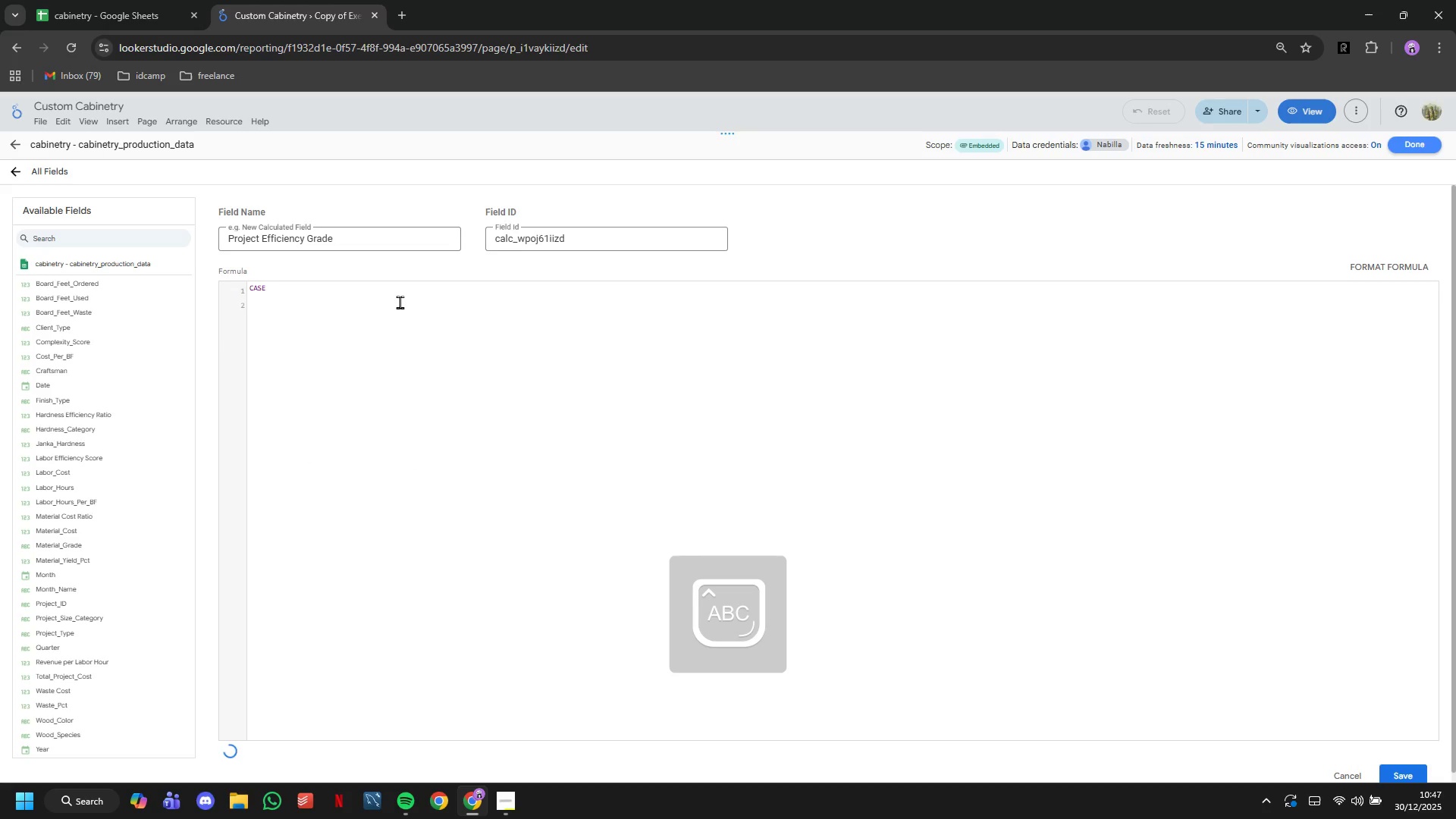 
type(END)
 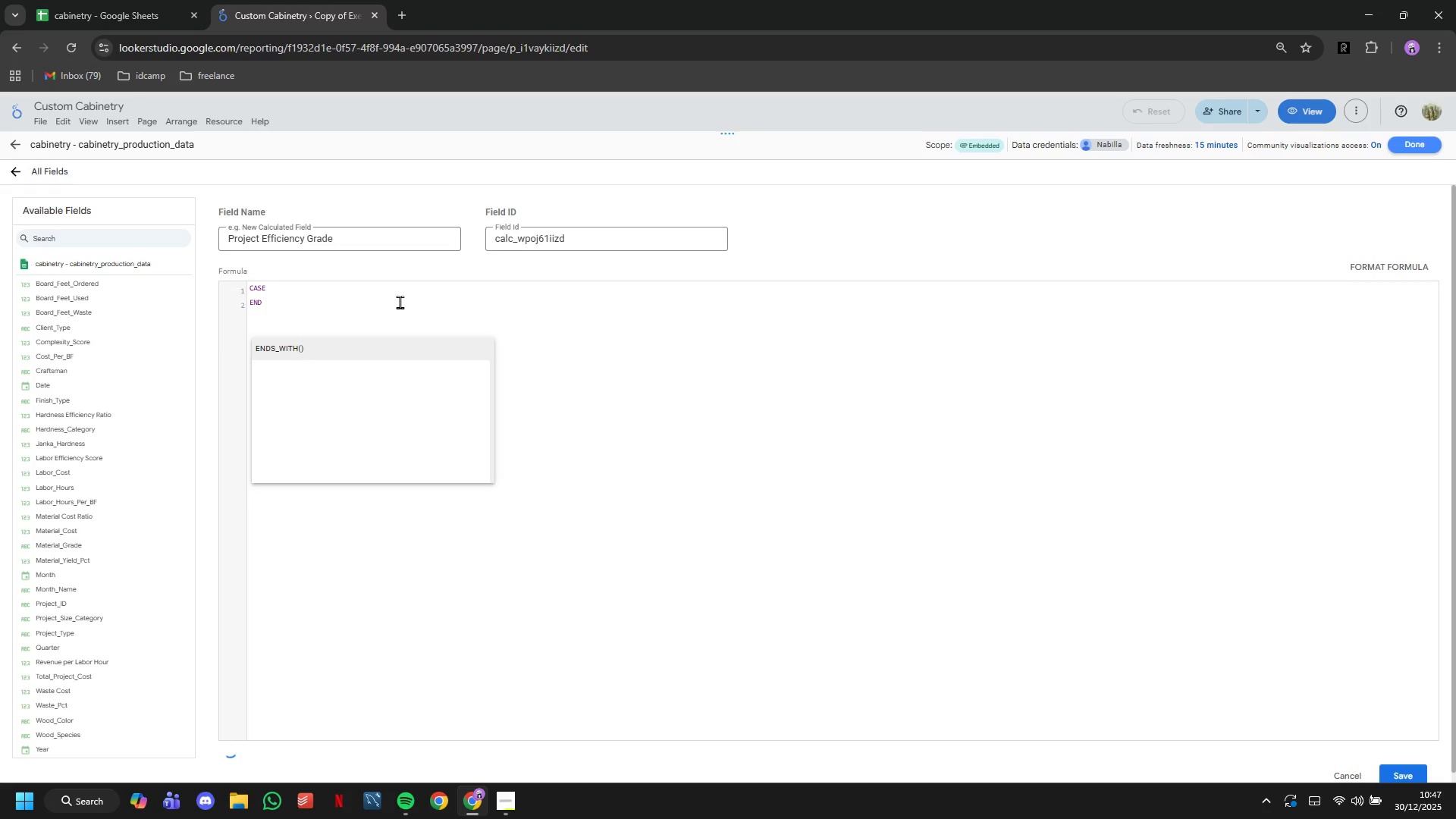 
key(ArrowUp)
 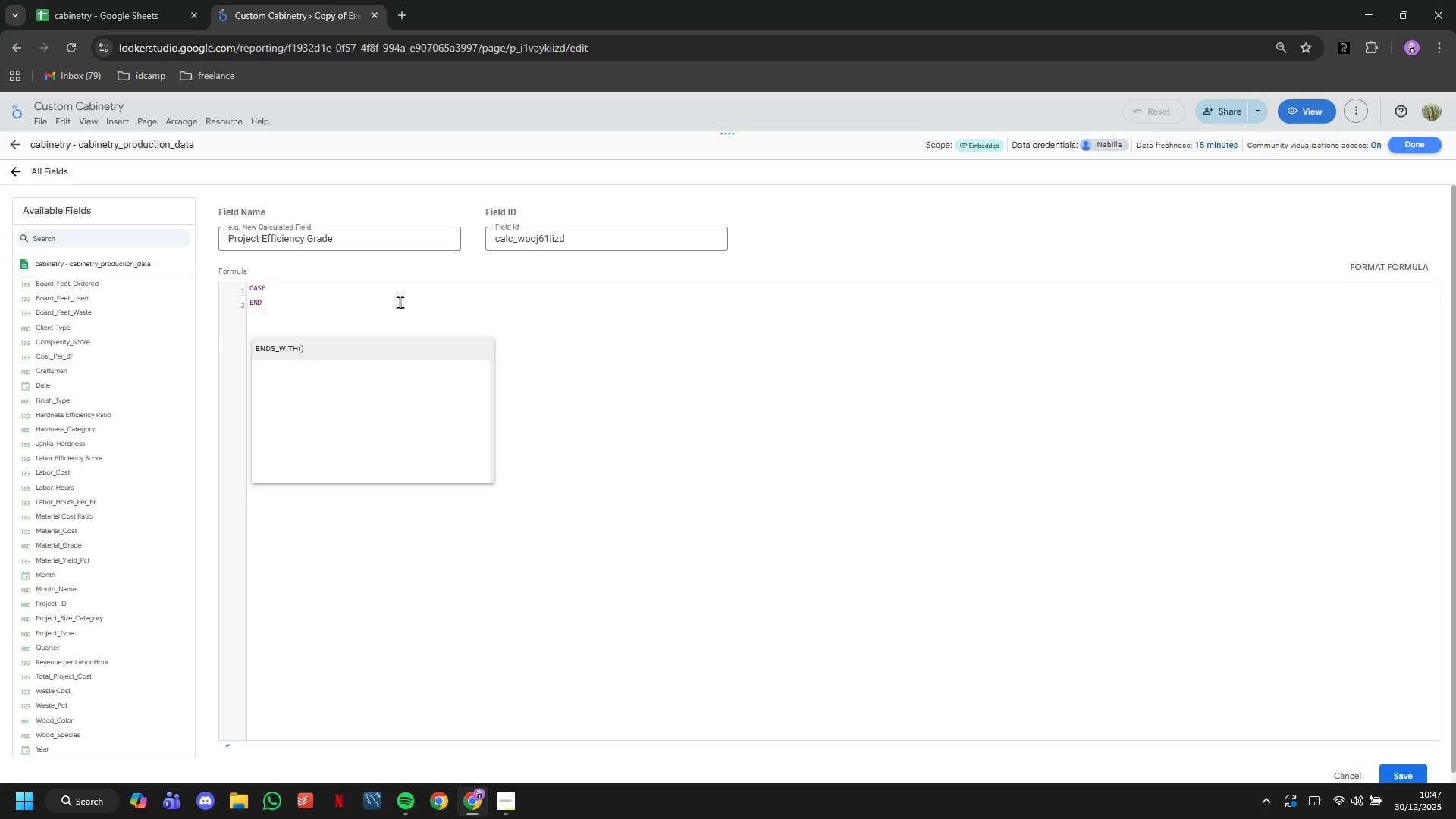 
key(ArrowUp)
 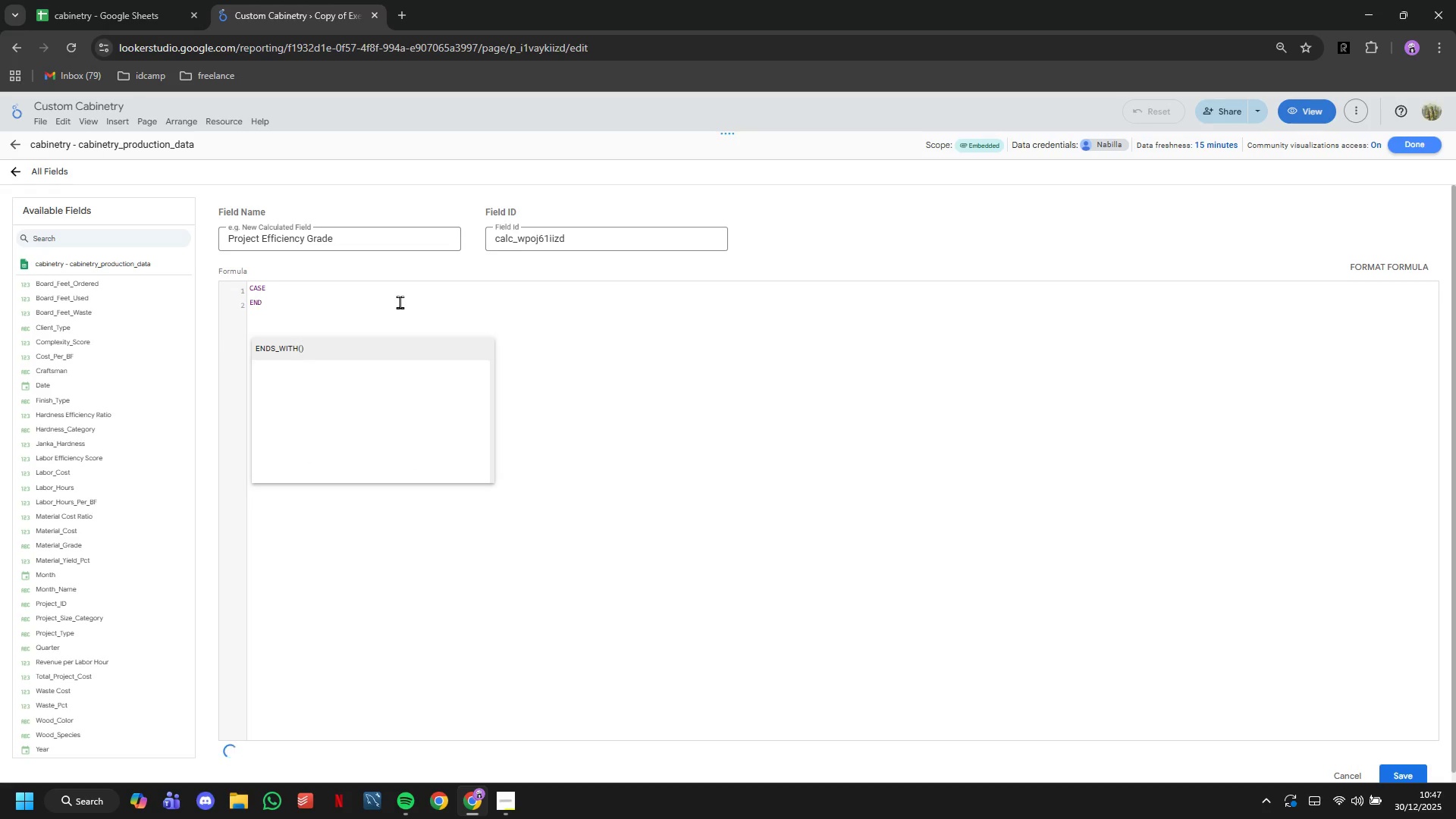 
left_click([400, 302])
 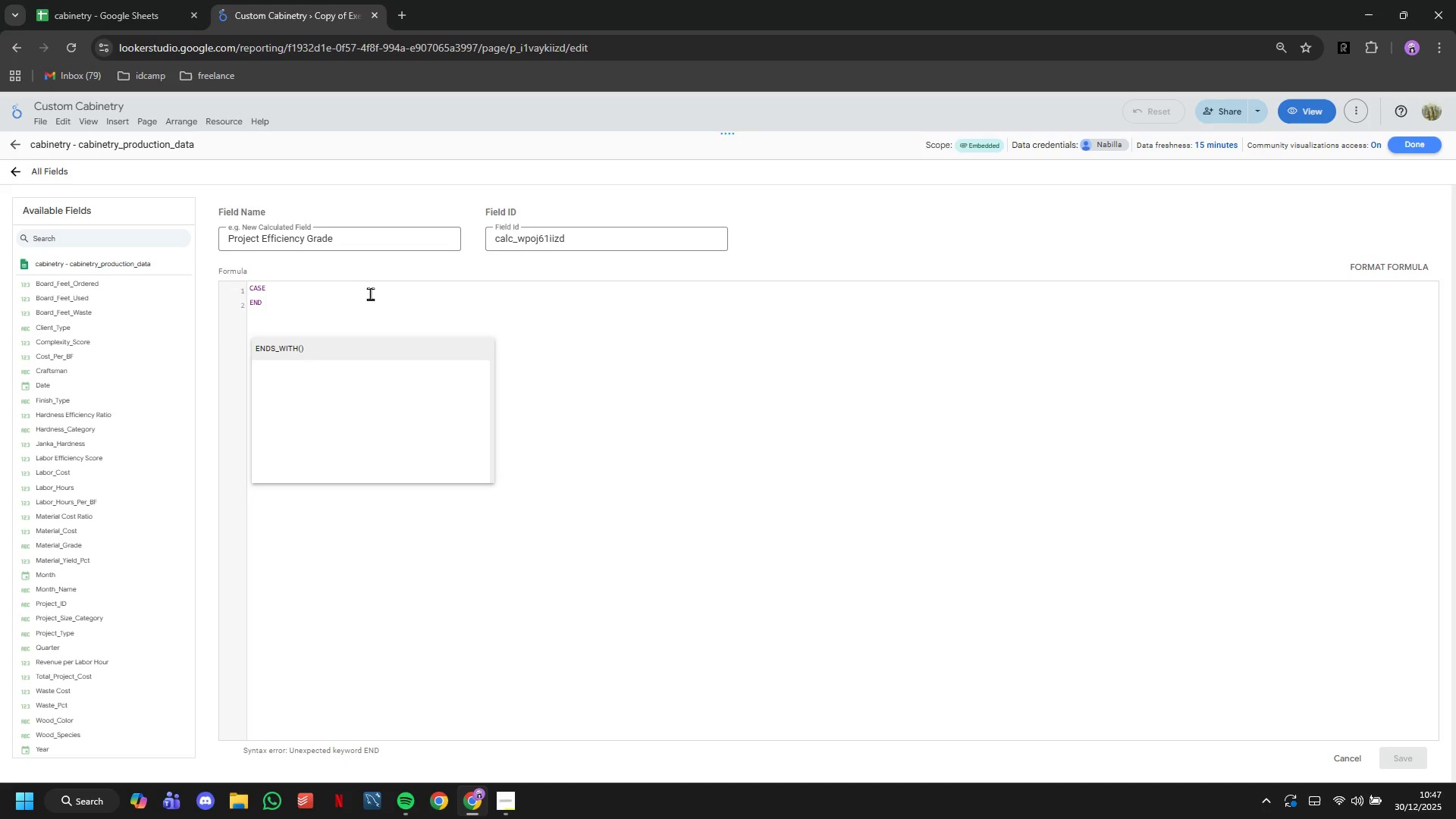 
left_click([364, 291])
 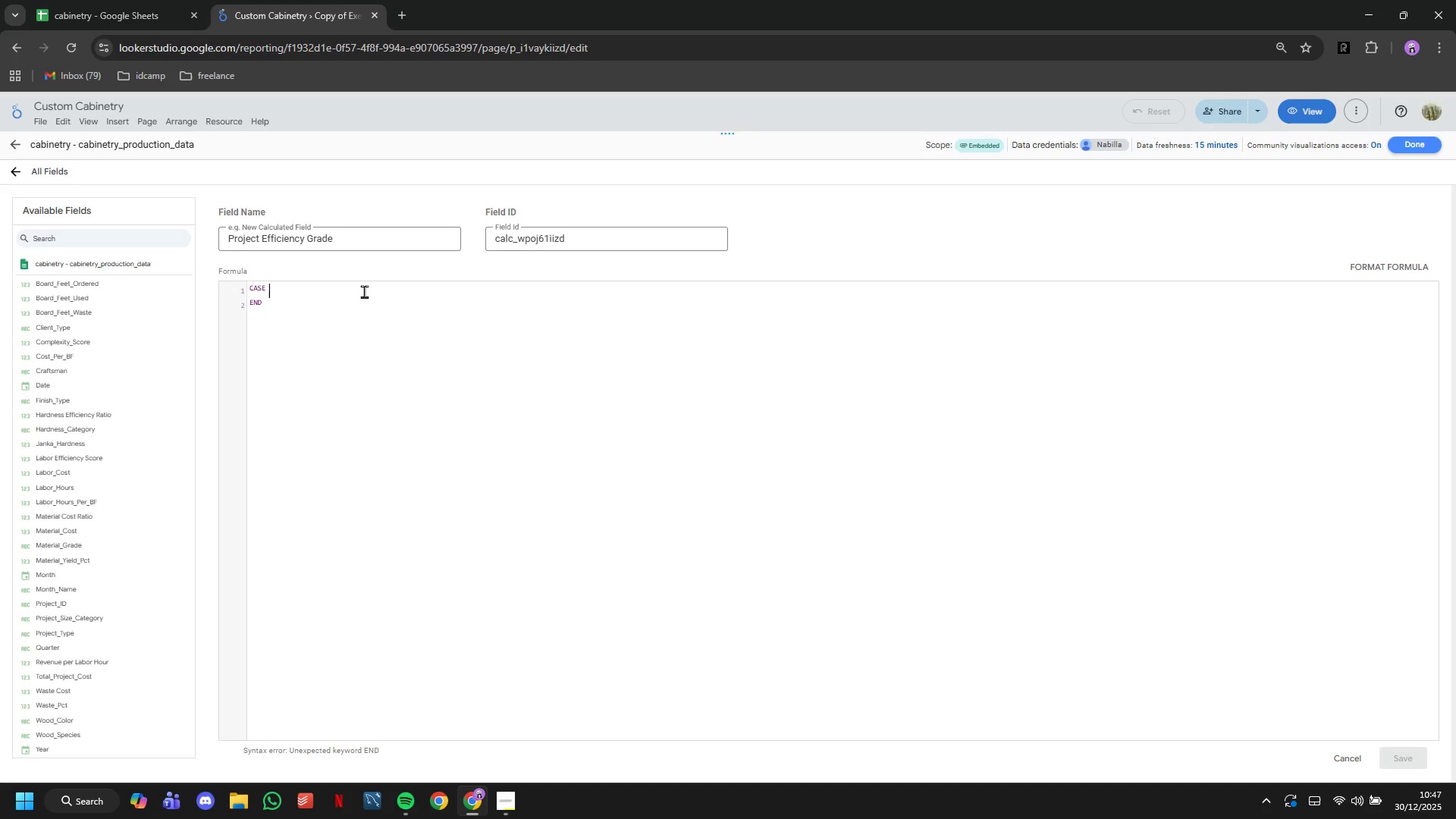 
key(Enter)
 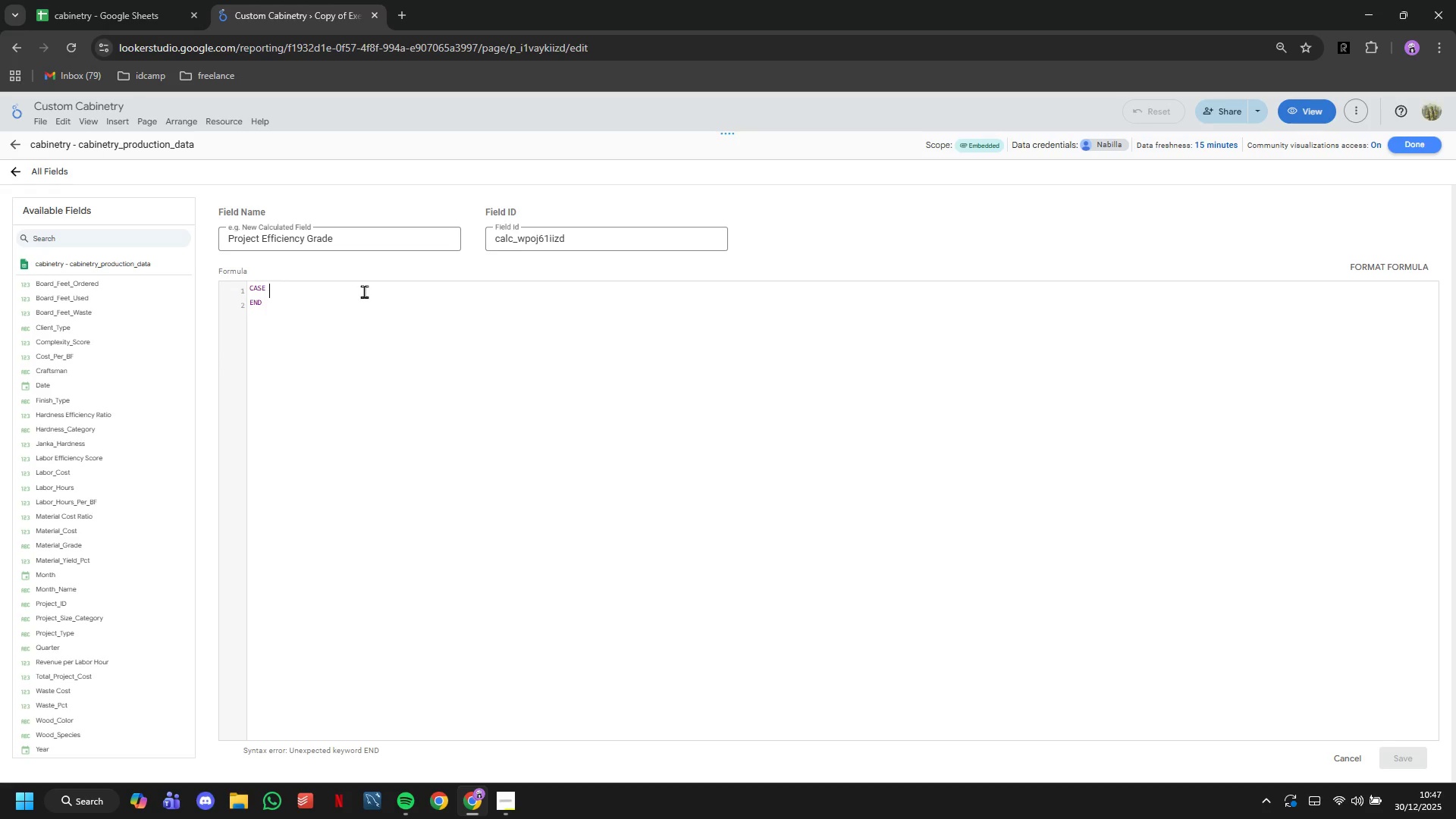 
key(W)
 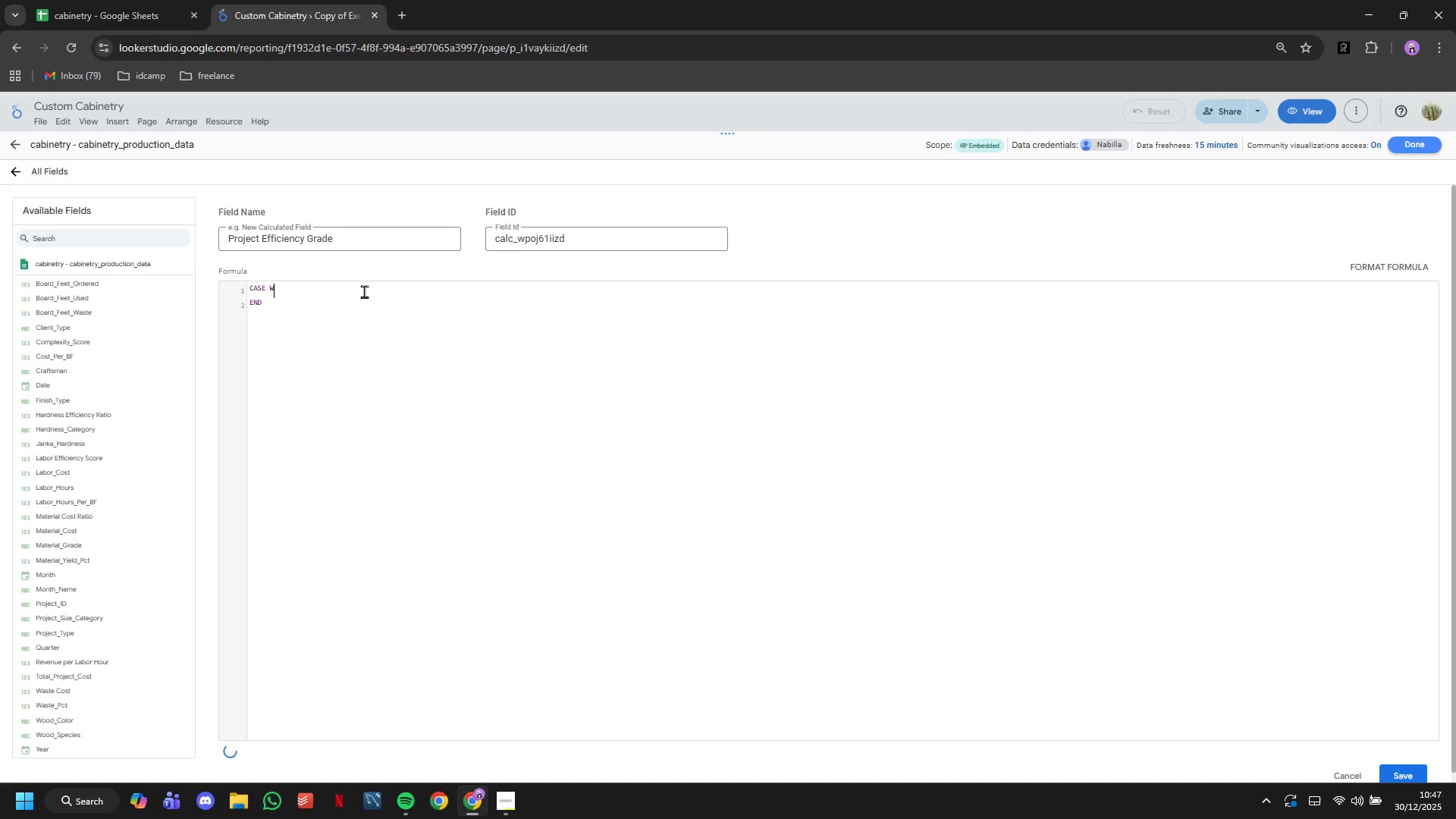 
key(Backspace)
 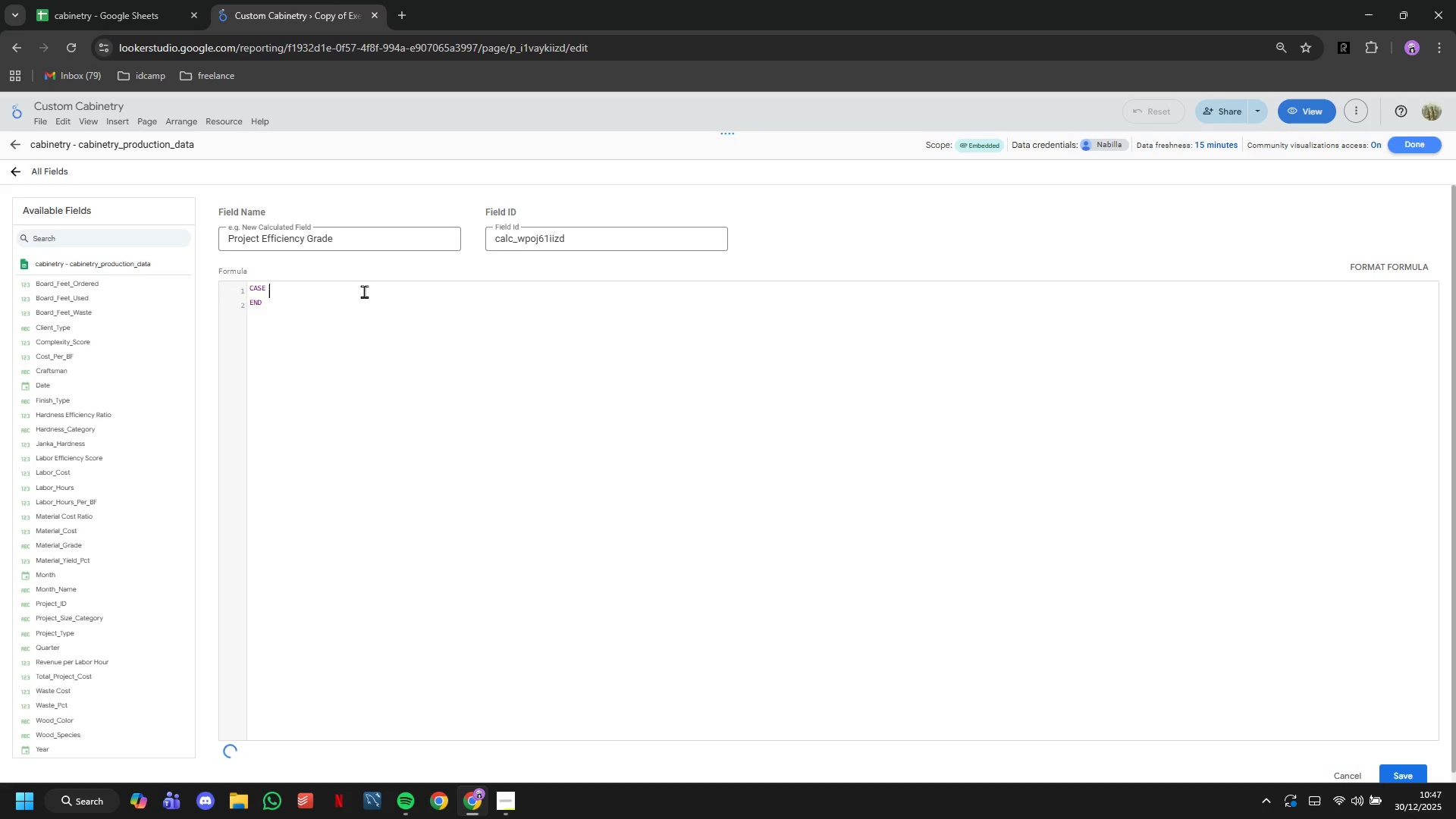 
key(Enter)
 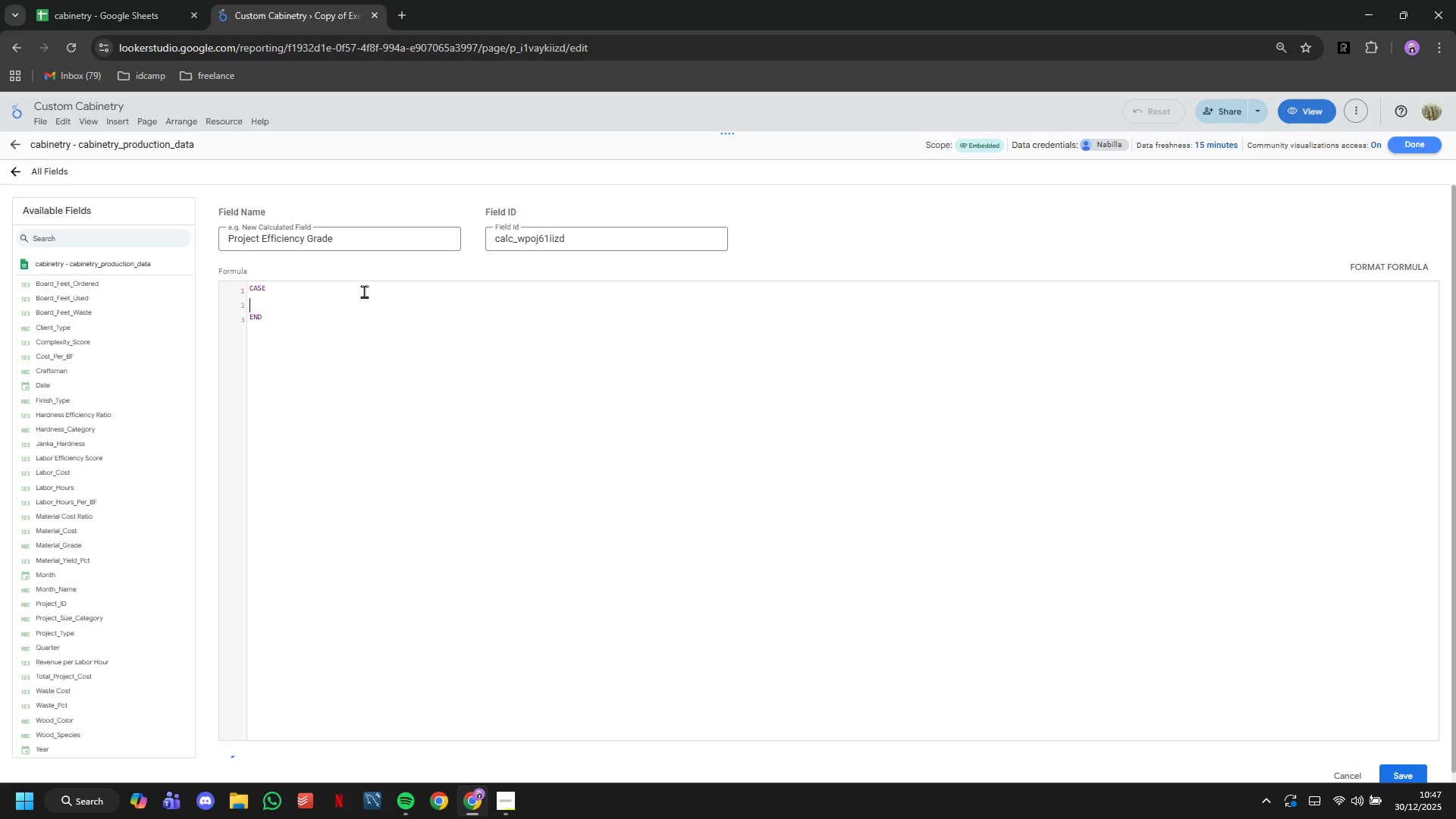 
type(WHEN )
 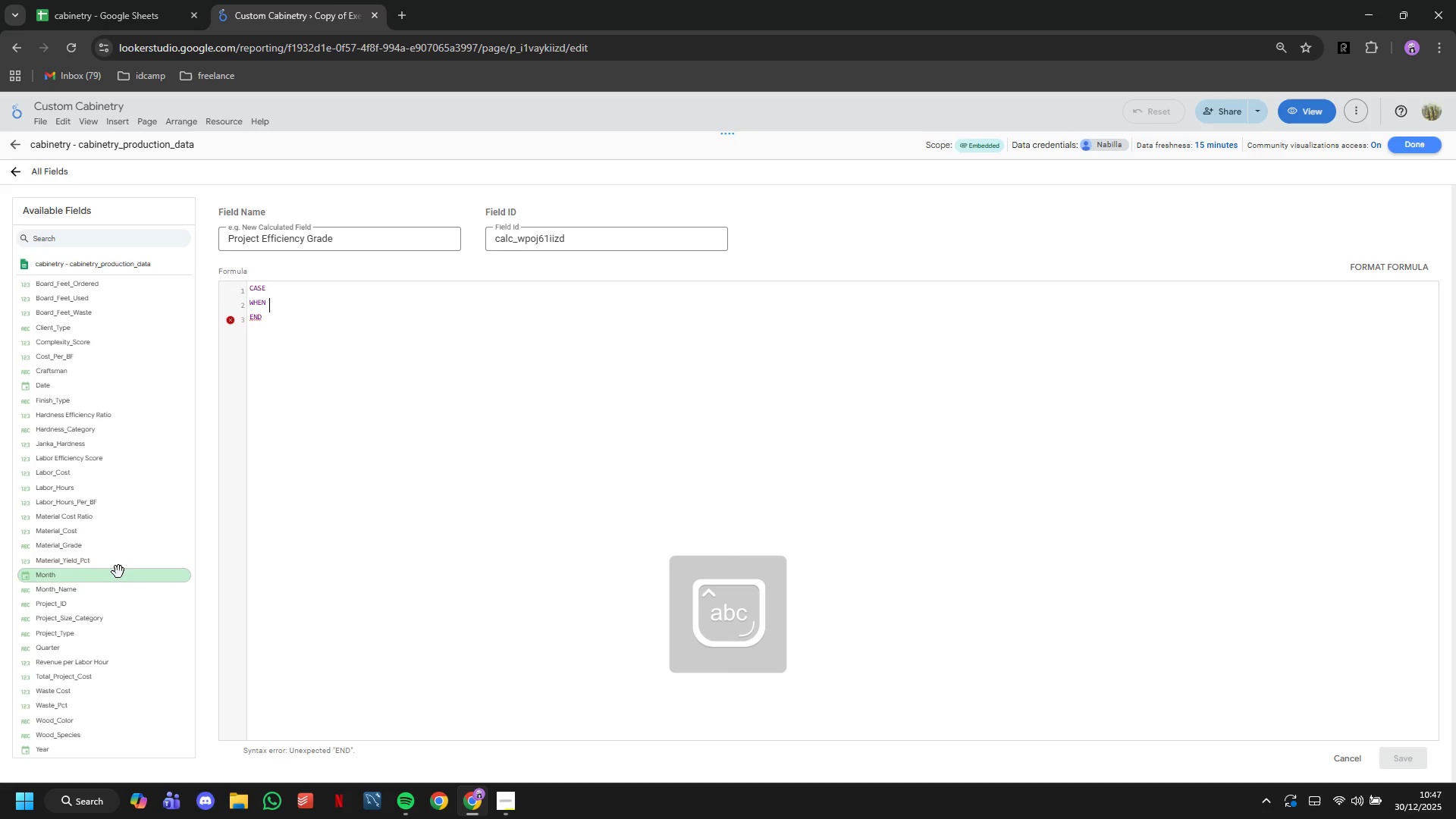 
left_click([105, 562])
 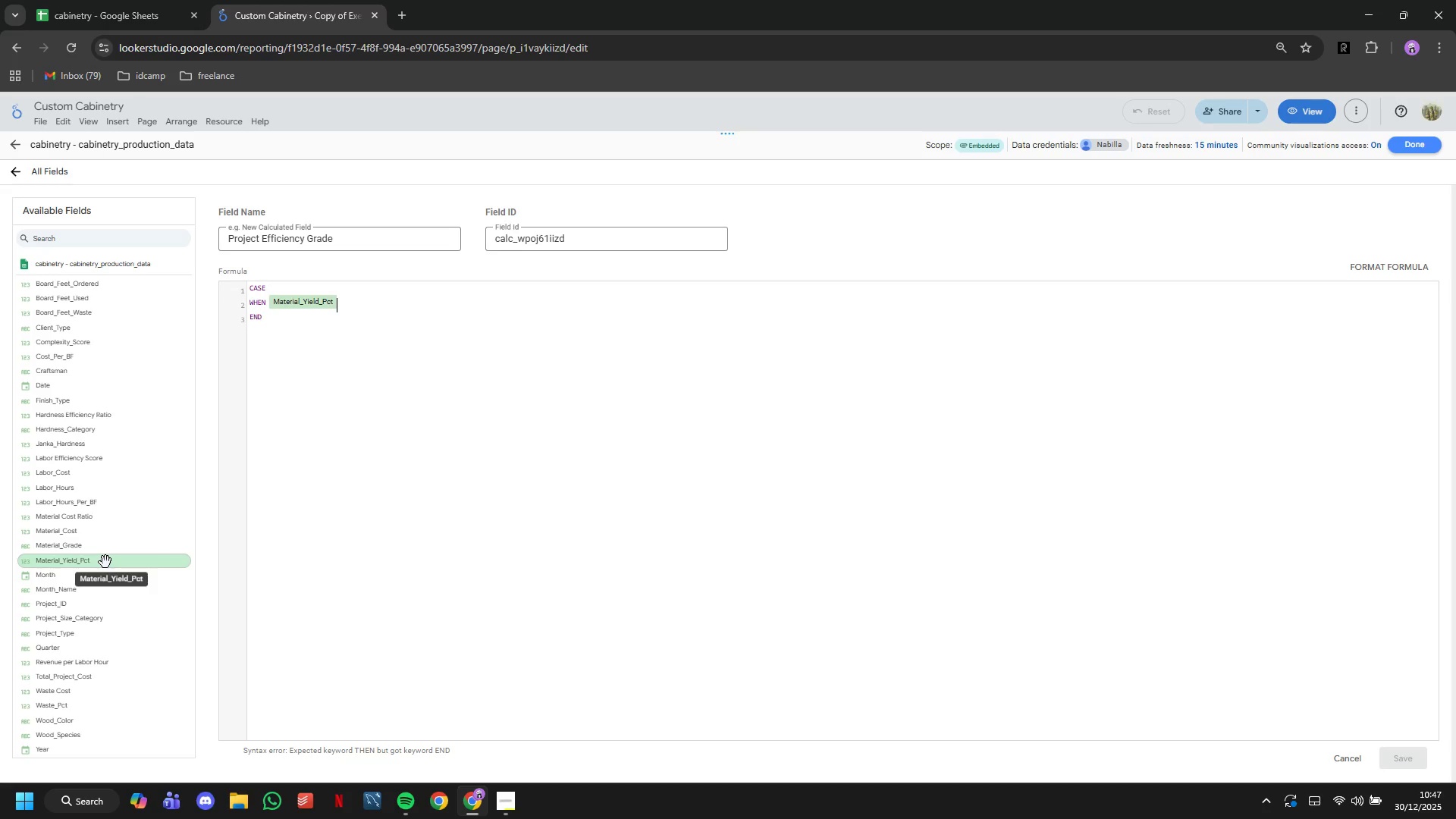 
wait(8.28)
 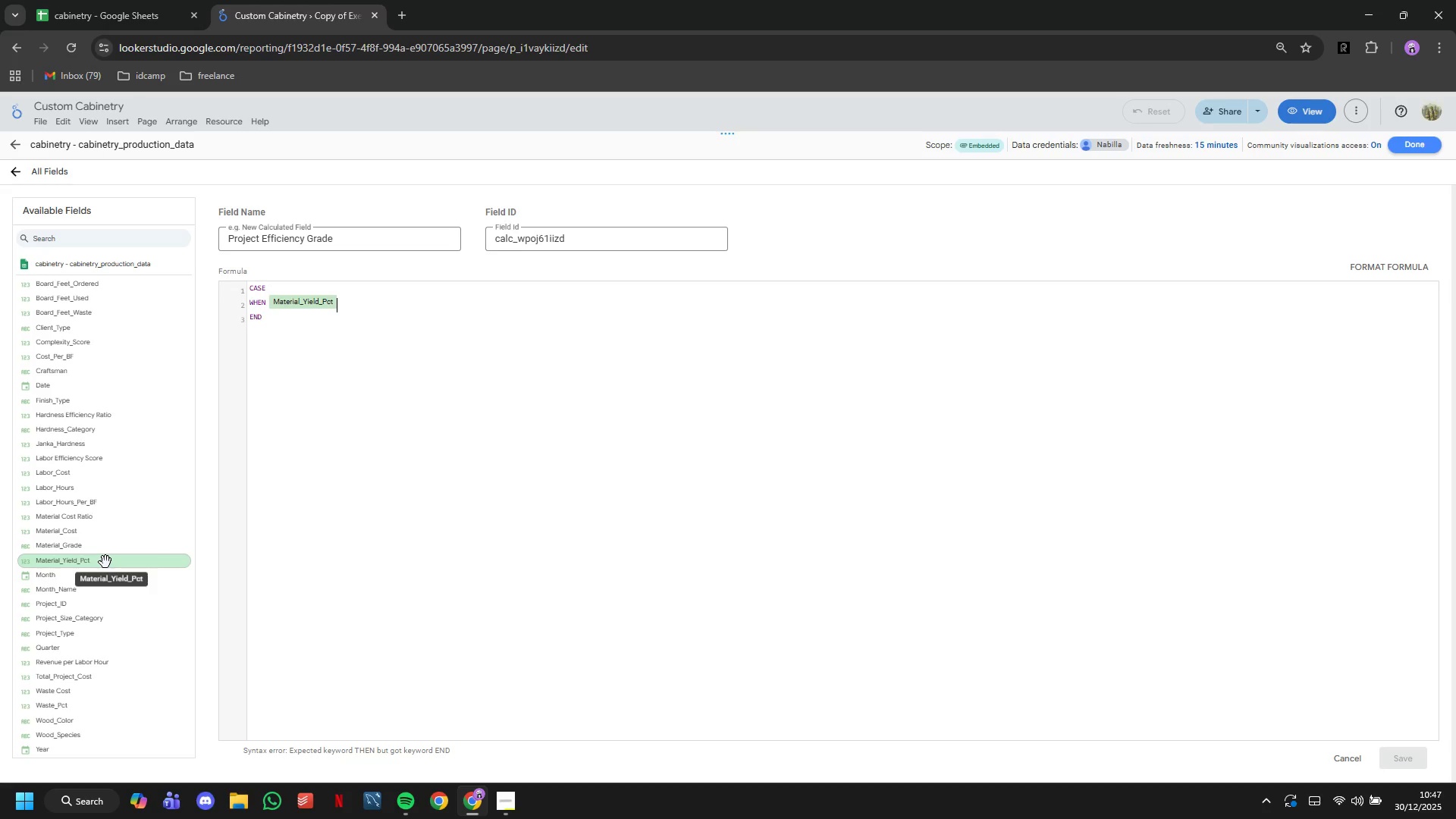 
type(>=90 AND )
 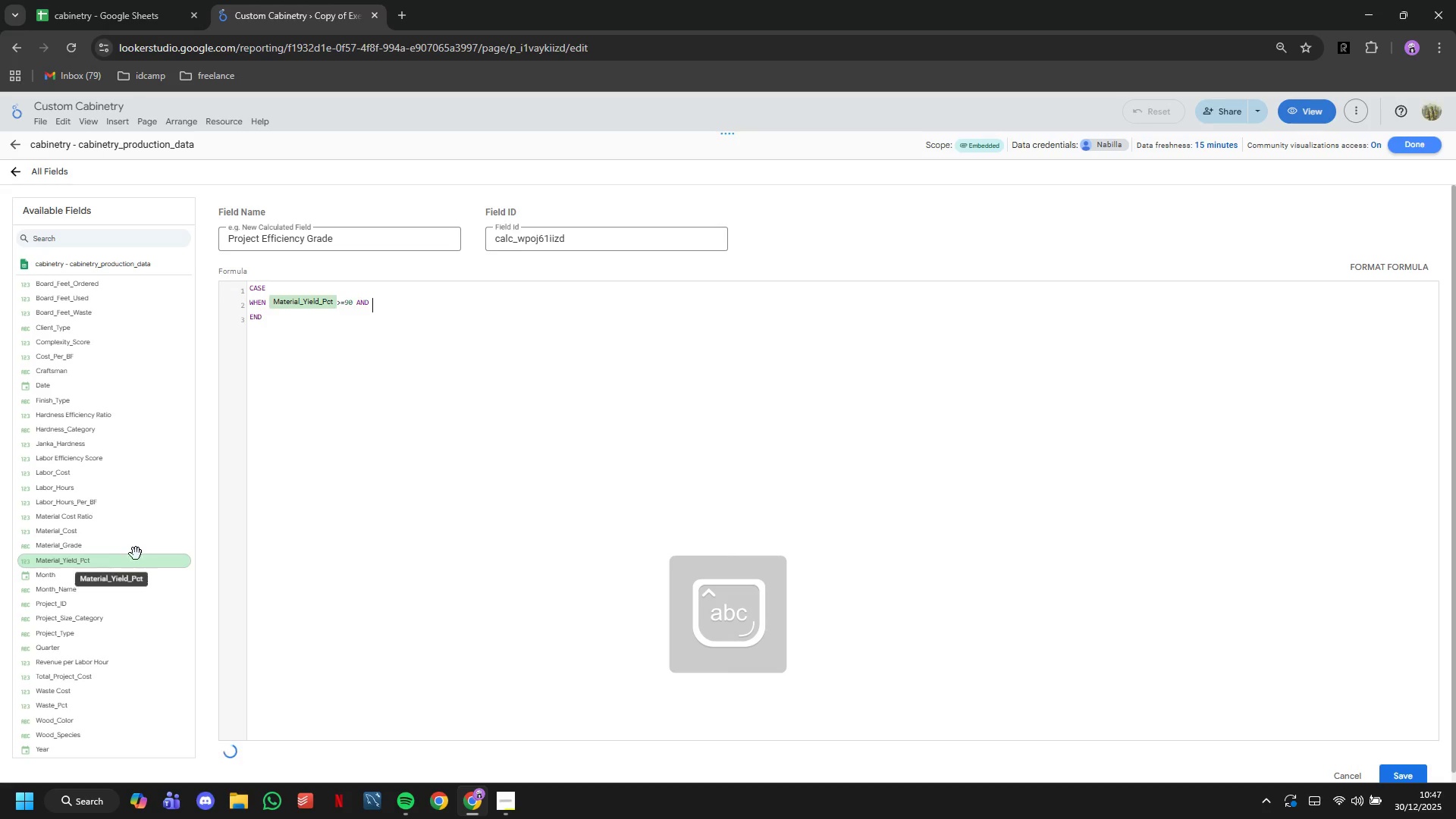 
left_click([140, 504])
 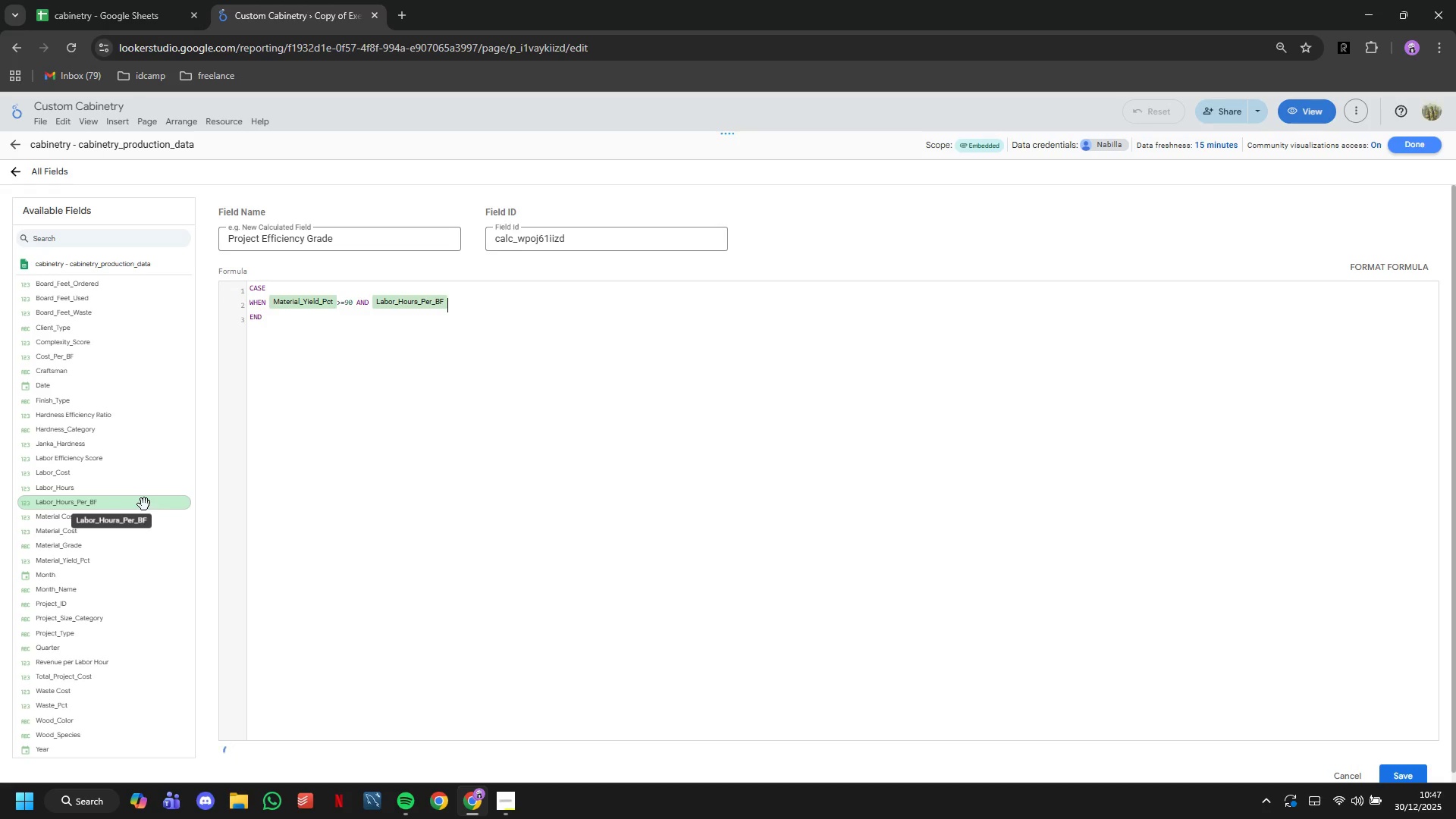 
type(<=0.15 THEN "A - Excellent)
 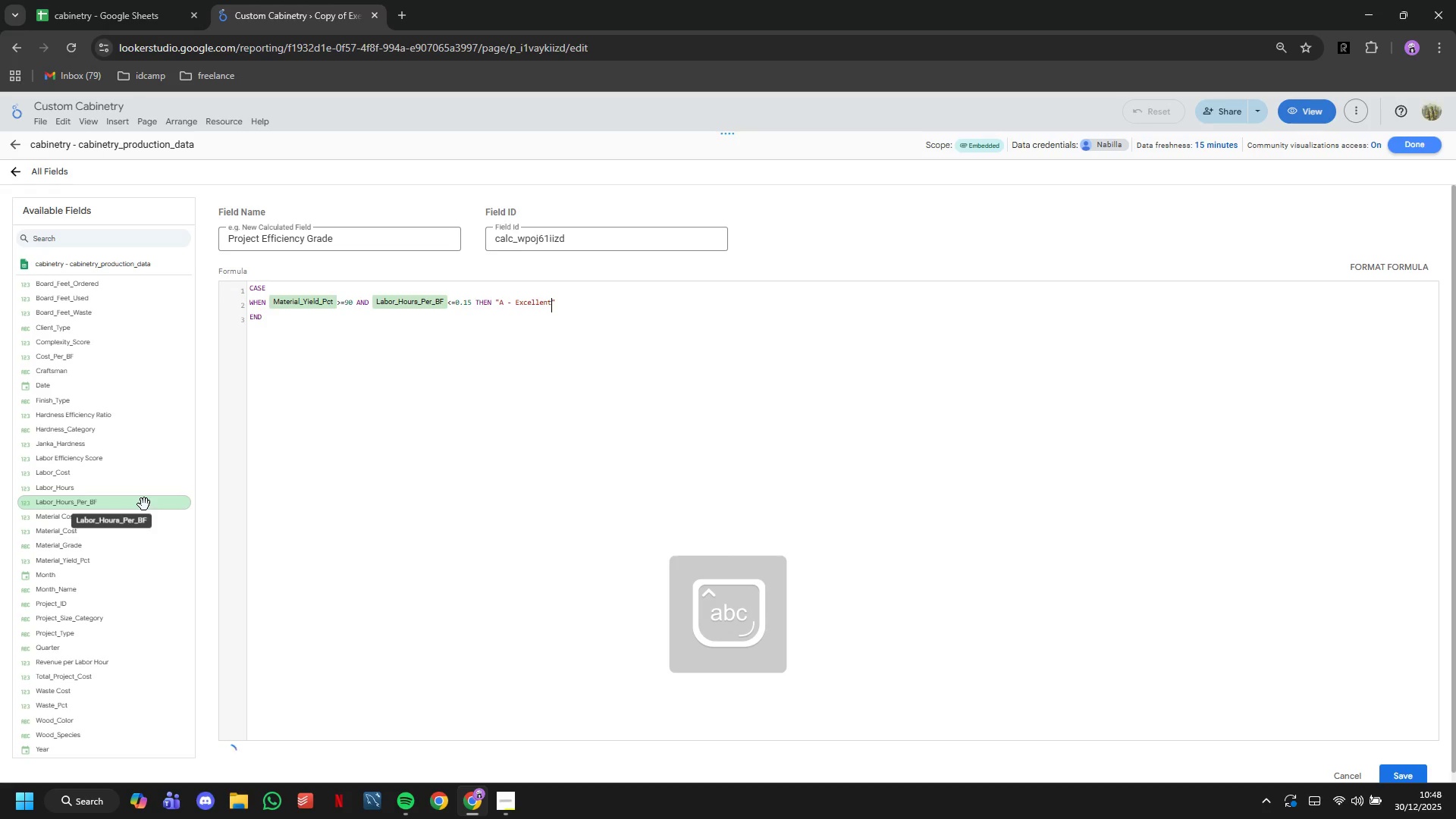 
key(ArrowRight)
 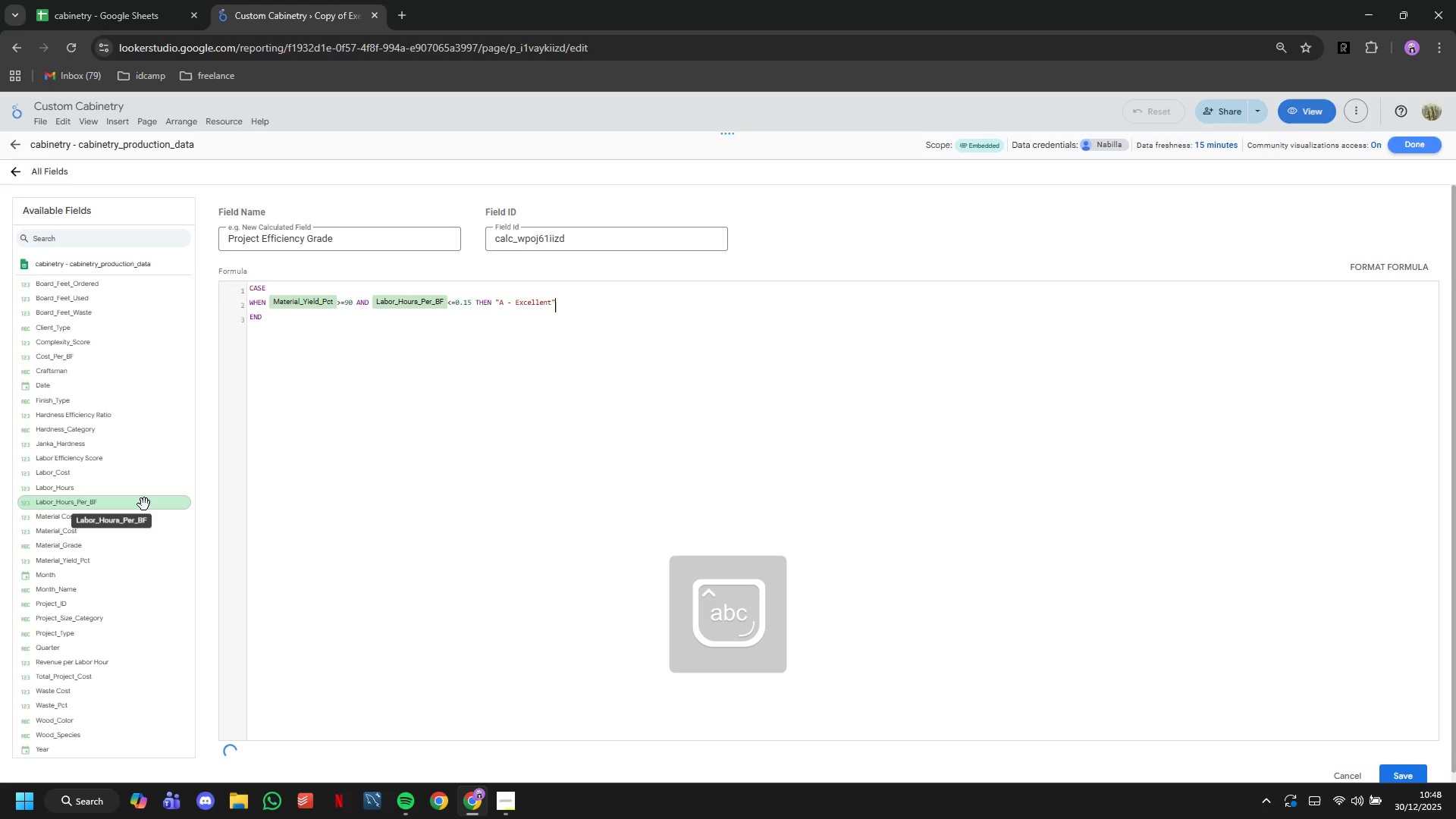 
key(Enter)
 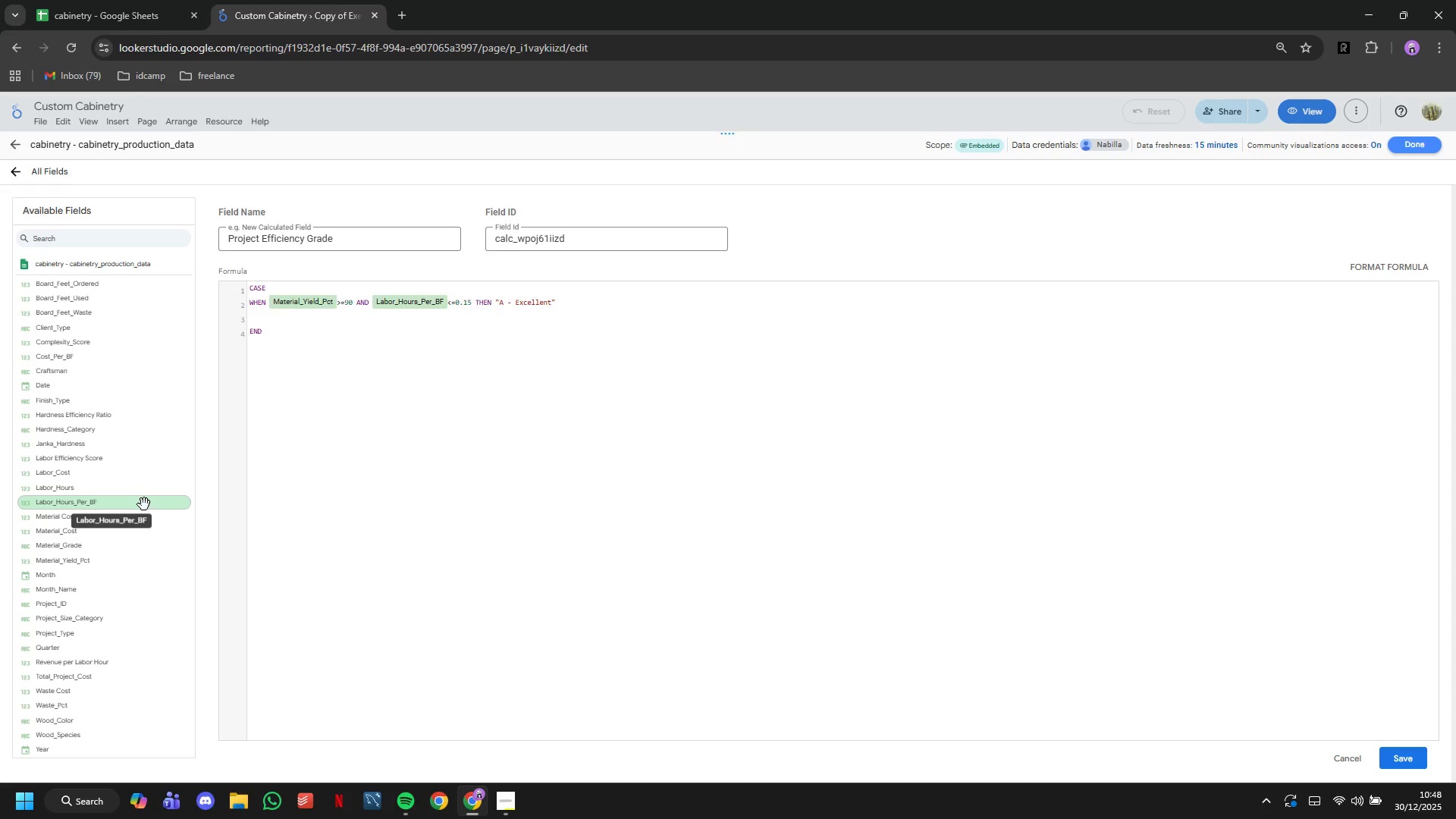 
type(WHEN )
 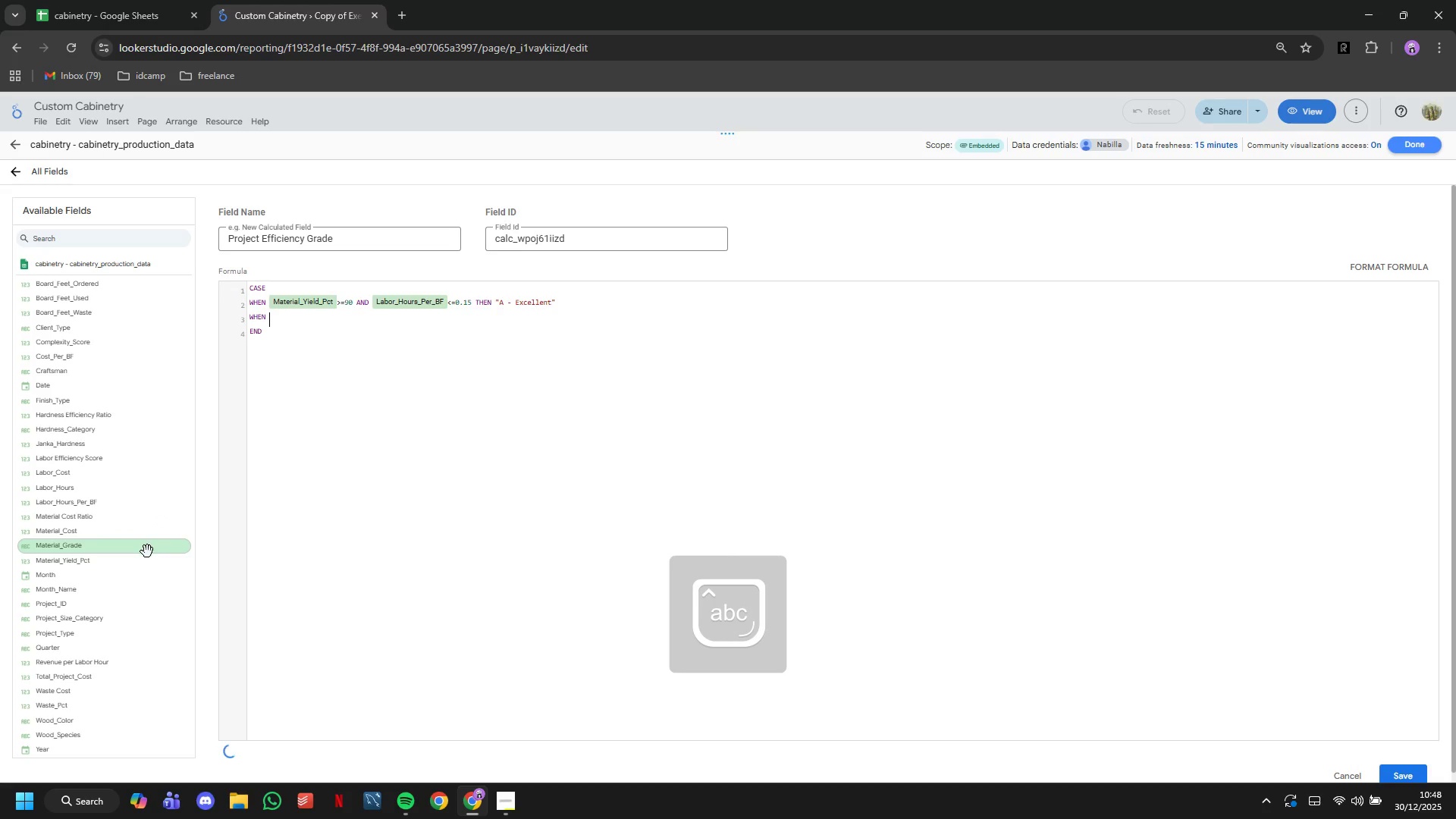 
left_click([148, 554])
 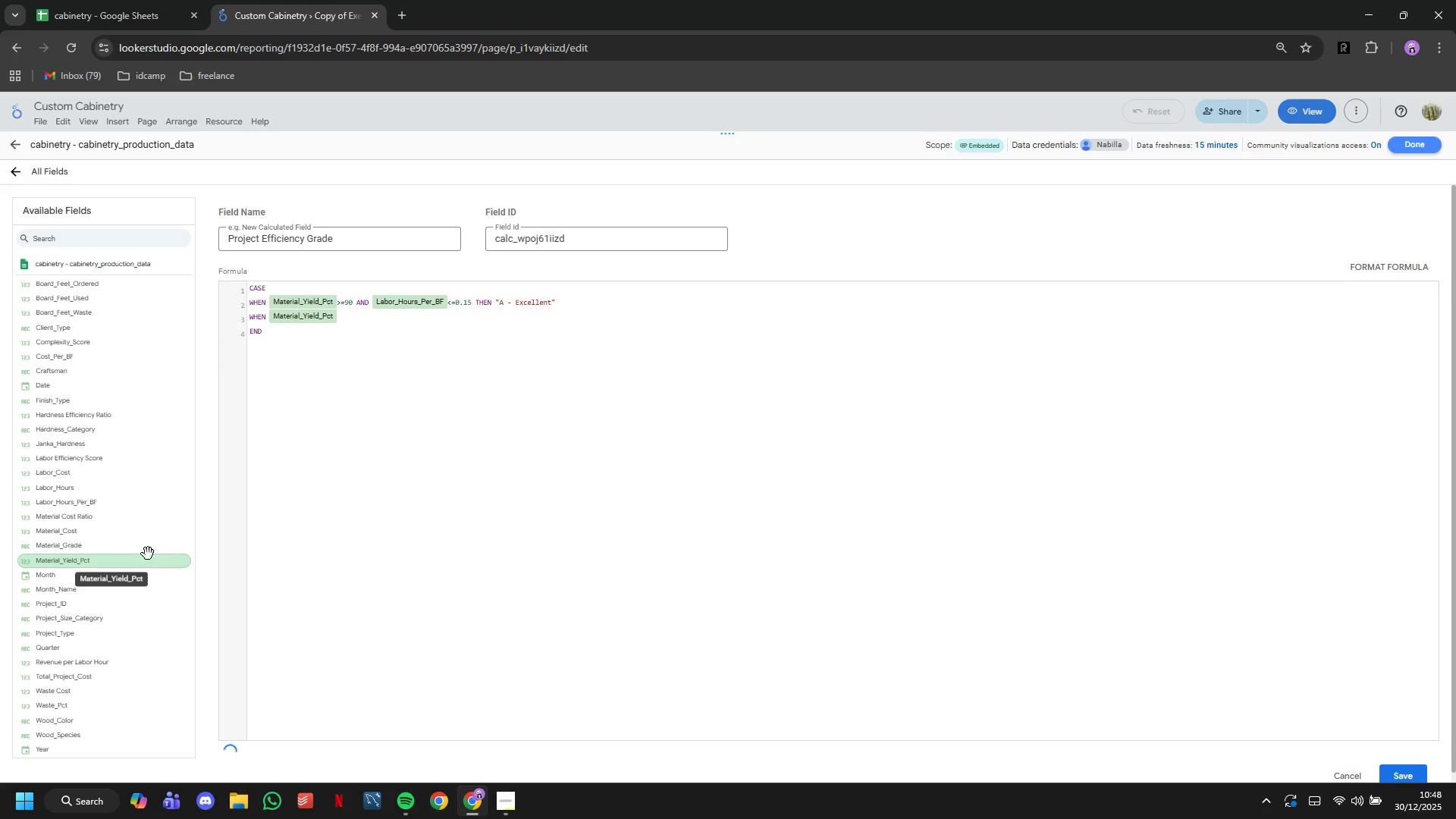 
type(>=85 AND )
 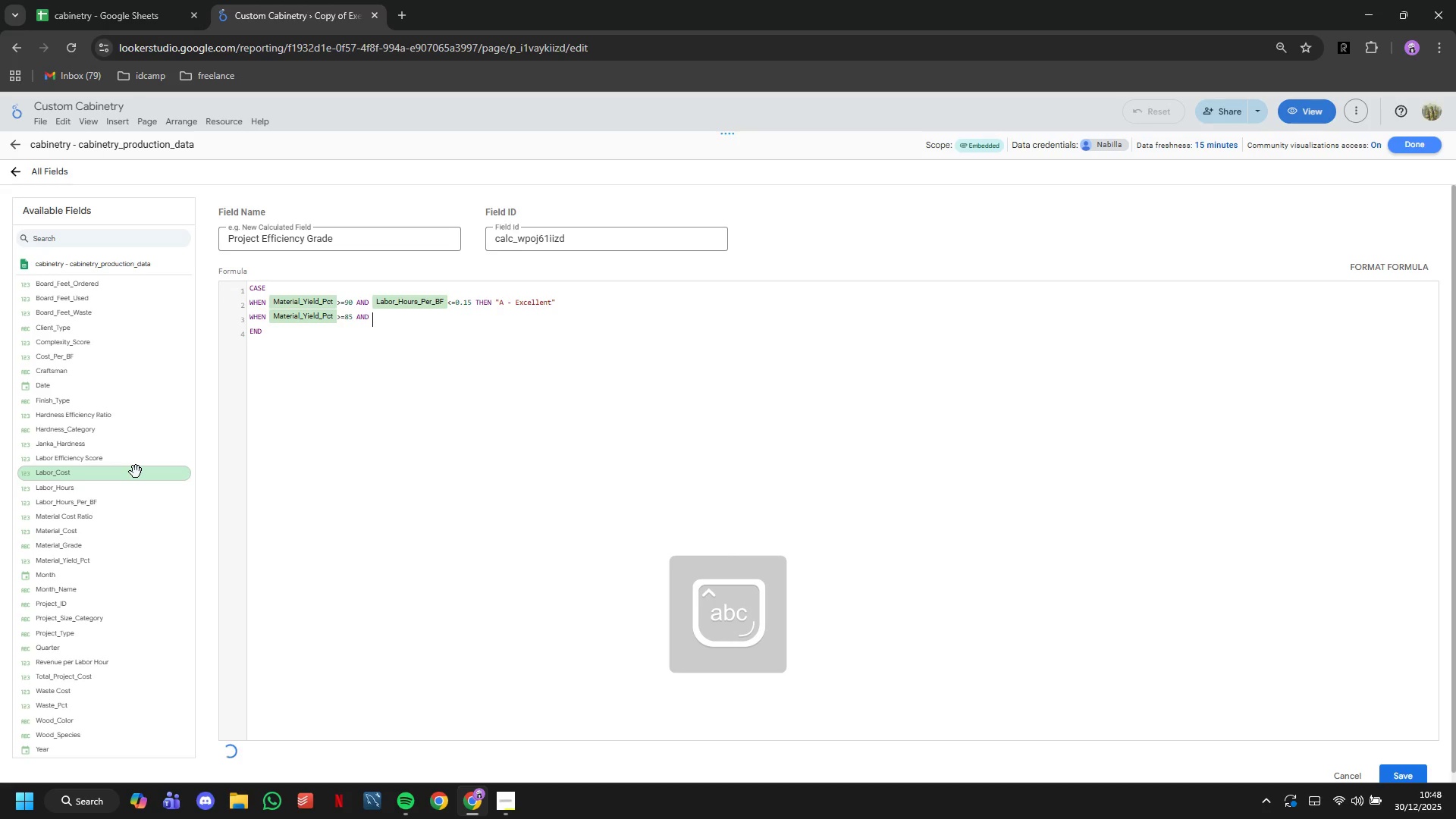 
left_click([137, 503])
 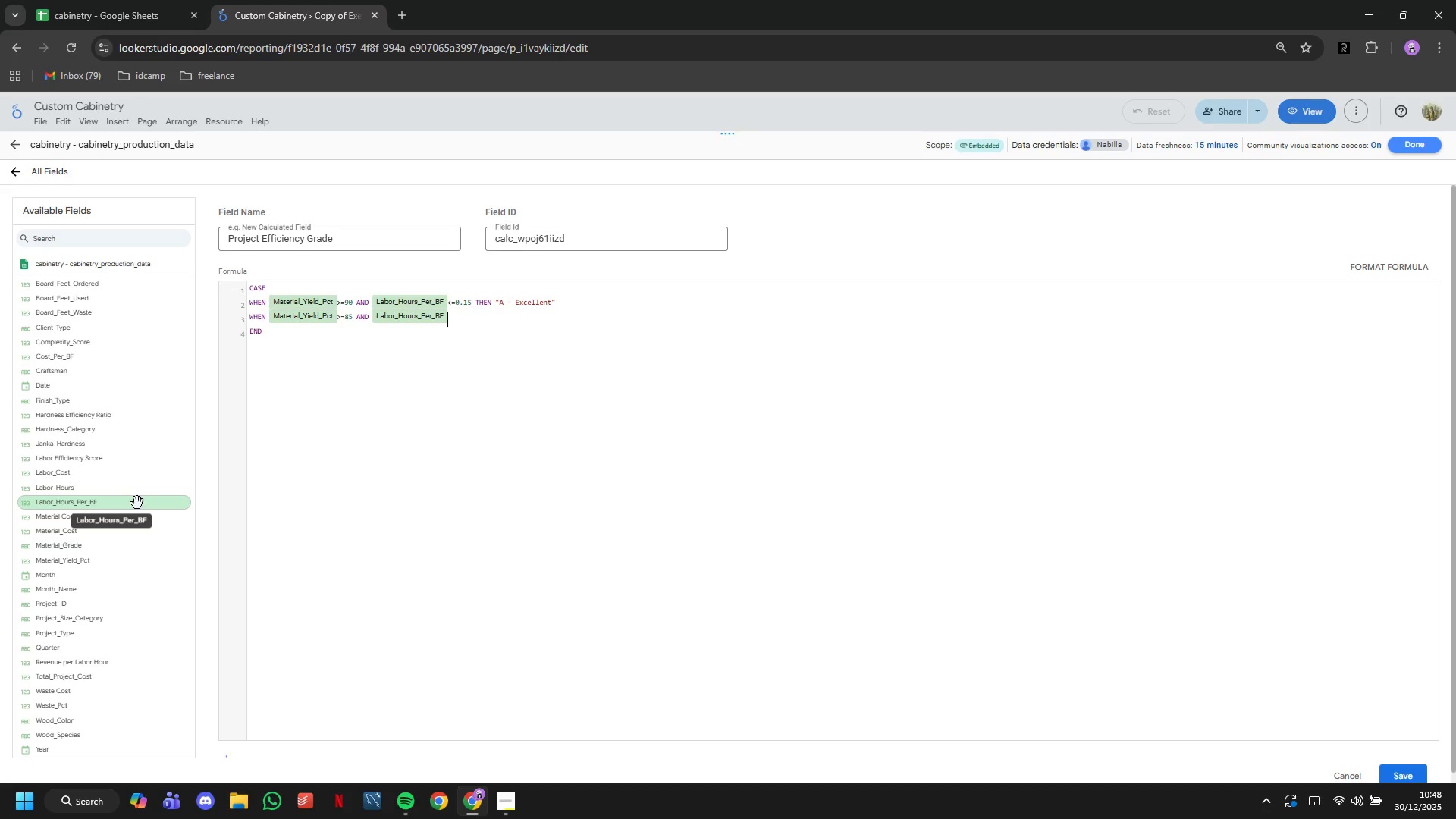 
type(<=0.20 THEN "B - Good)
 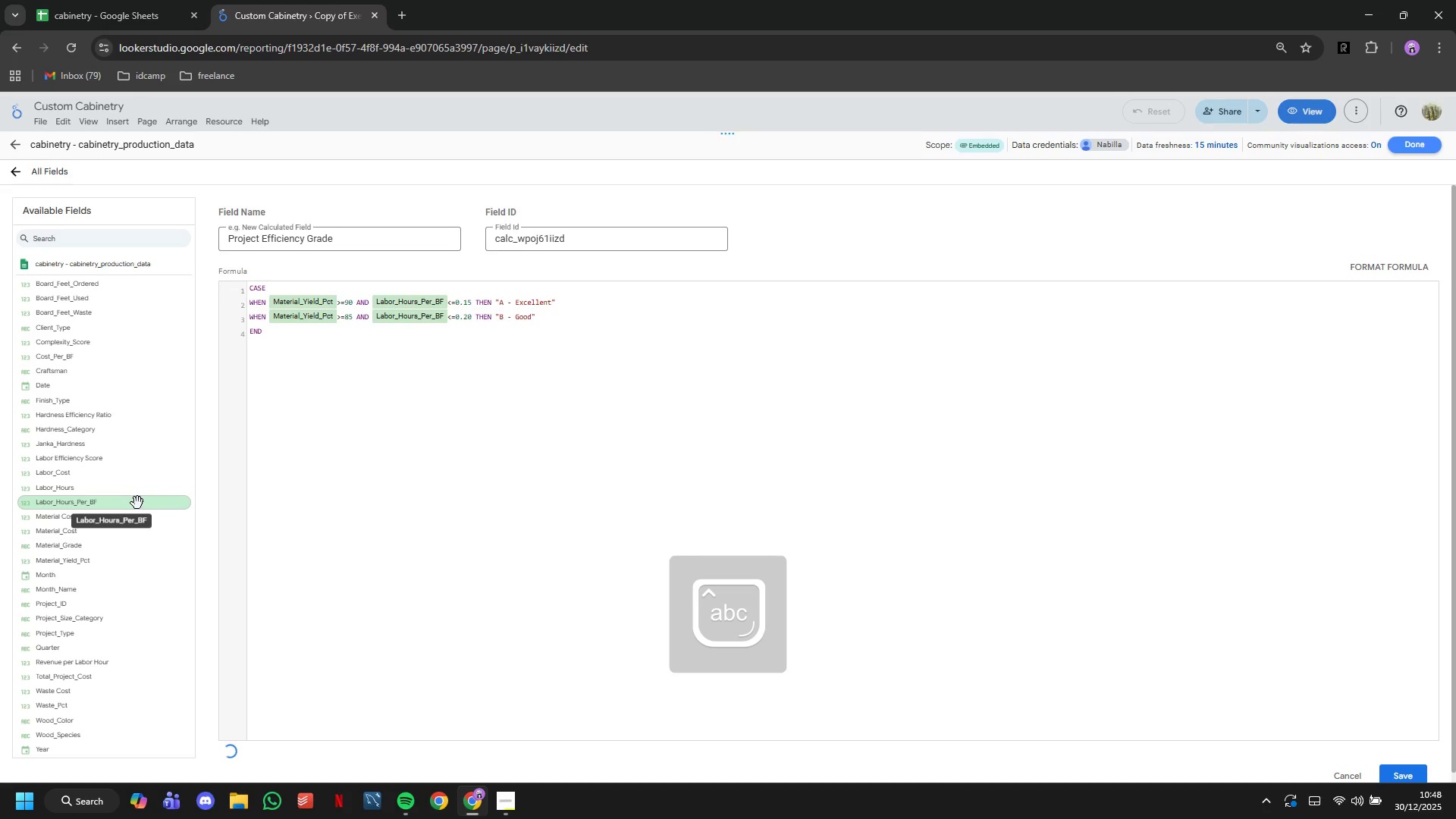 
key(ArrowRight)
 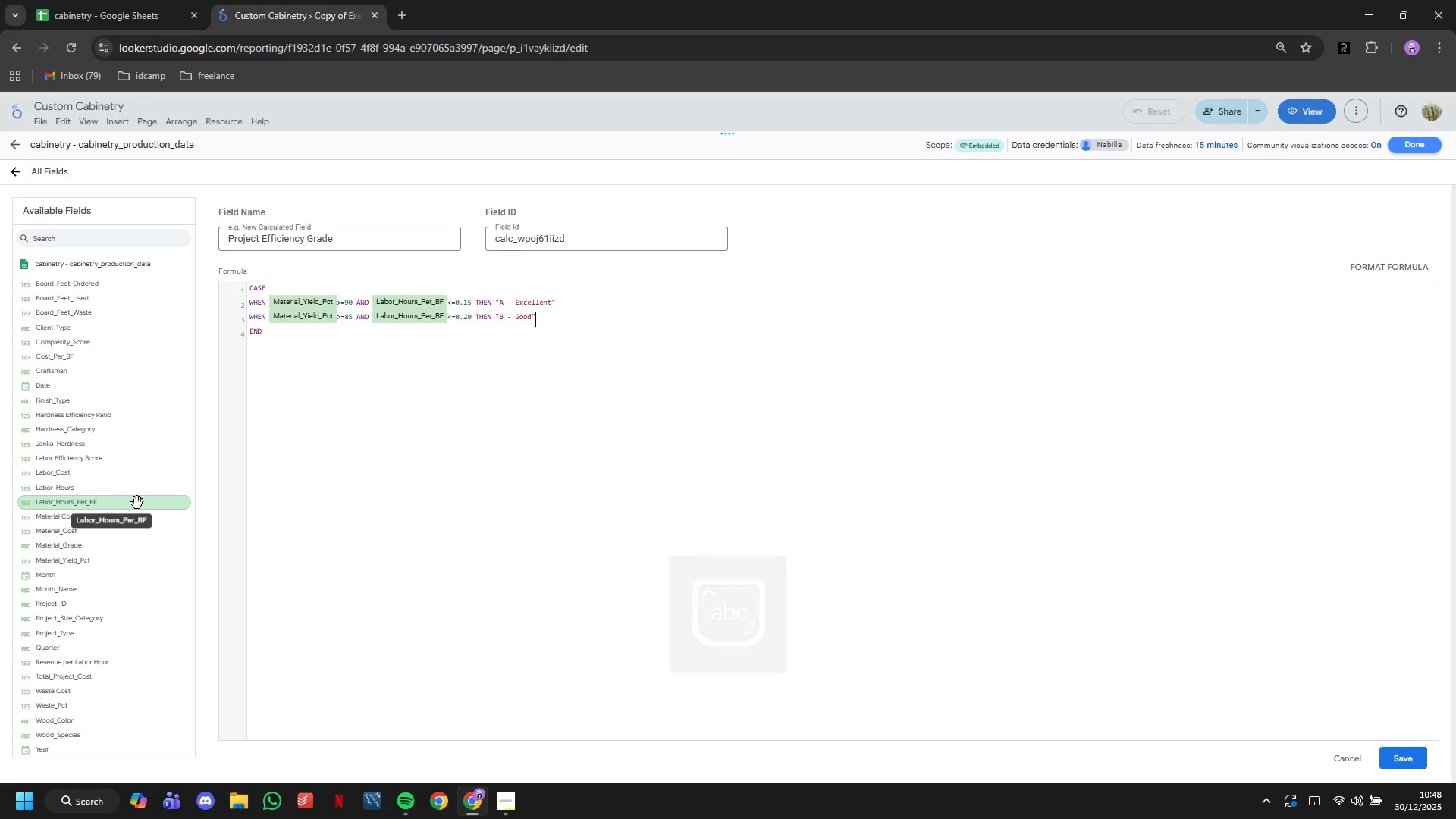 
key(Enter)
 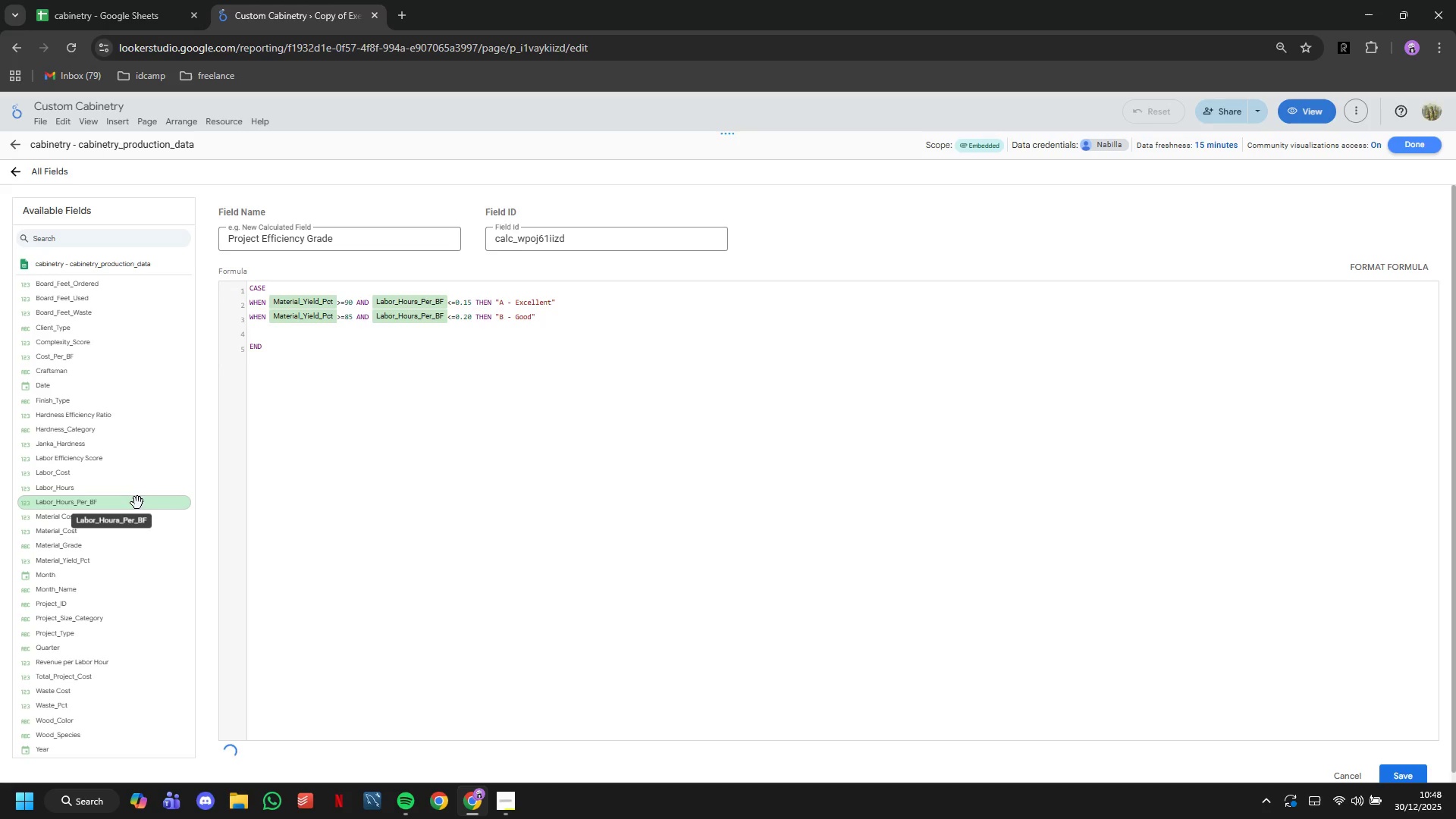 
type(WHEN )
 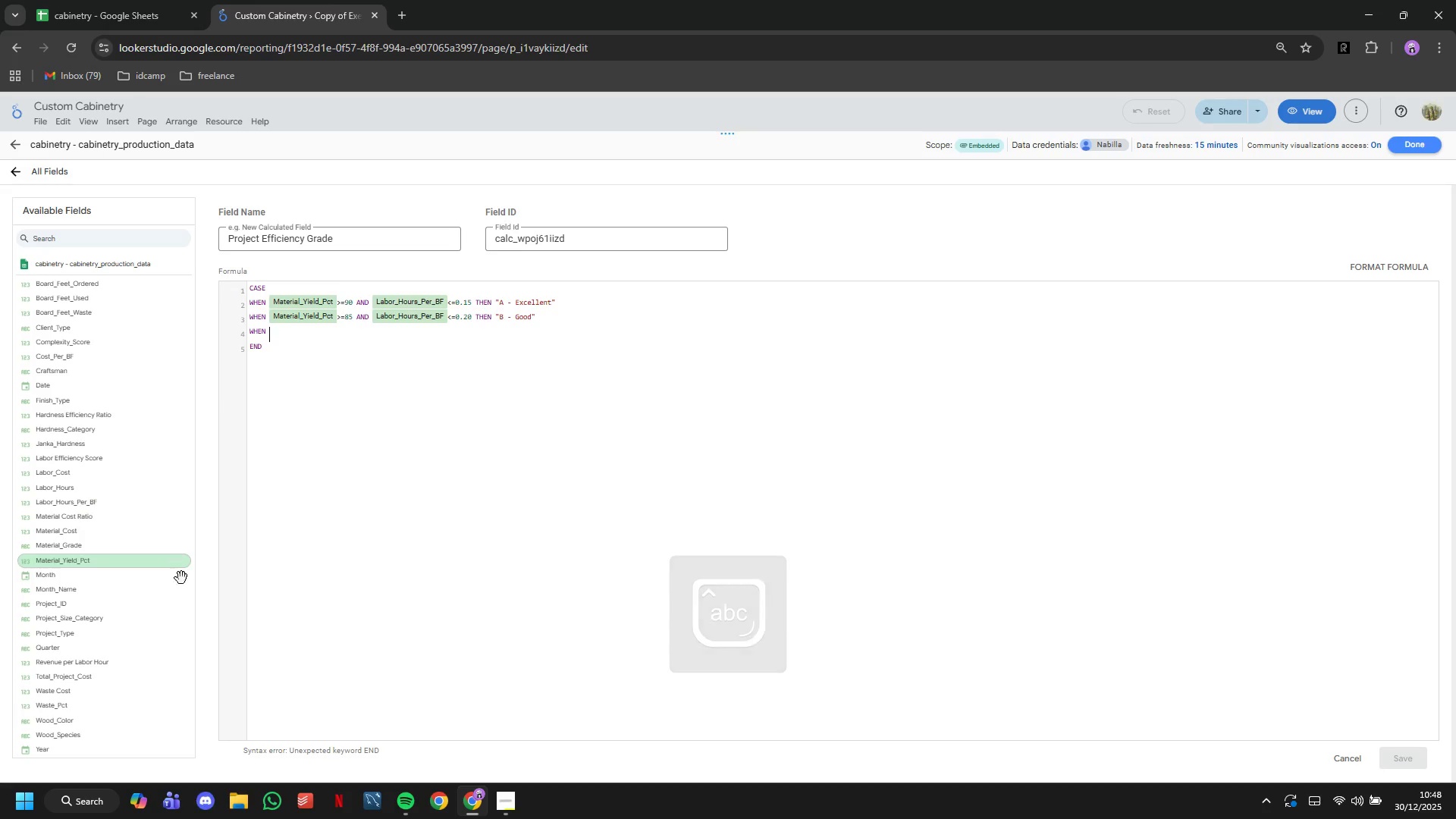 
left_click([167, 563])
 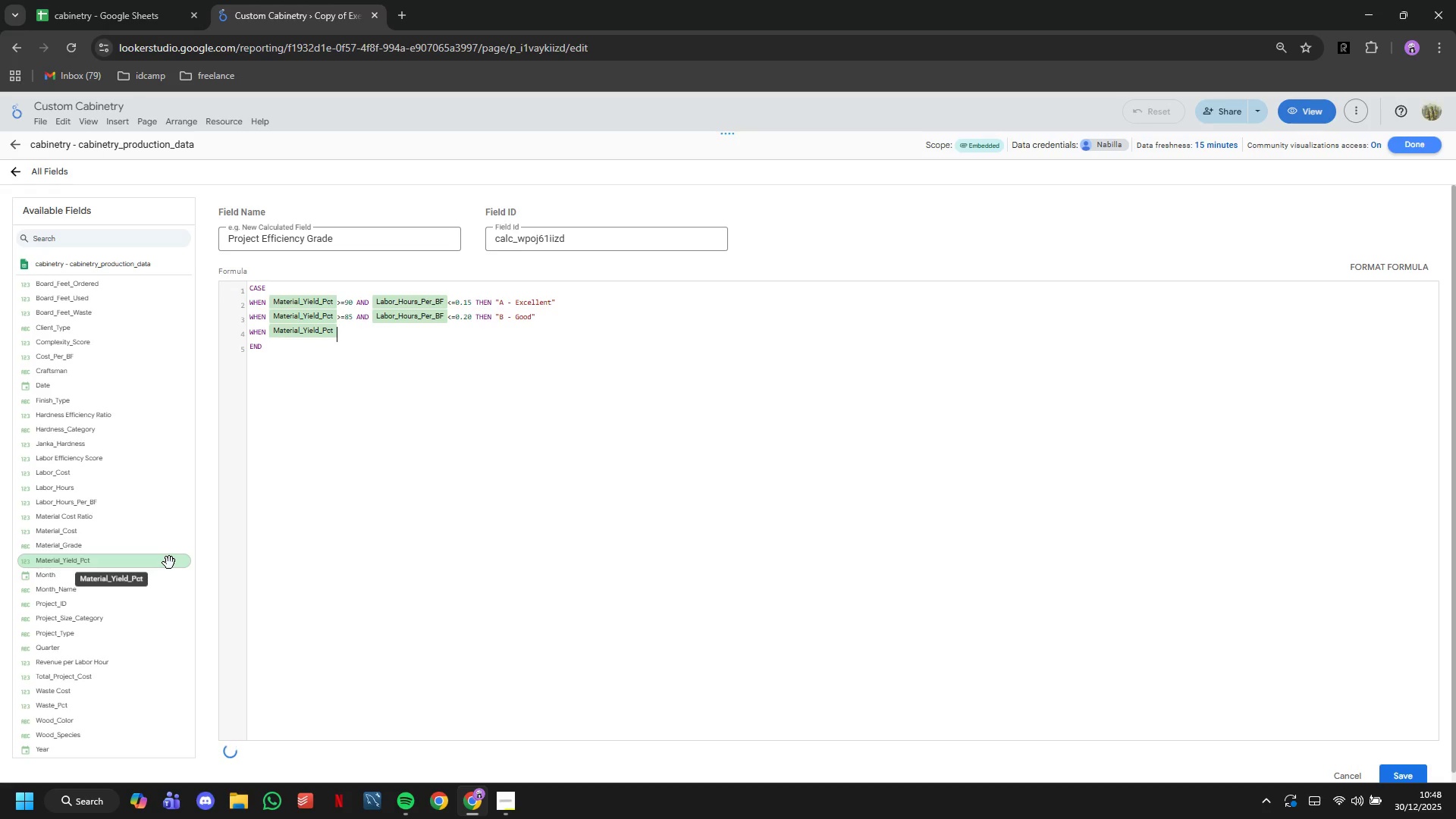 
type( >=80 AND )
 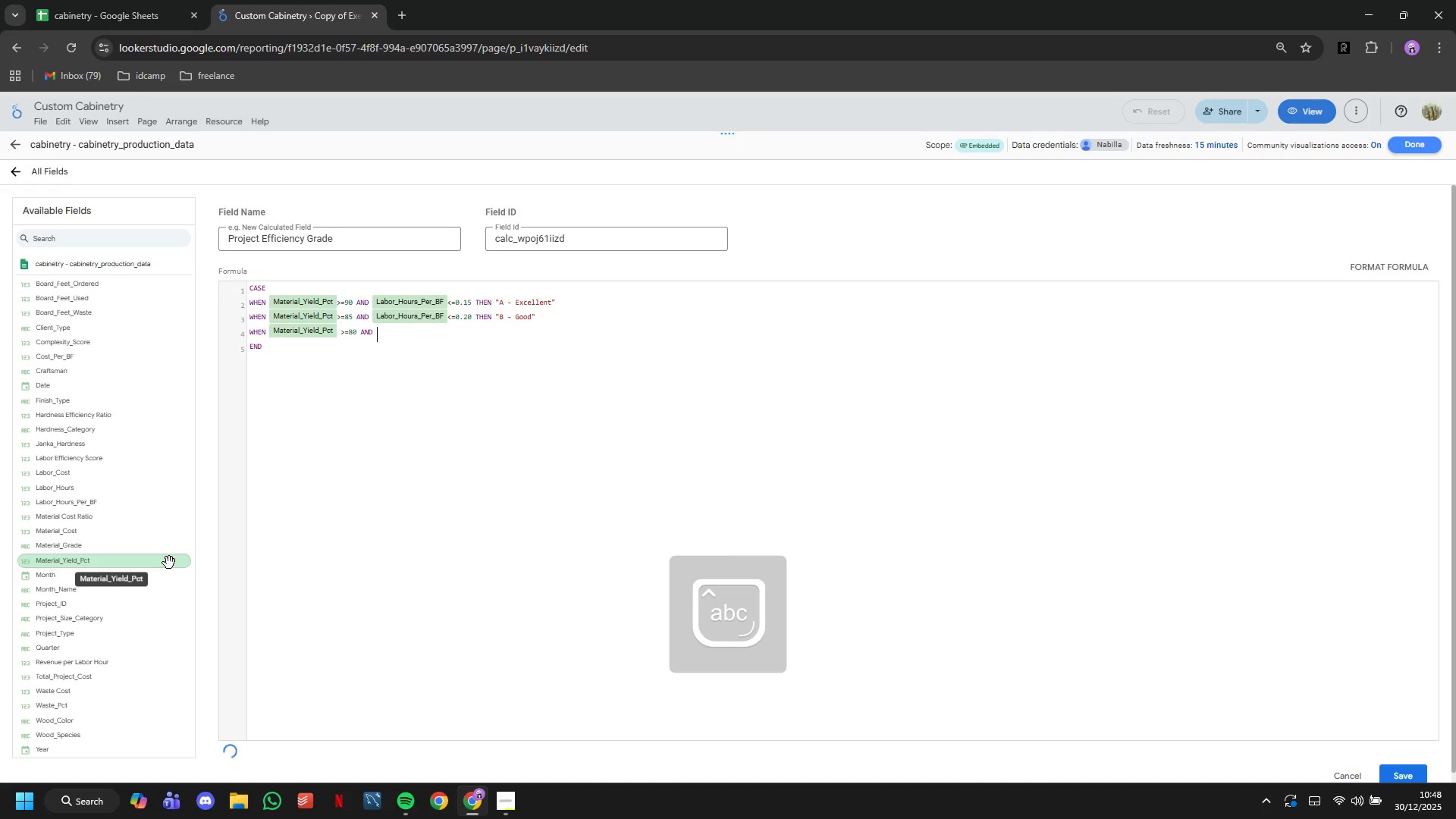 
scroll: coordinate [179, 601], scroll_direction: down, amount: 2.0
 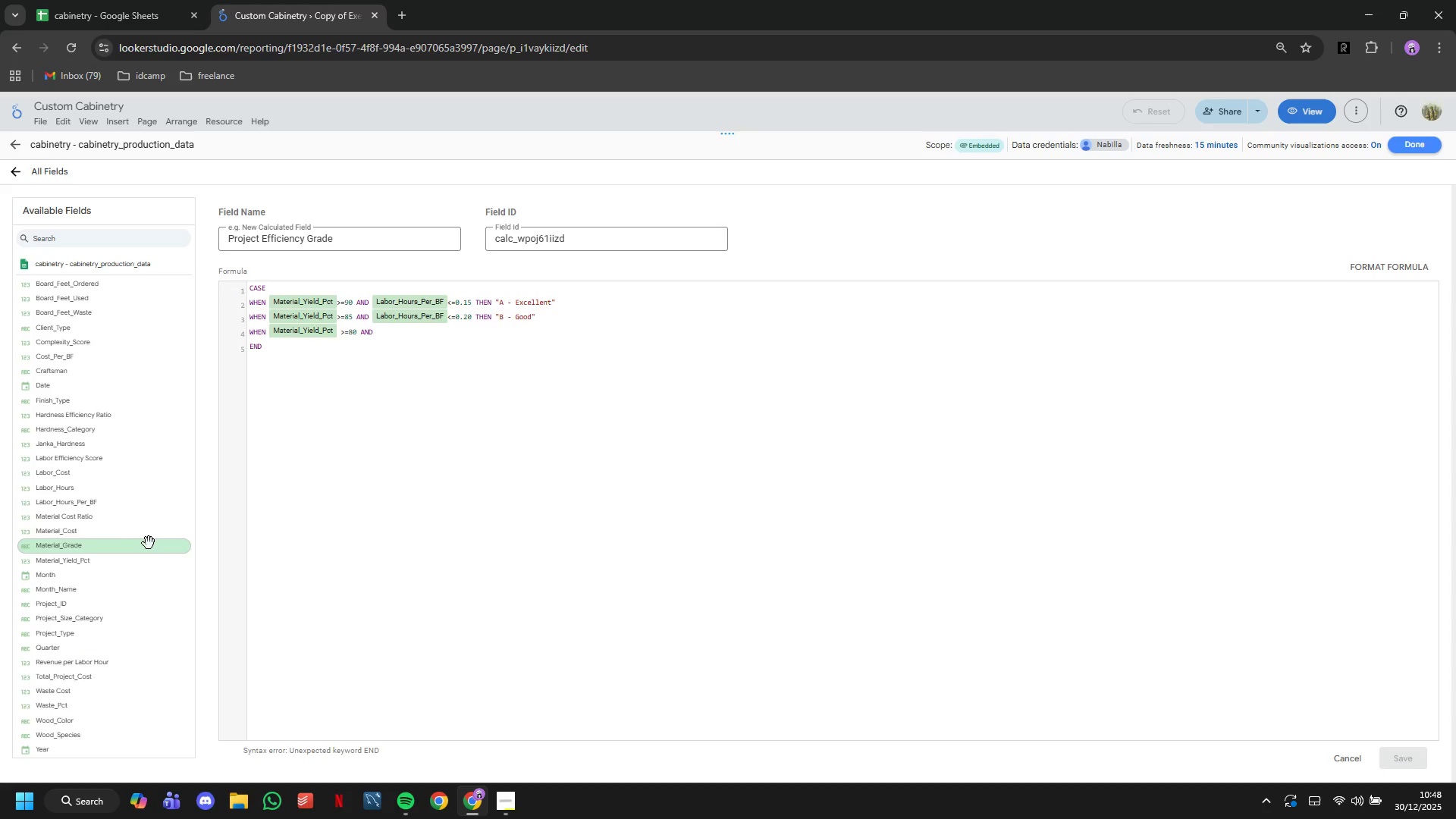 
scroll: coordinate [154, 500], scroll_direction: up, amount: 3.0
 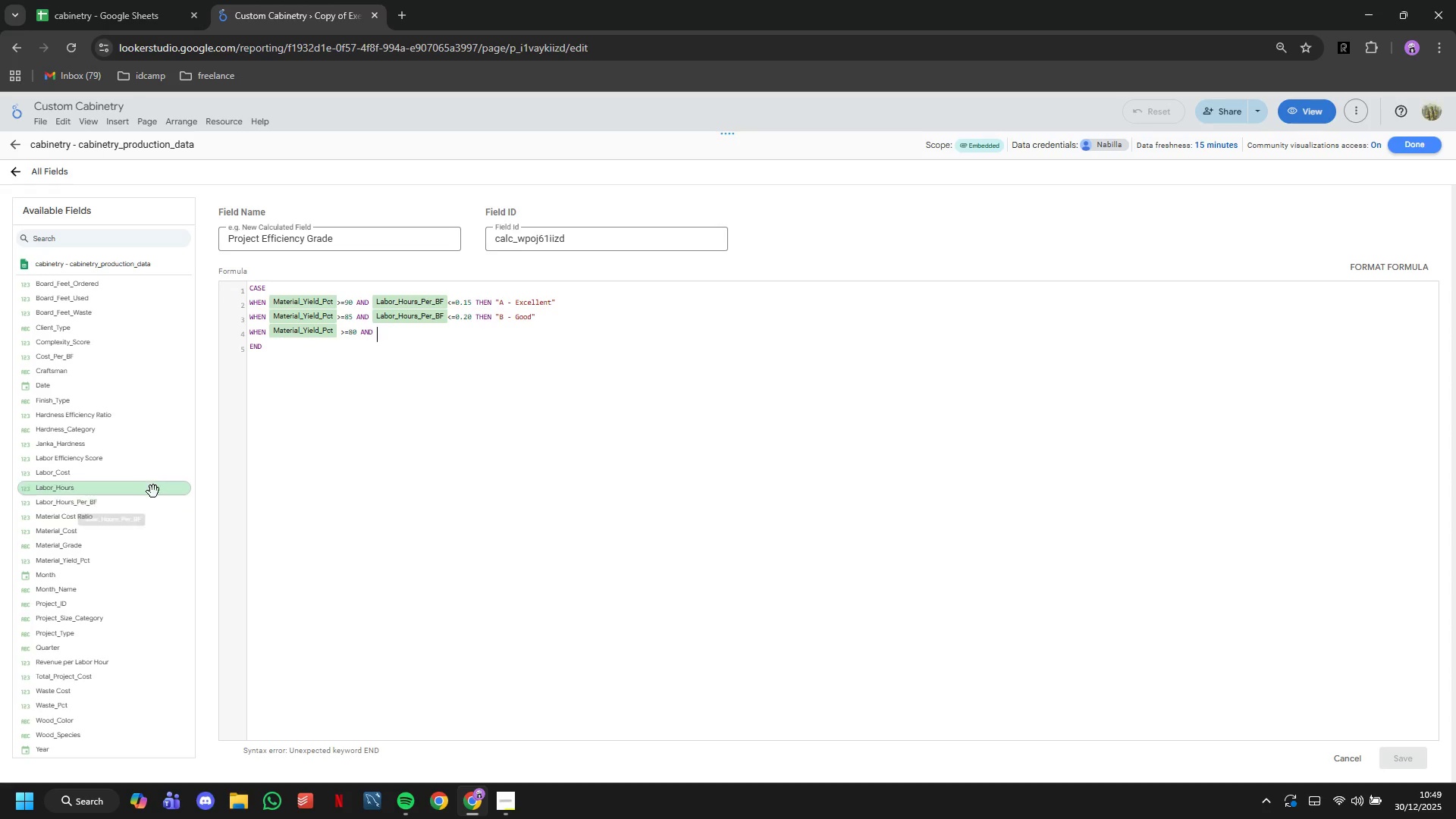 
left_click([156, 500])
 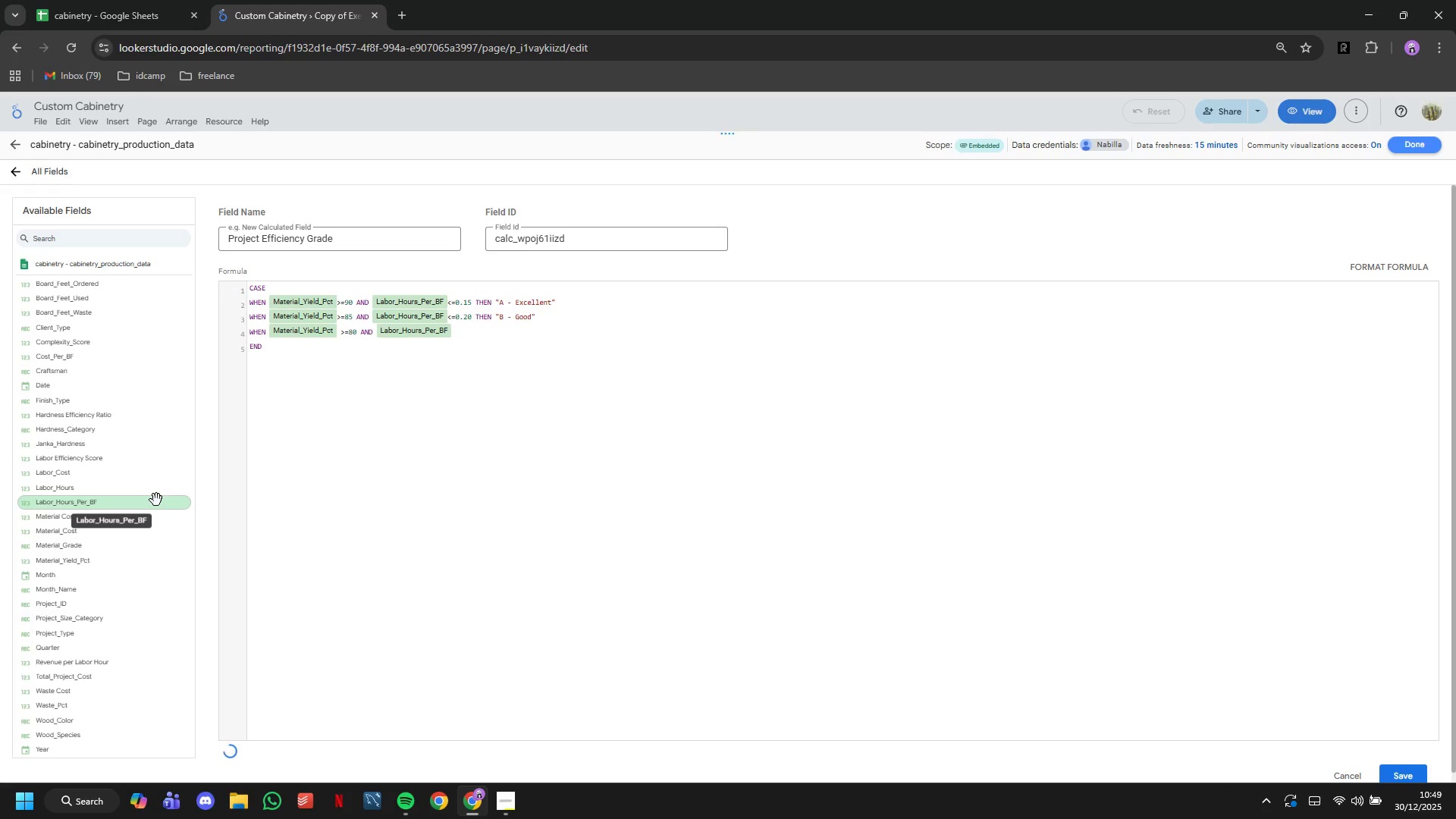 
type(<=0.25 THEN "C= AVERAGE)
key(Backspace)
key(Backspace)
key(Backspace)
key(Backspace)
key(Backspace)
key(Backspace)
type(verage)
 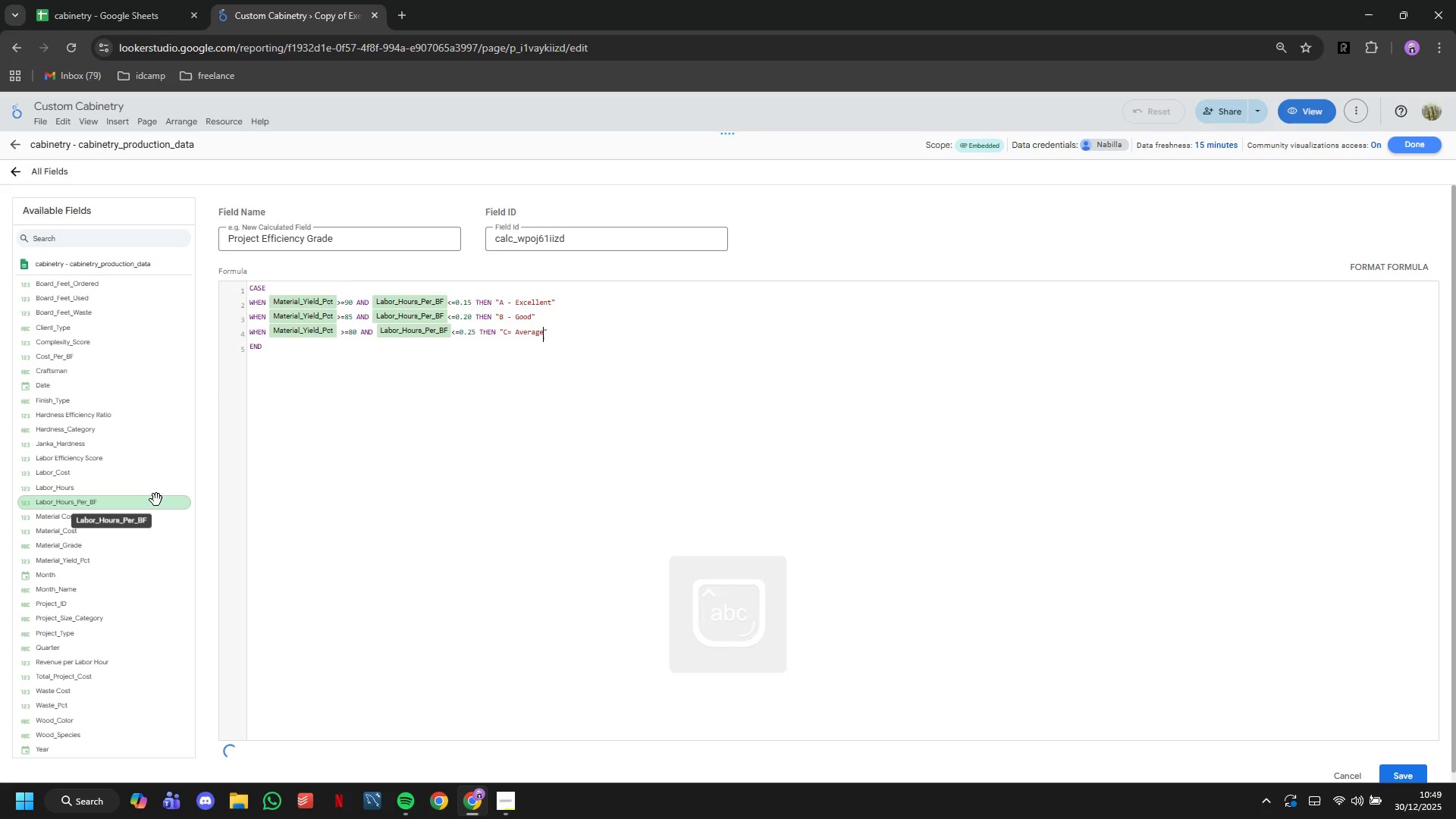 
key(ArrowLeft)
 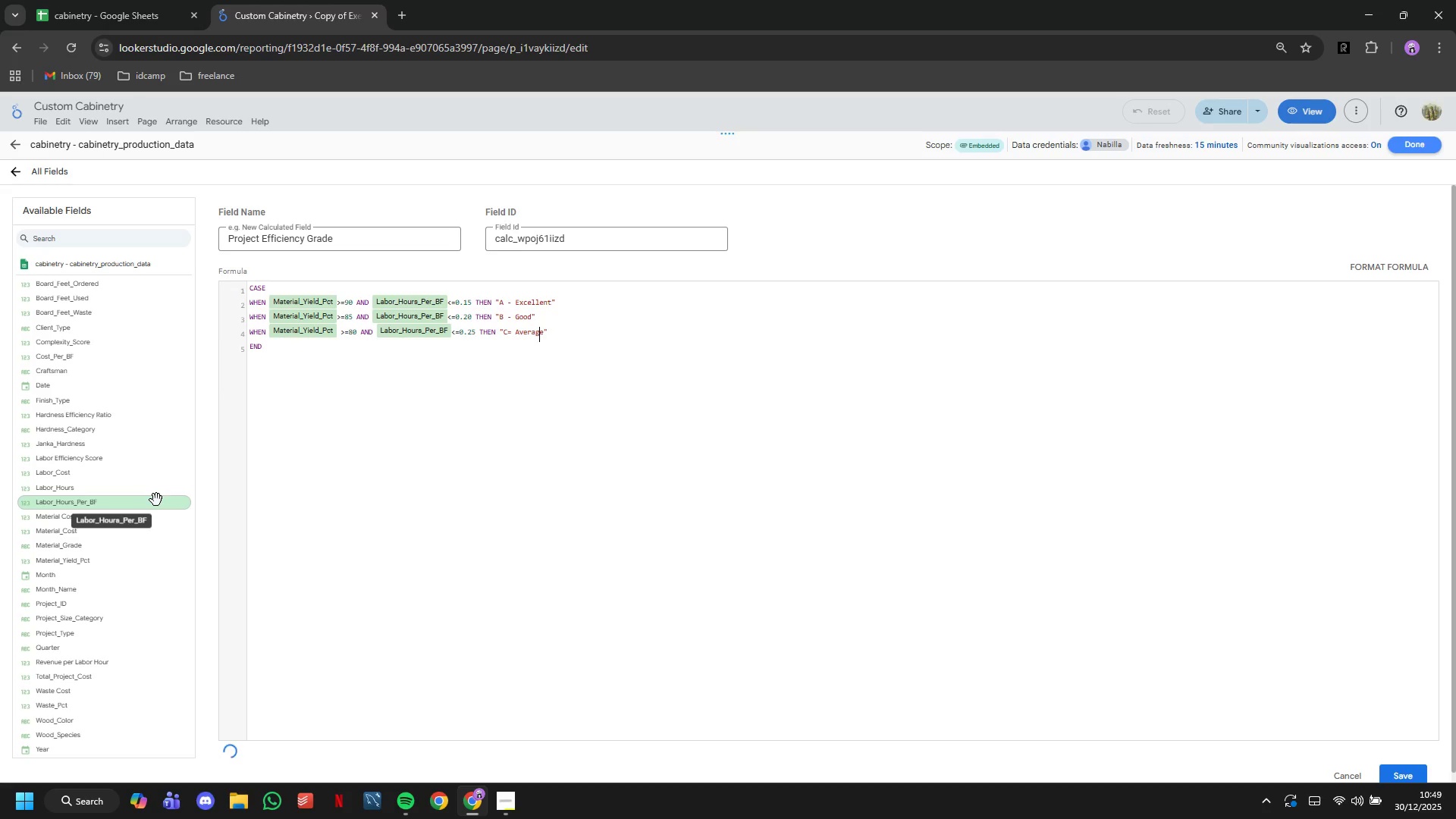 
key(ArrowLeft)
 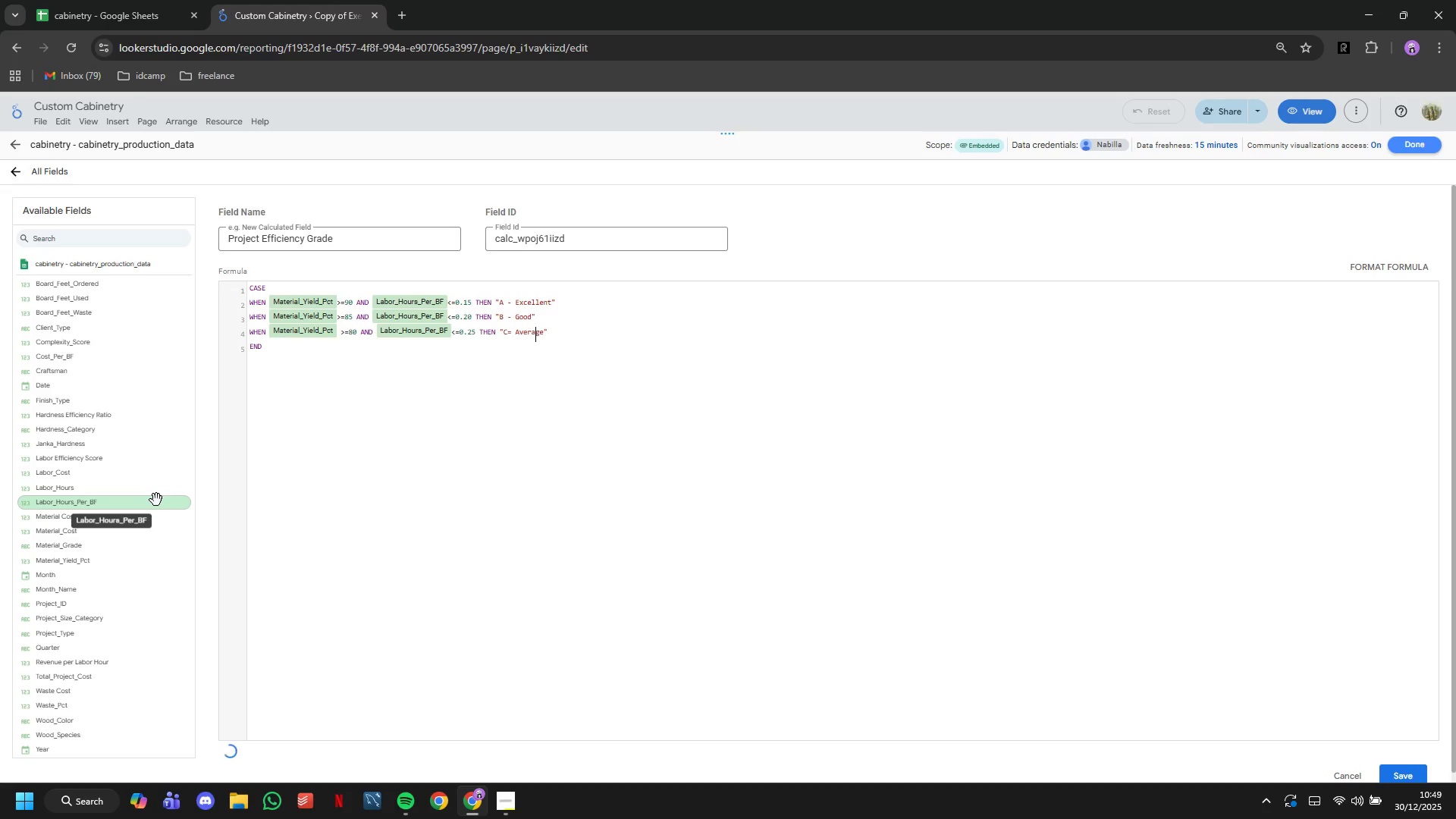 
key(ArrowLeft)
 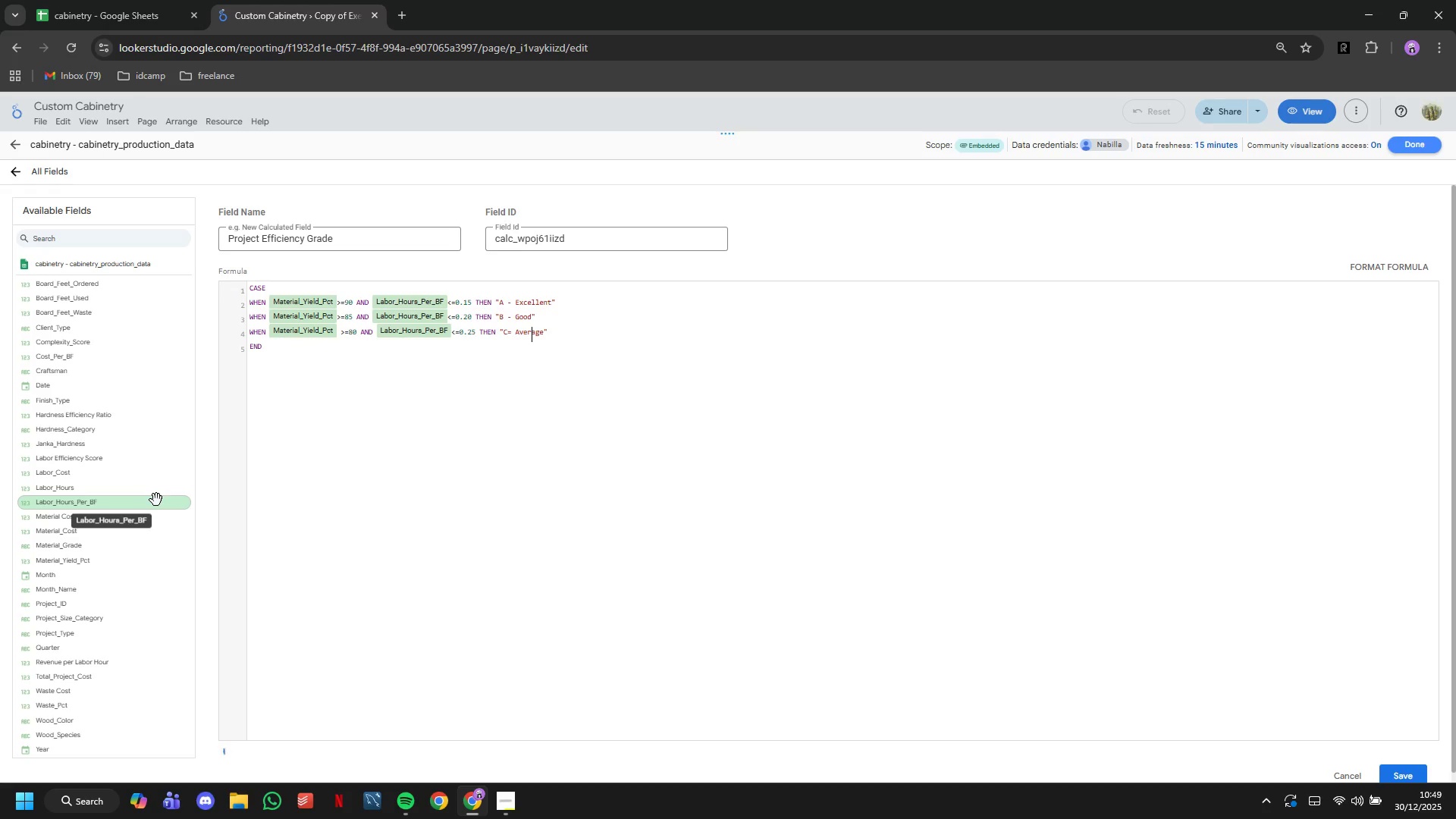 
key(ArrowLeft)
 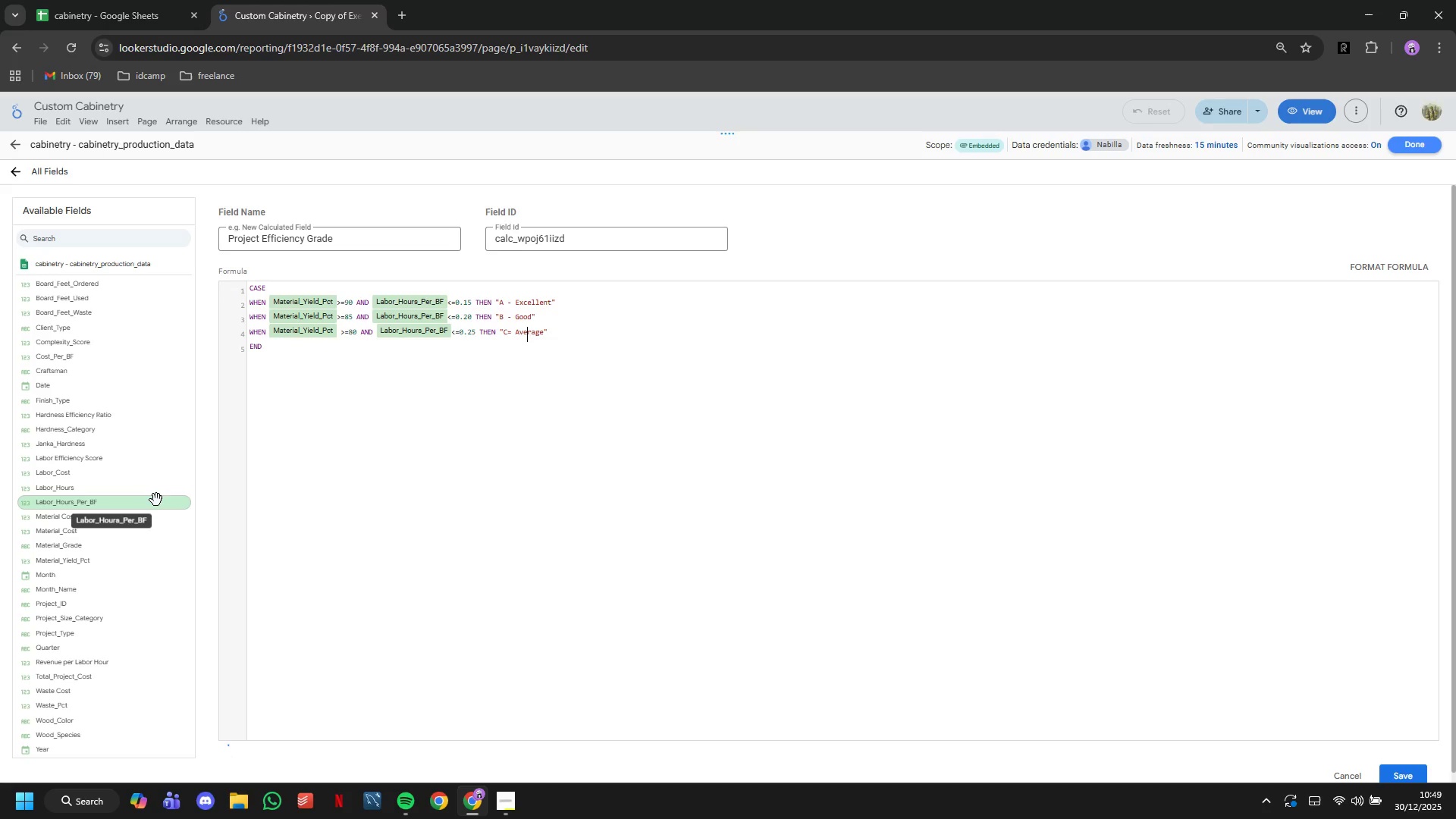 
key(ArrowLeft)
 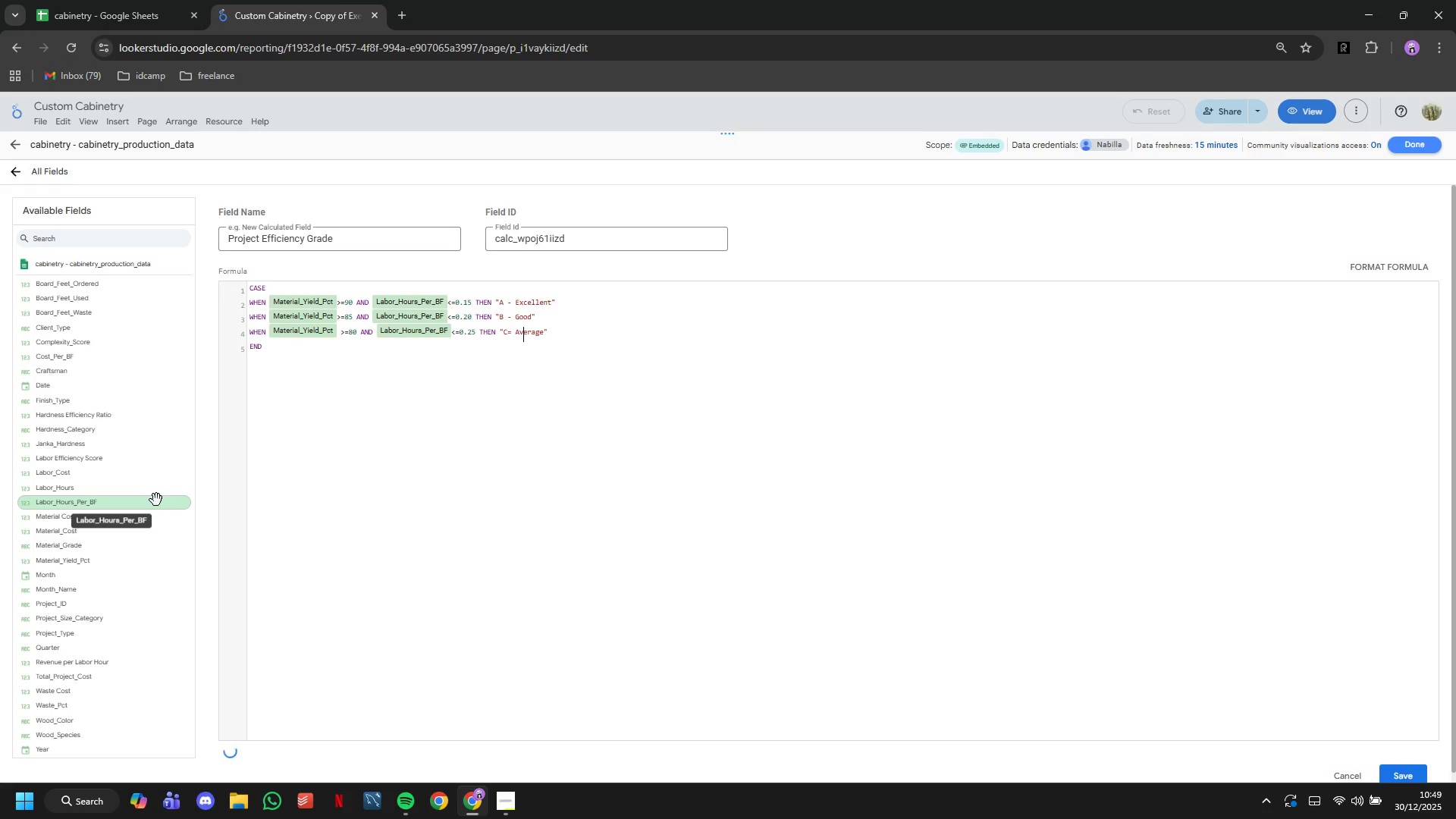 
key(ArrowLeft)
 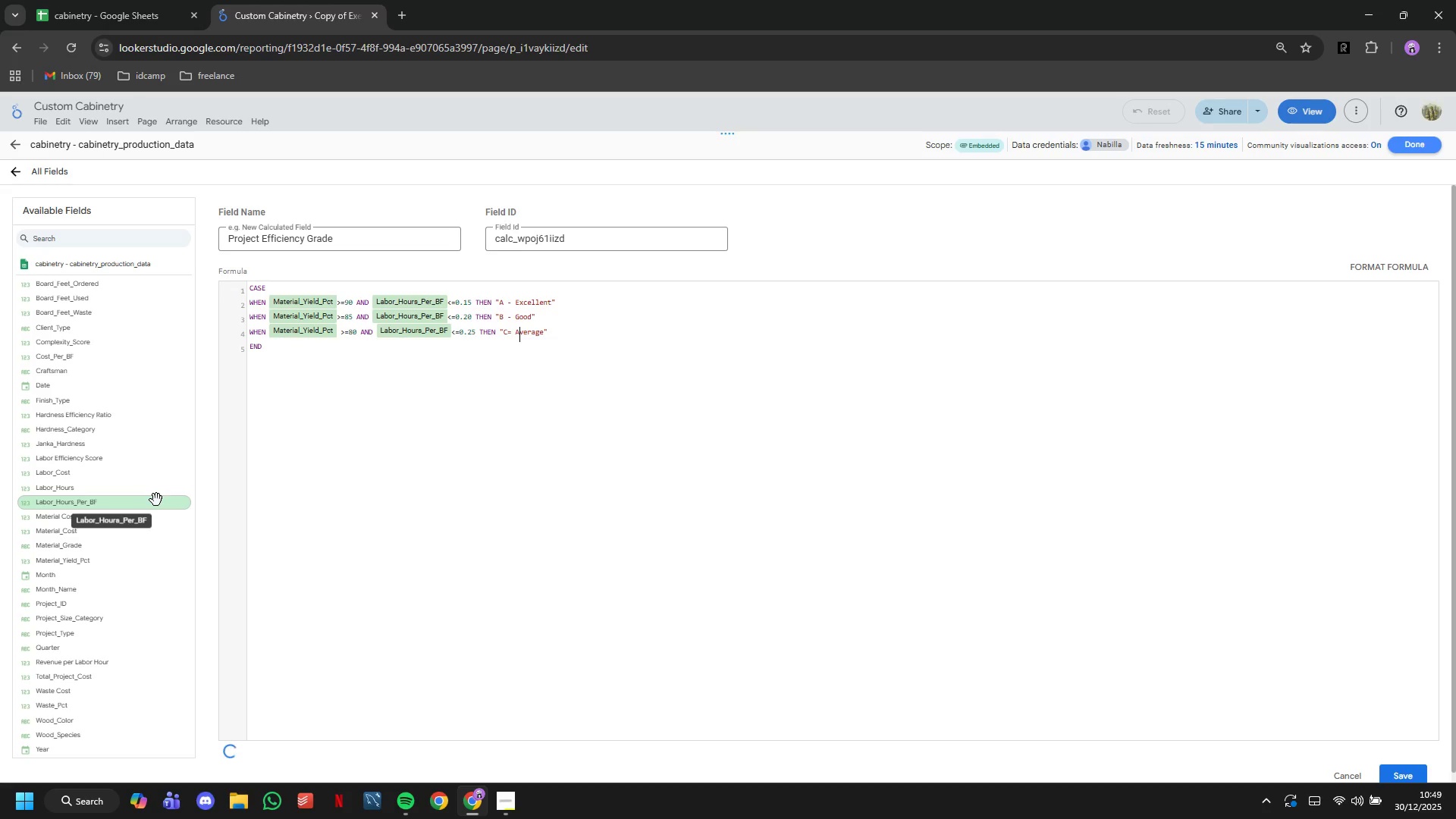 
key(ArrowLeft)
 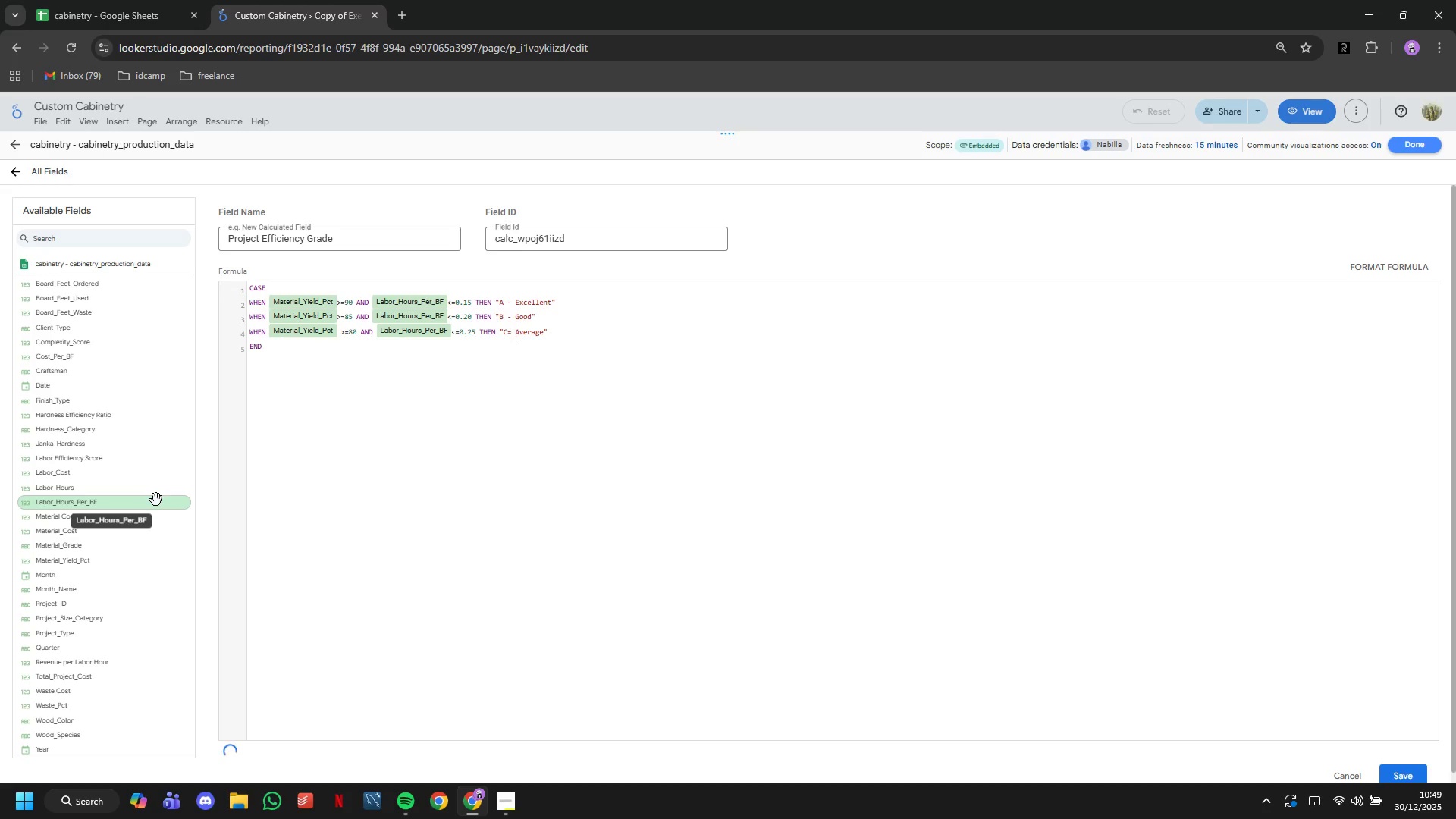 
key(ArrowLeft)
 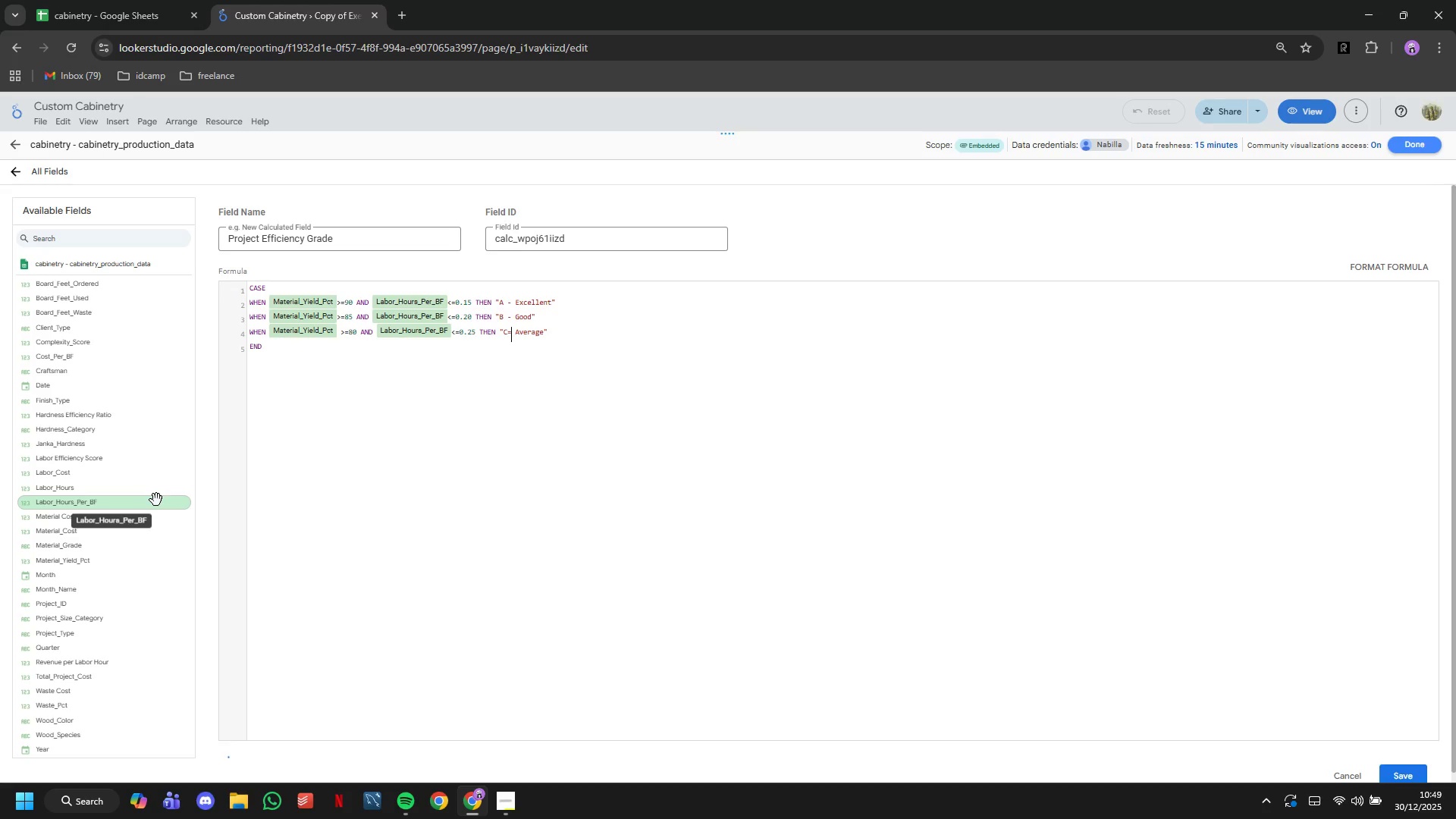 
key(Backspace)
 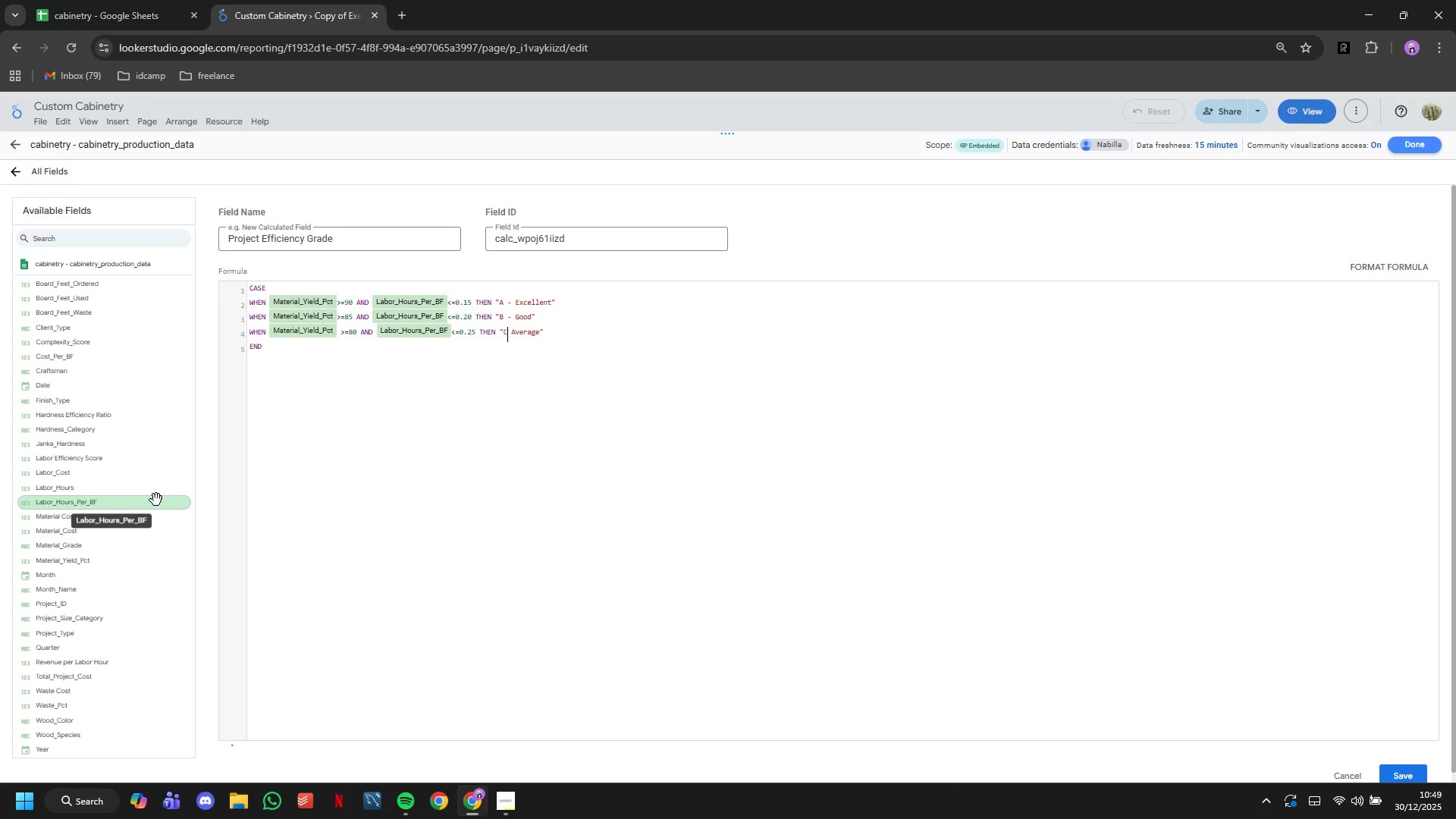 
key(Space)
 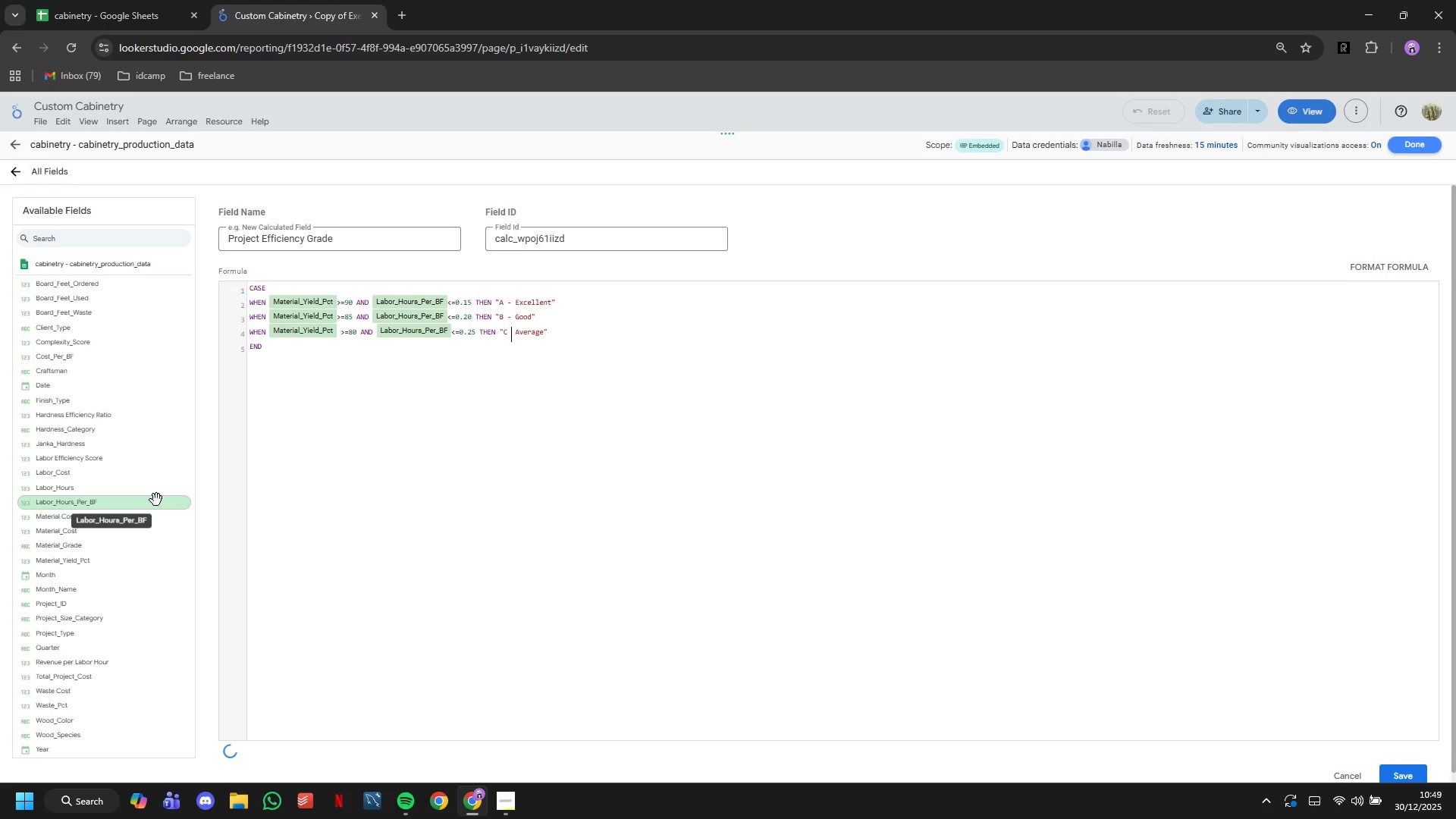 
key(Minus)
 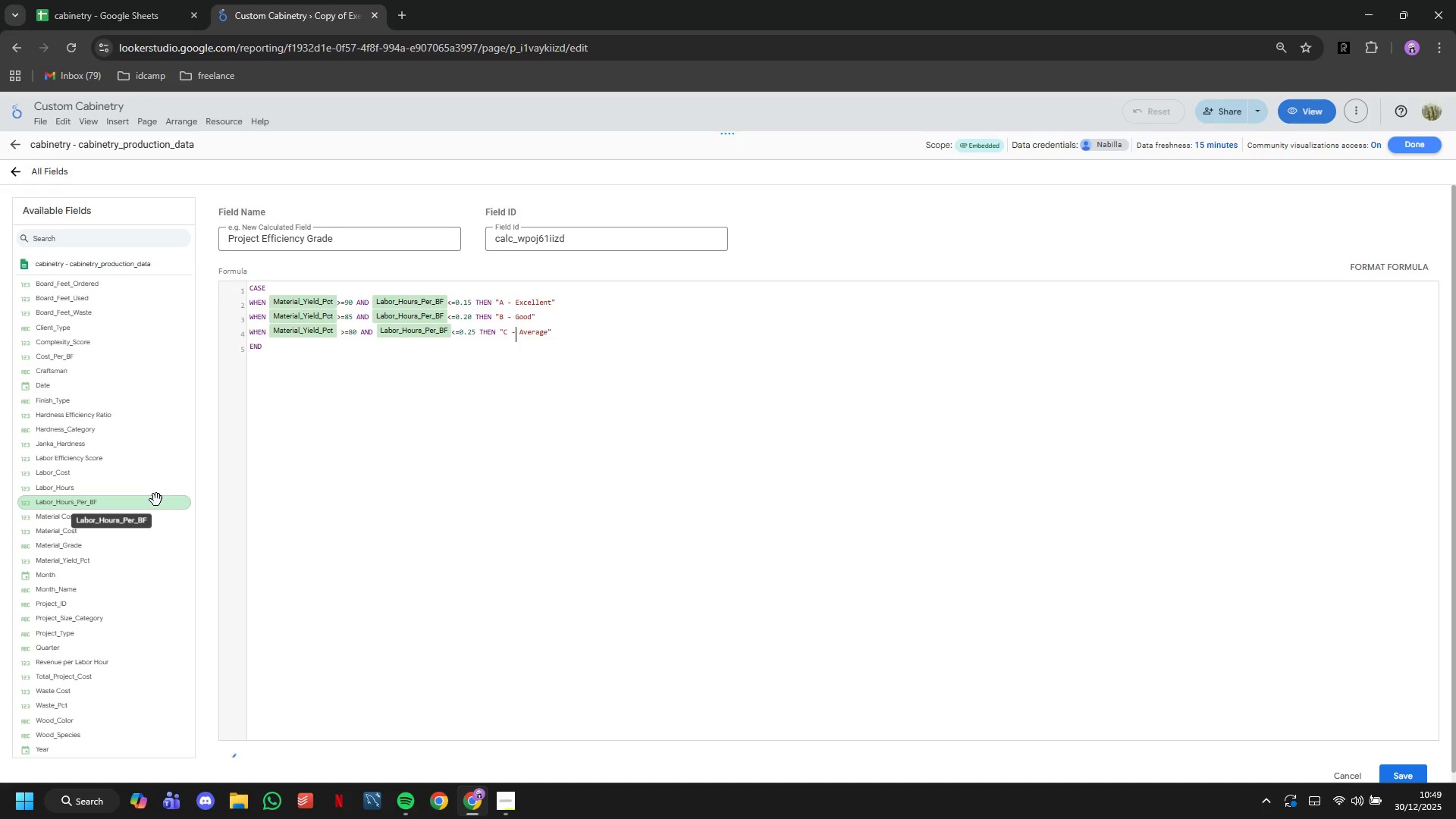 
hold_key(key=ArrowRight, duration=0.8)
 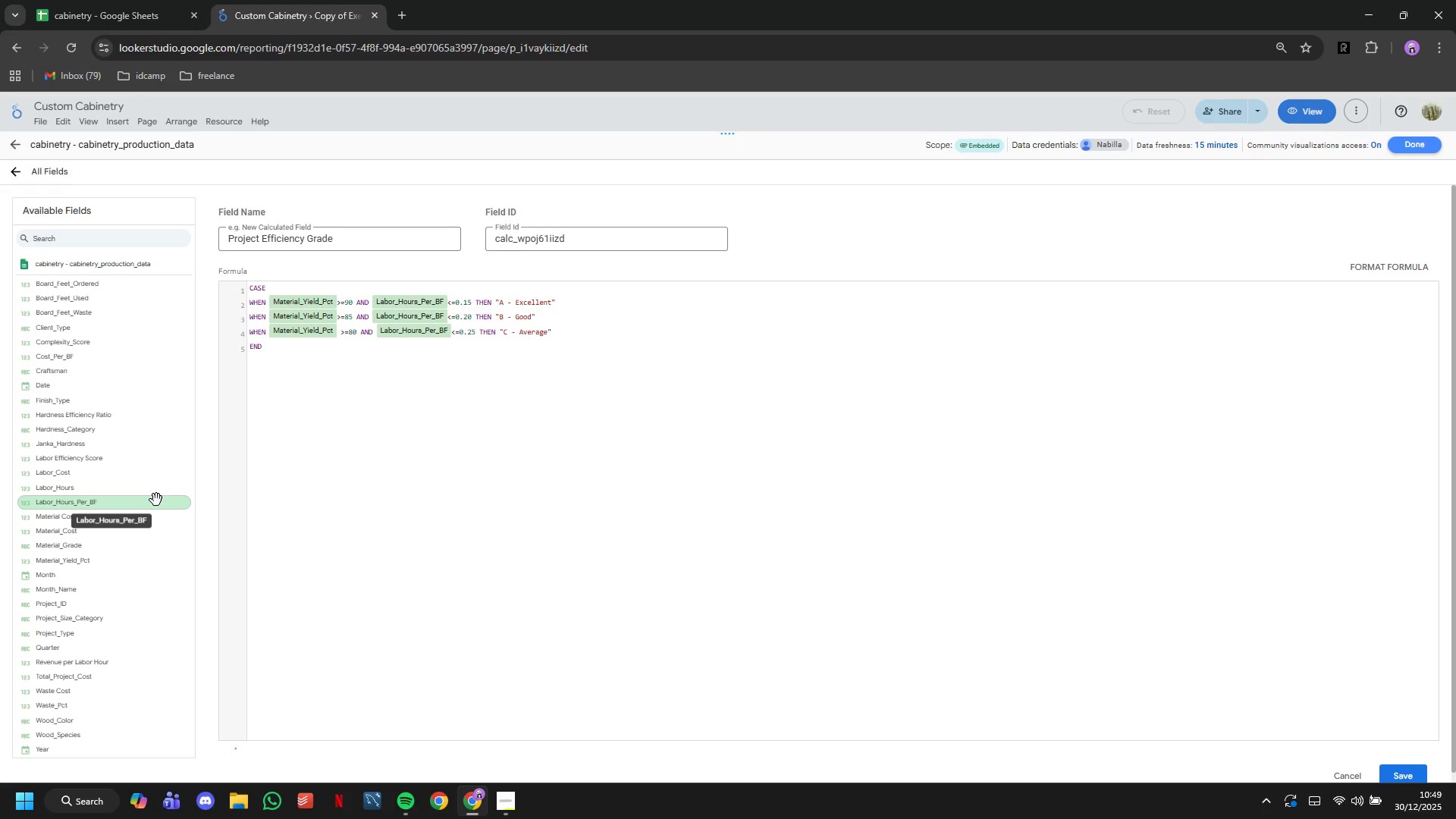 
key(ArrowLeft)
 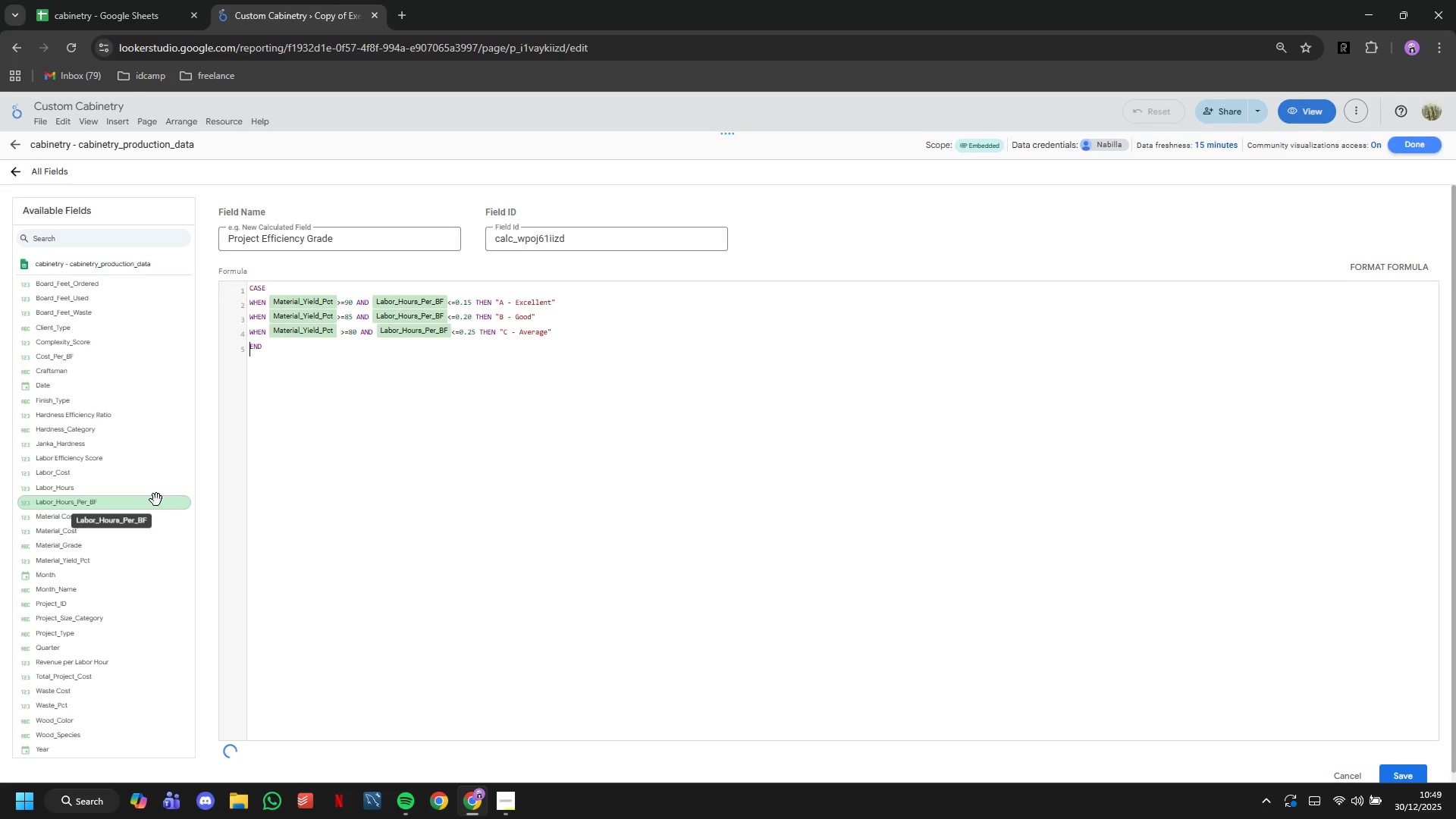 
key(ArrowLeft)
 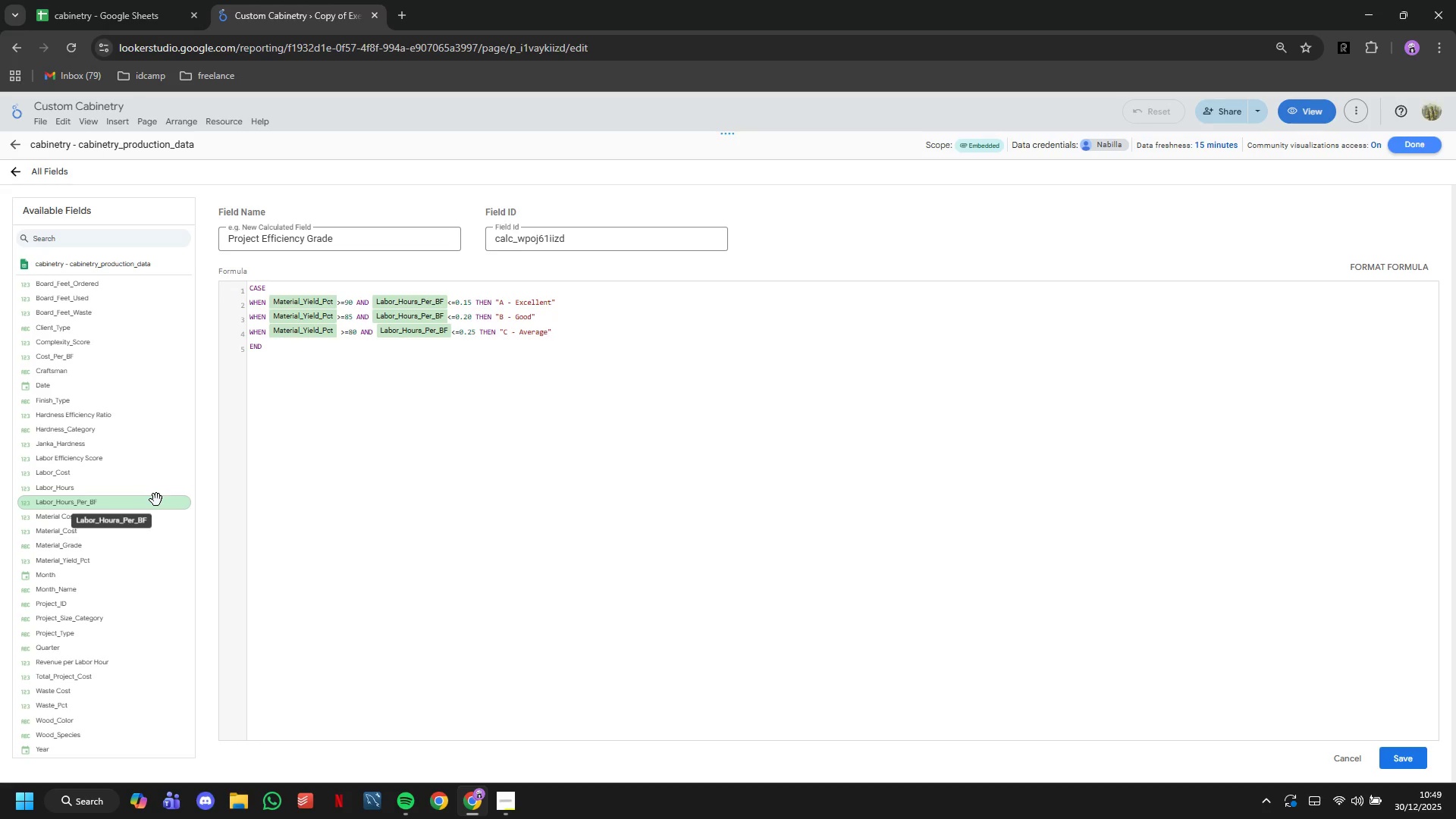 
key(Enter)
 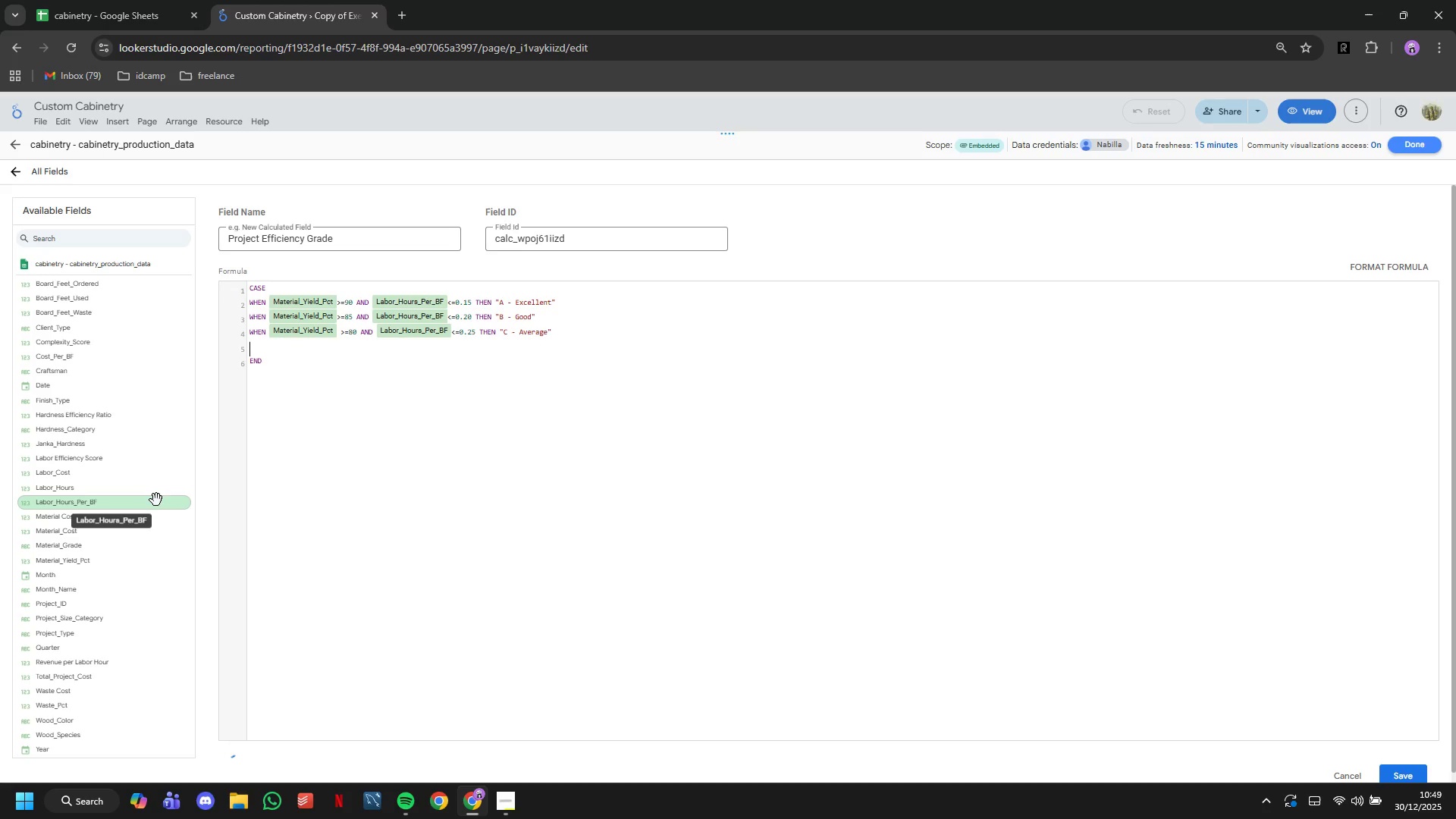 
type(Else )
key(Backspace)
key(Backspace)
key(Backspace)
key(Backspace)
type(LSE "D - Needs Improvemeny)
key(Backspace)
type(t)
 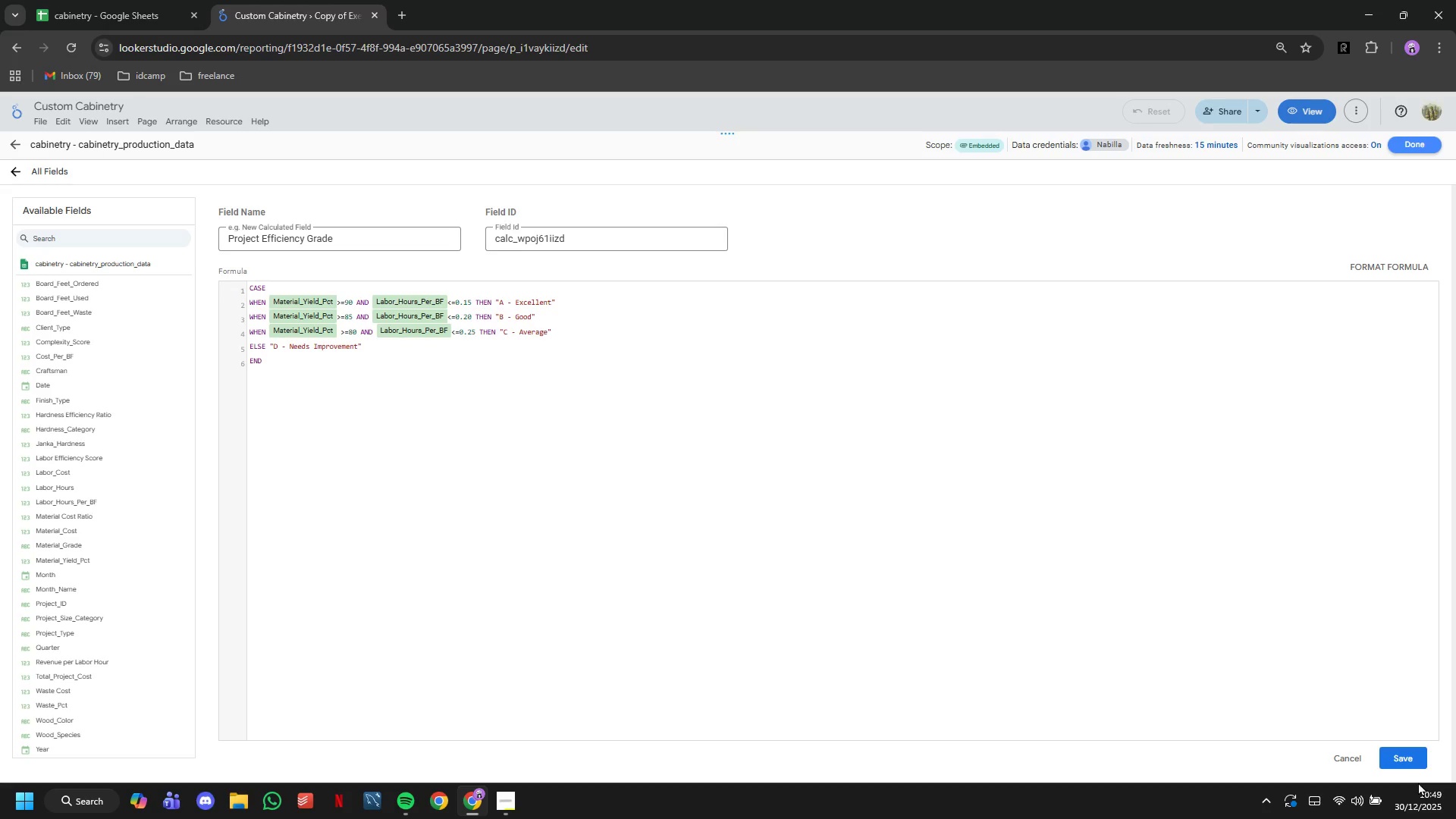 
wait(5.33)
 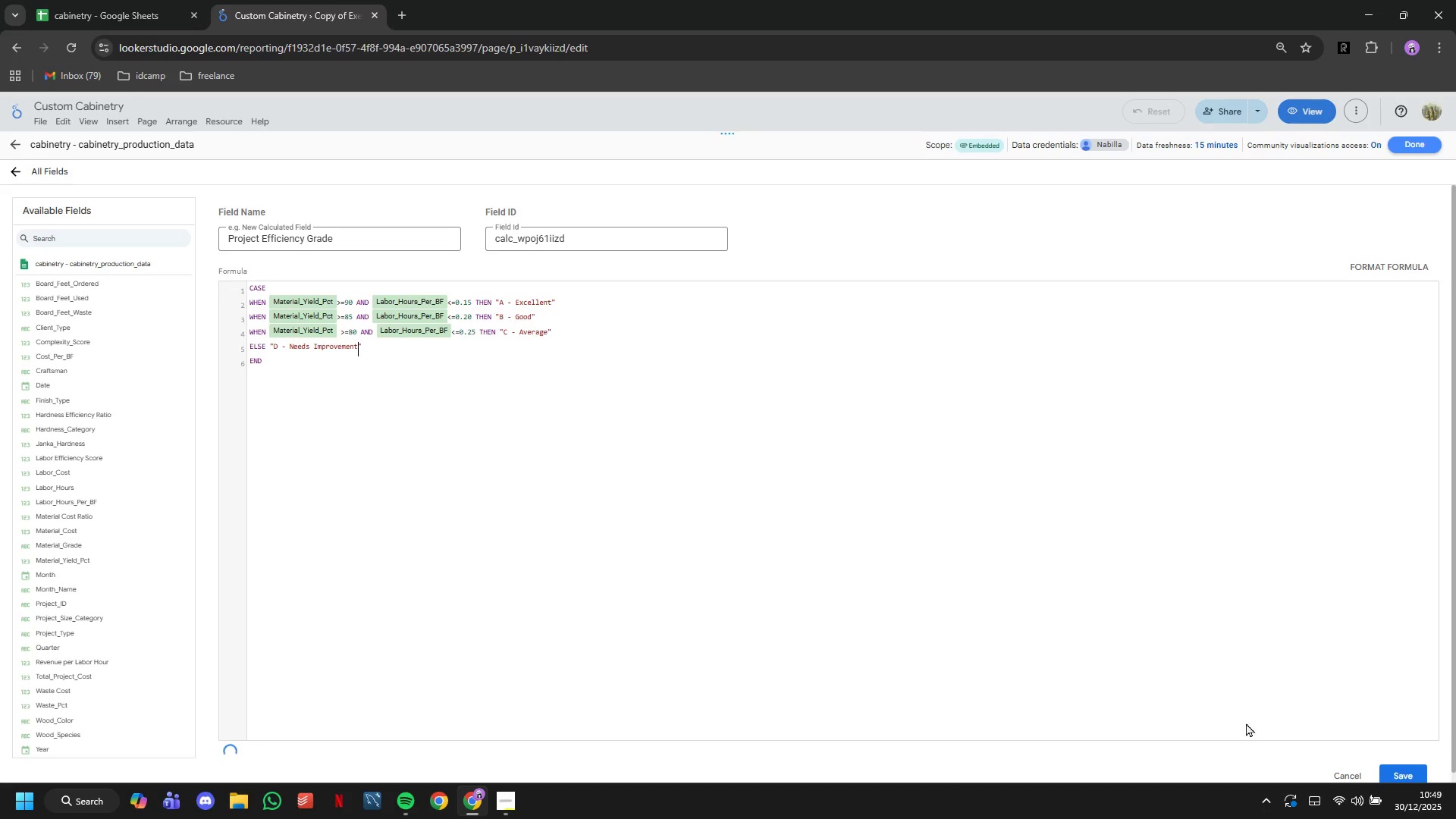 
left_click([1418, 782])
 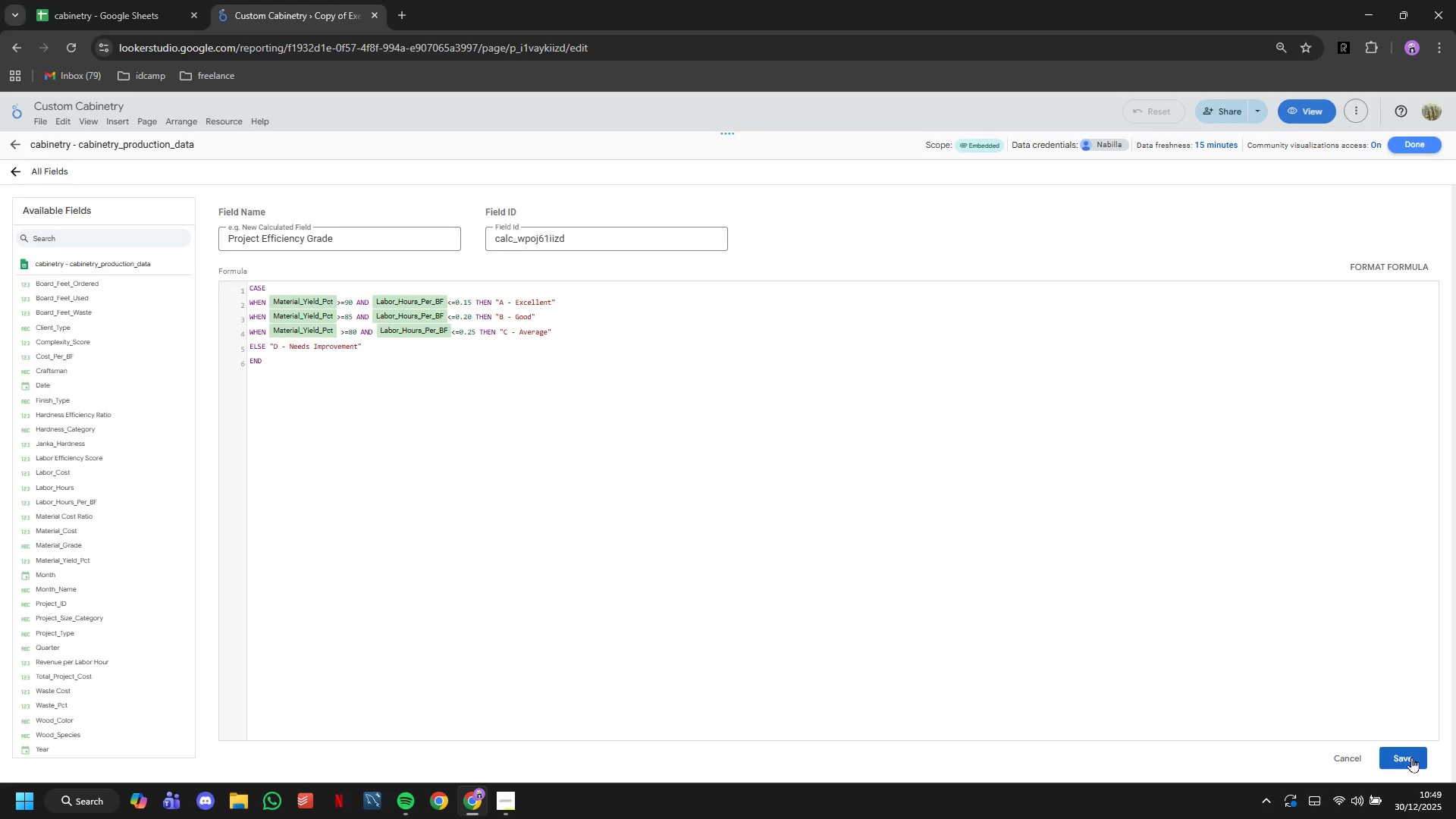 
left_click([1410, 756])
 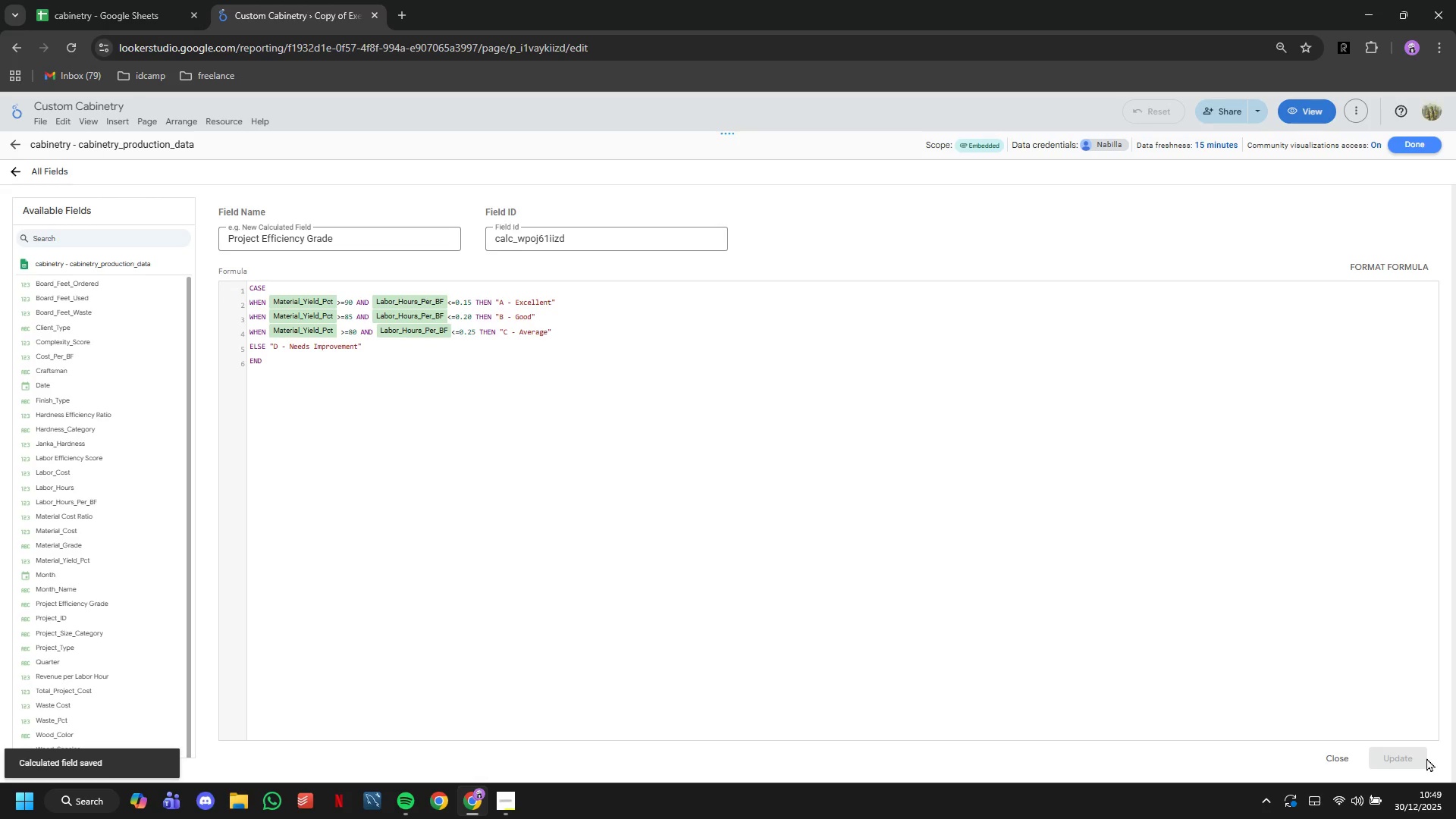 
wait(9.24)
 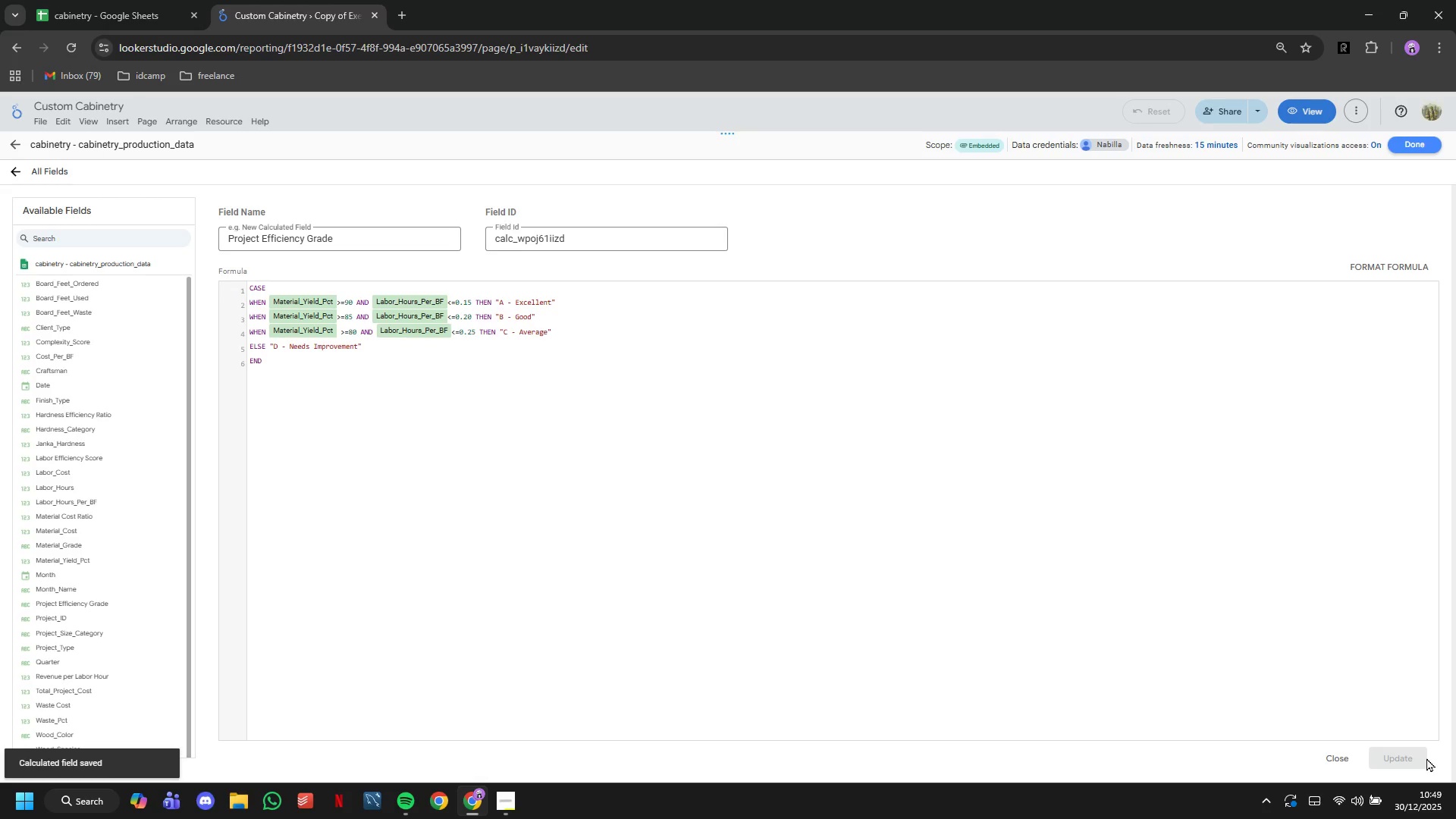 
left_click([38, 174])
 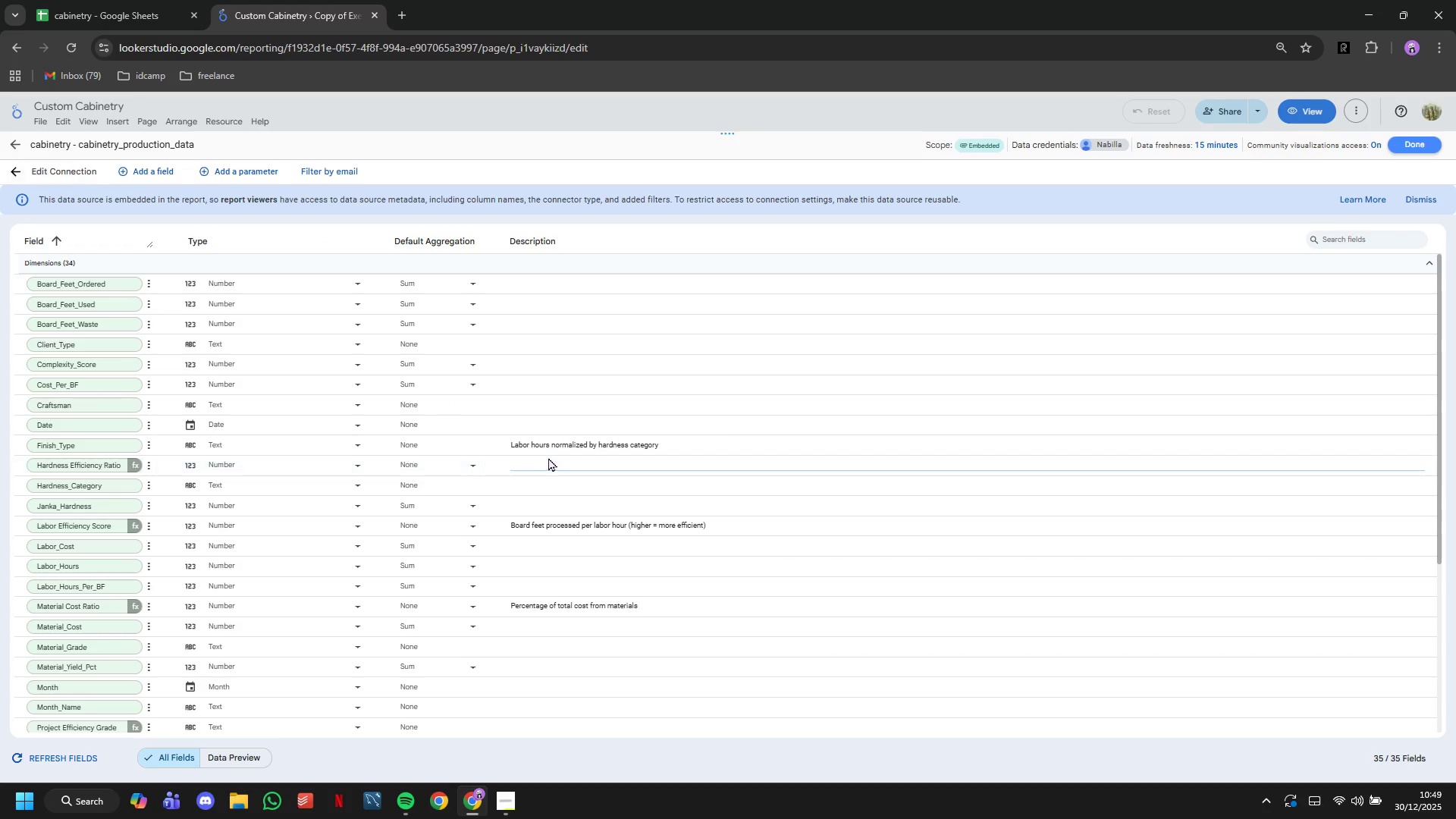 
left_click([551, 466])
 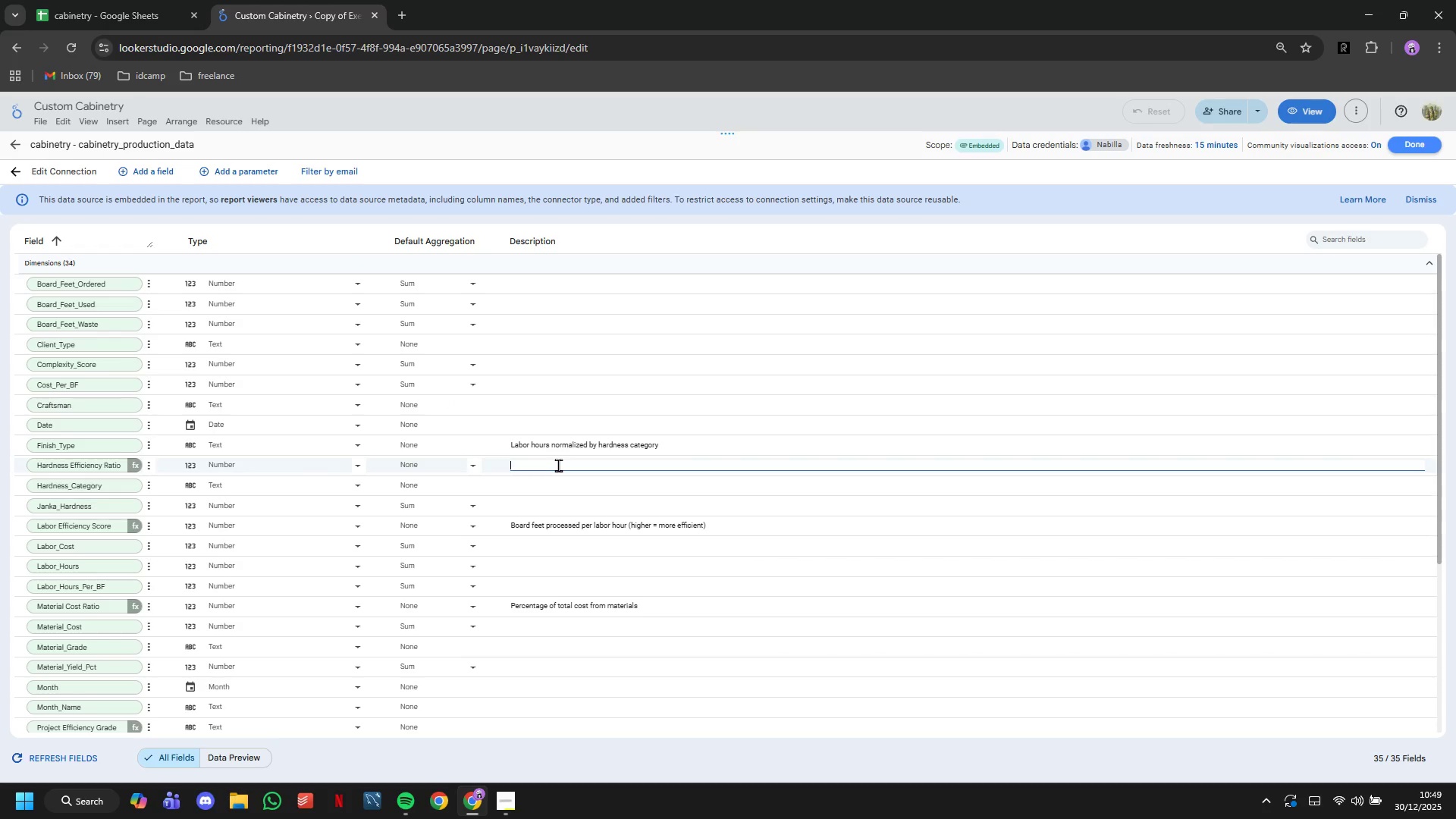 
double_click([558, 449])
 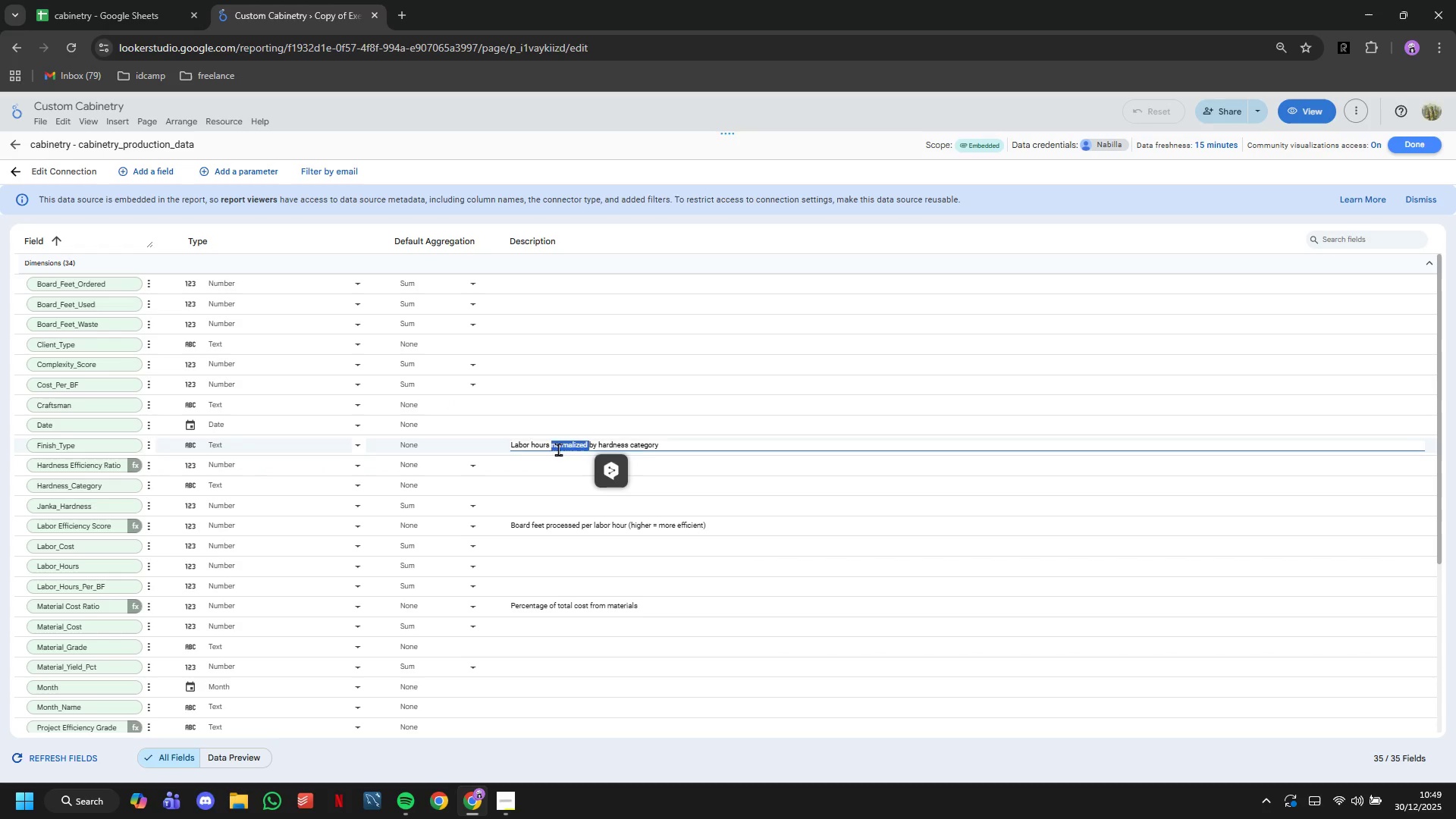 
triple_click([558, 449])
 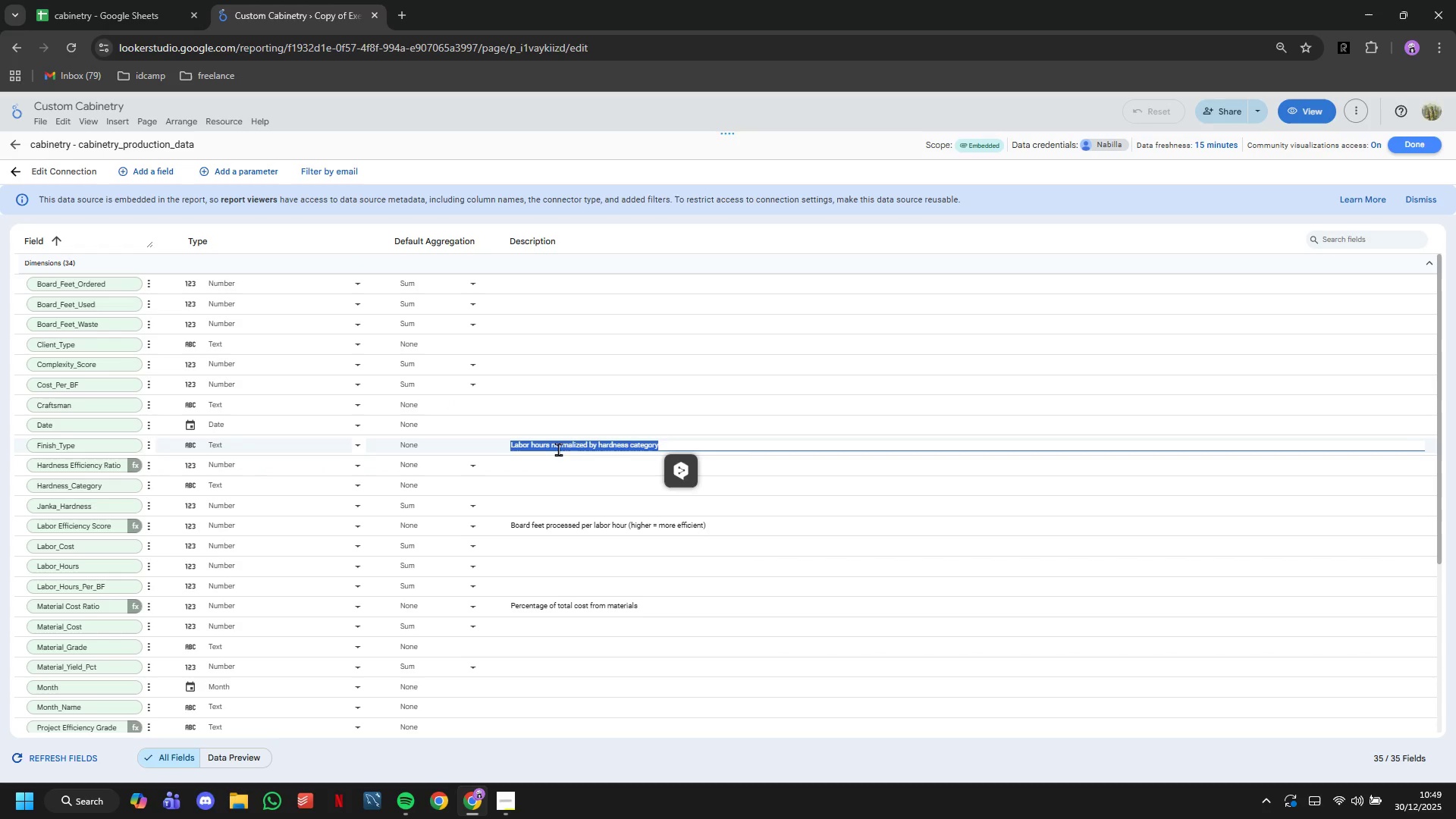 
key(Control+C)
 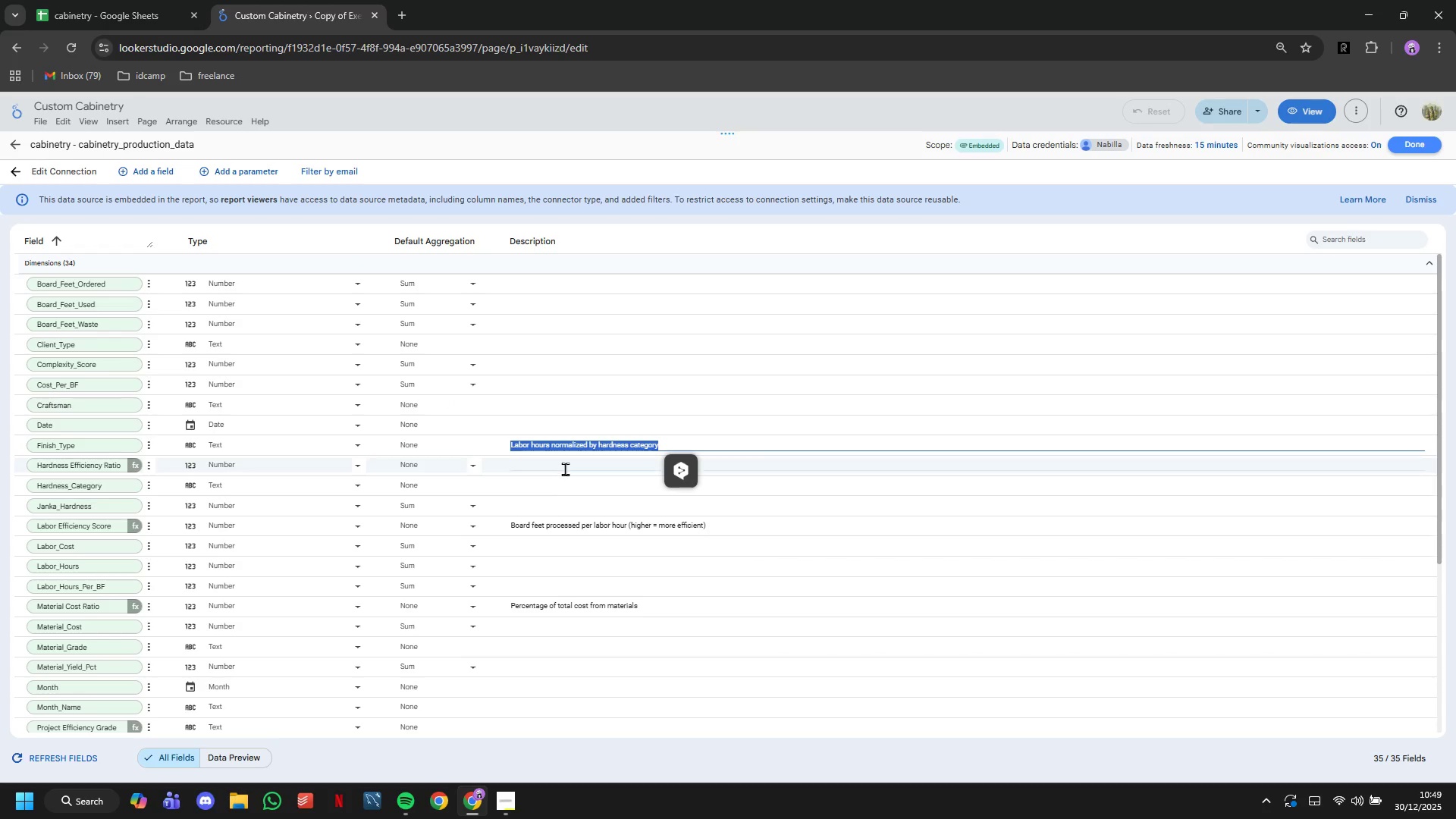 
left_click([565, 469])
 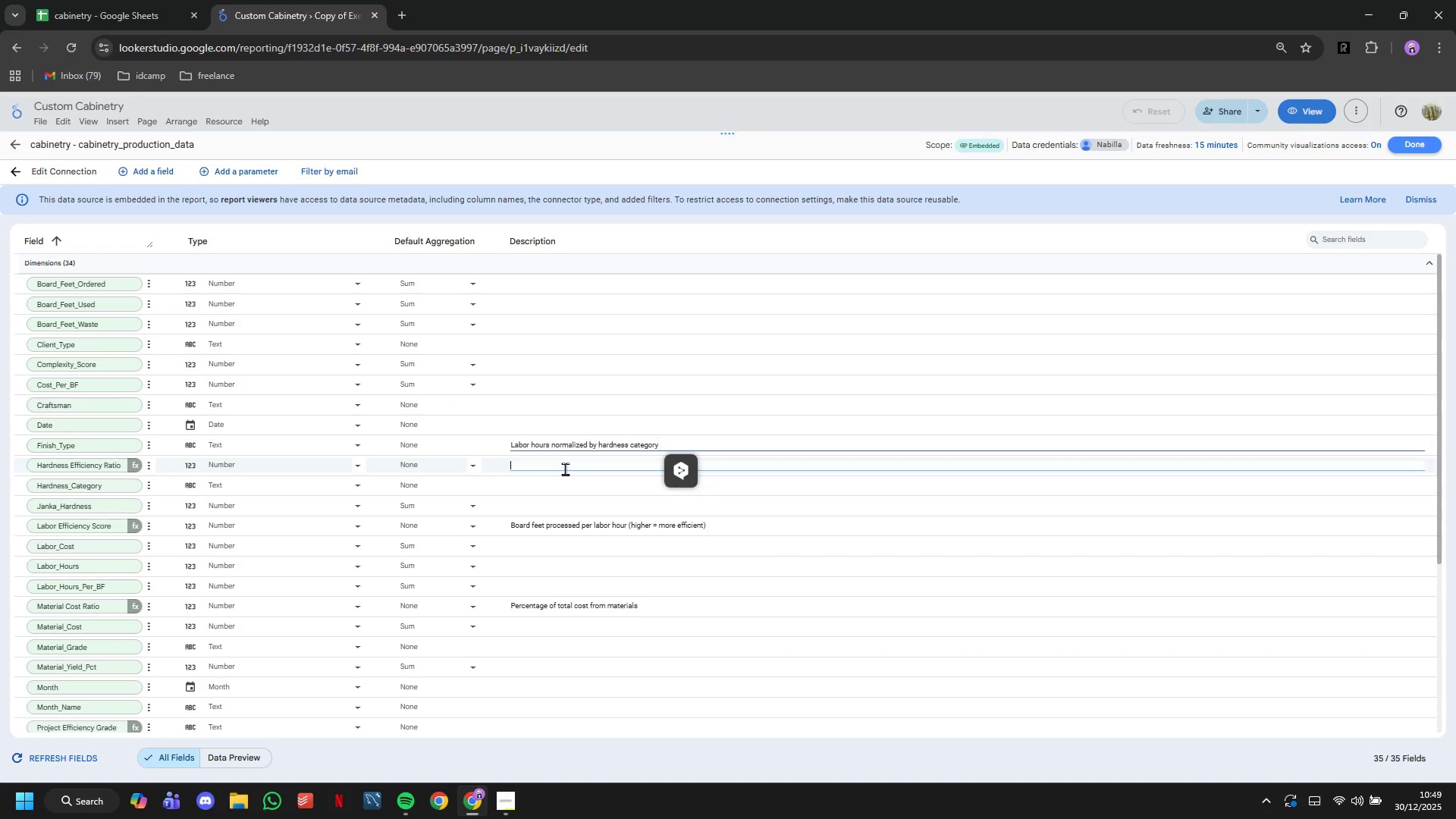 
key(Control+V)
 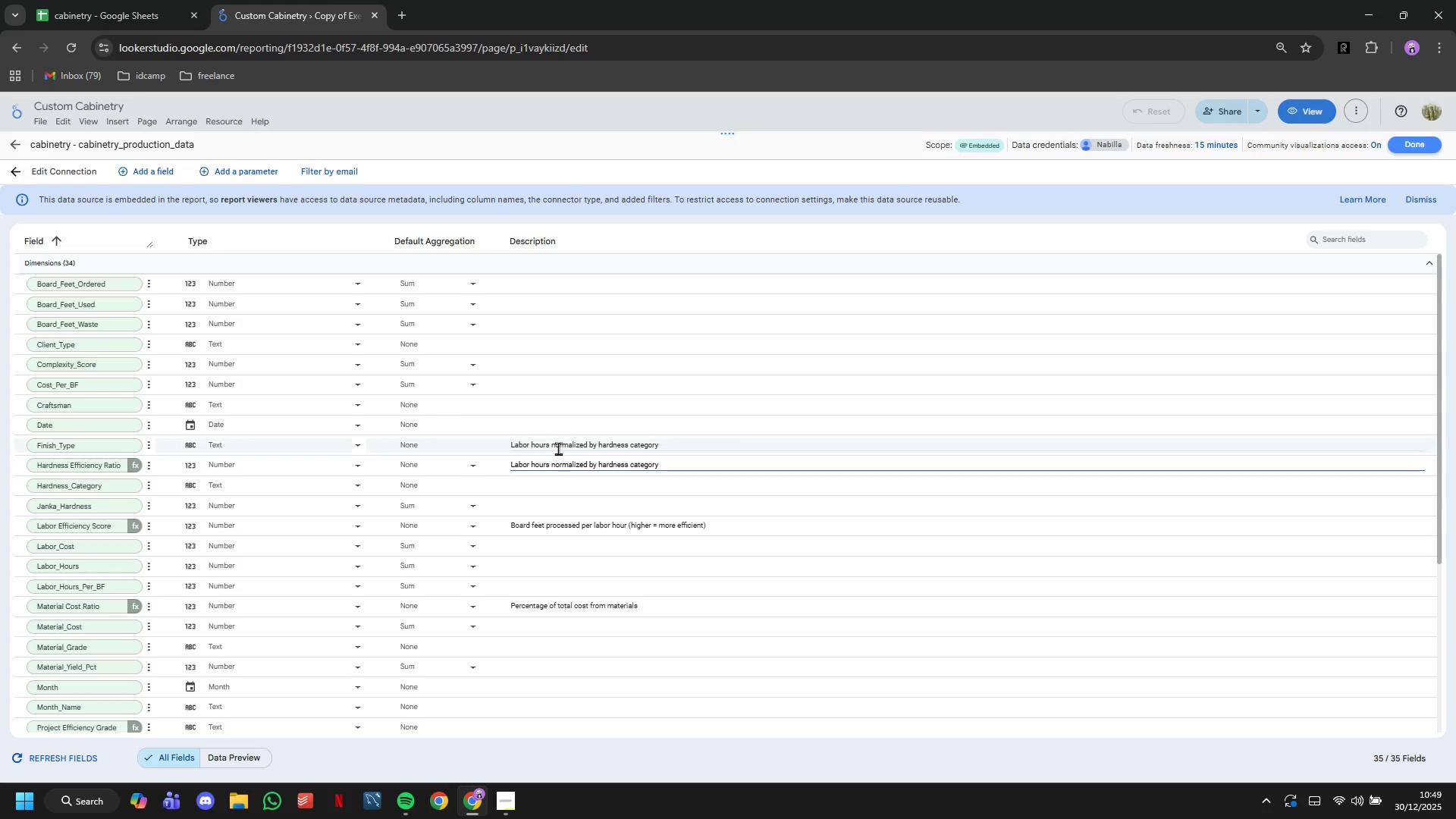 
double_click([558, 448])
 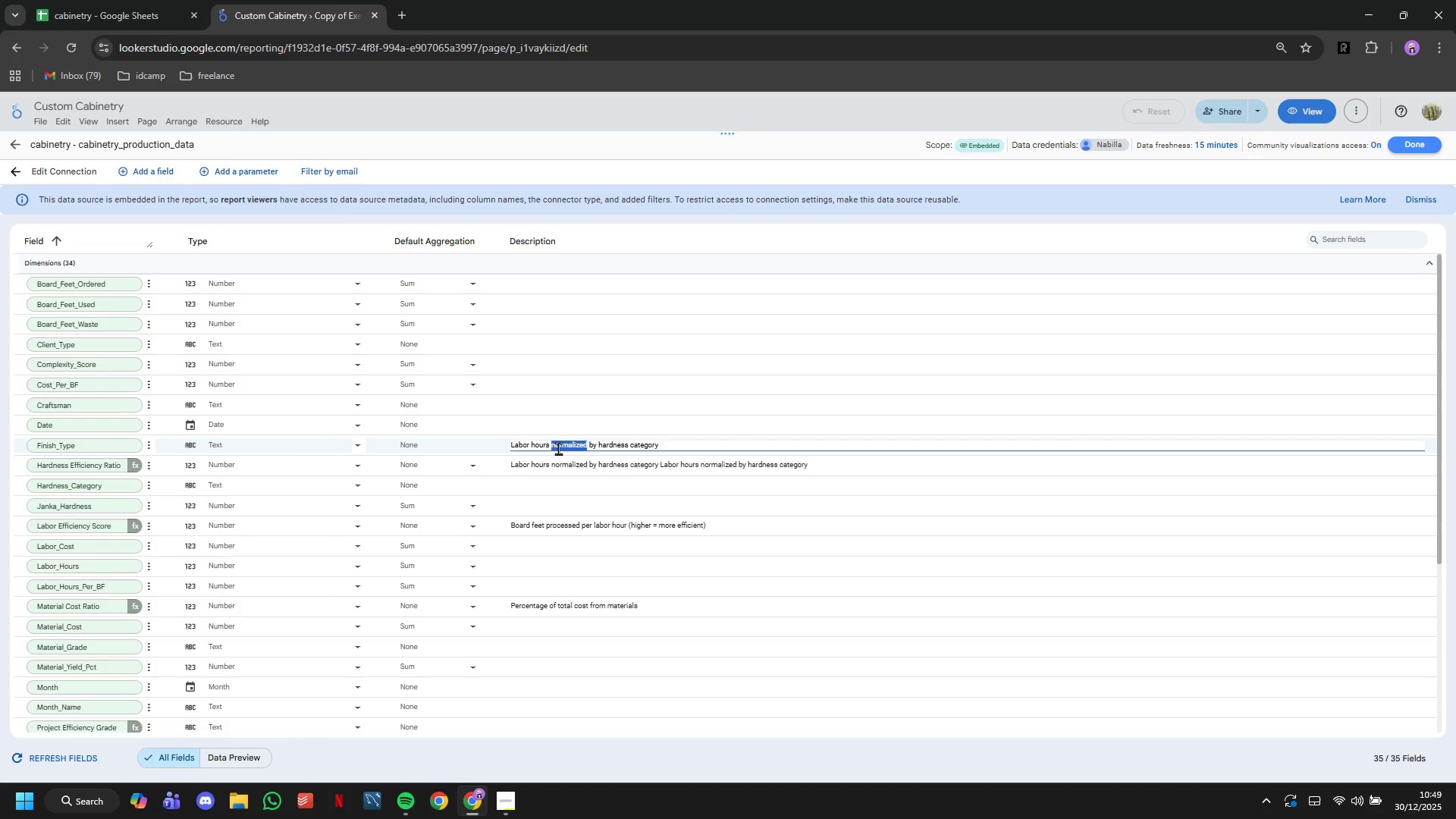 
triple_click([558, 448])
 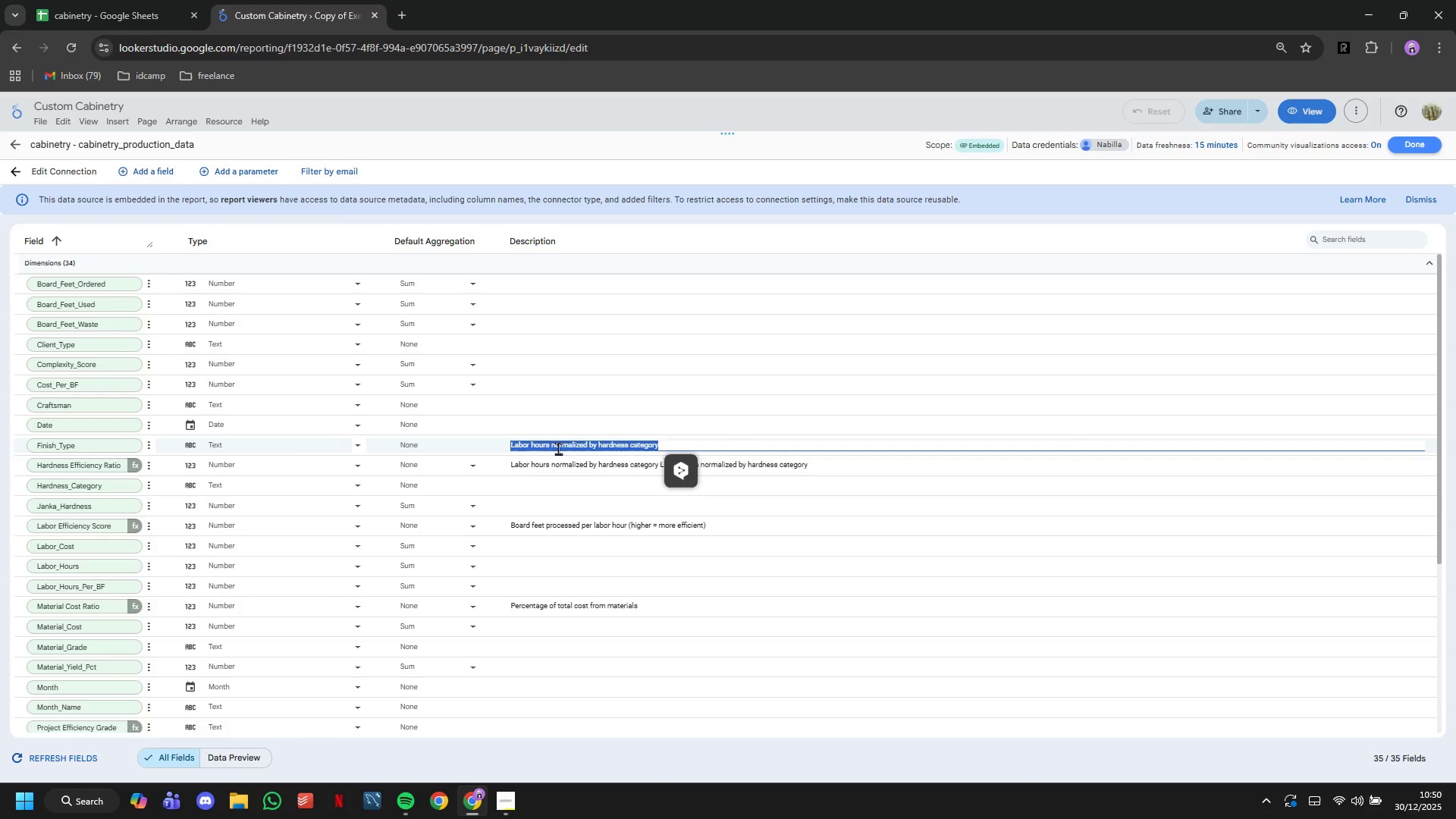 
key(Backspace)
 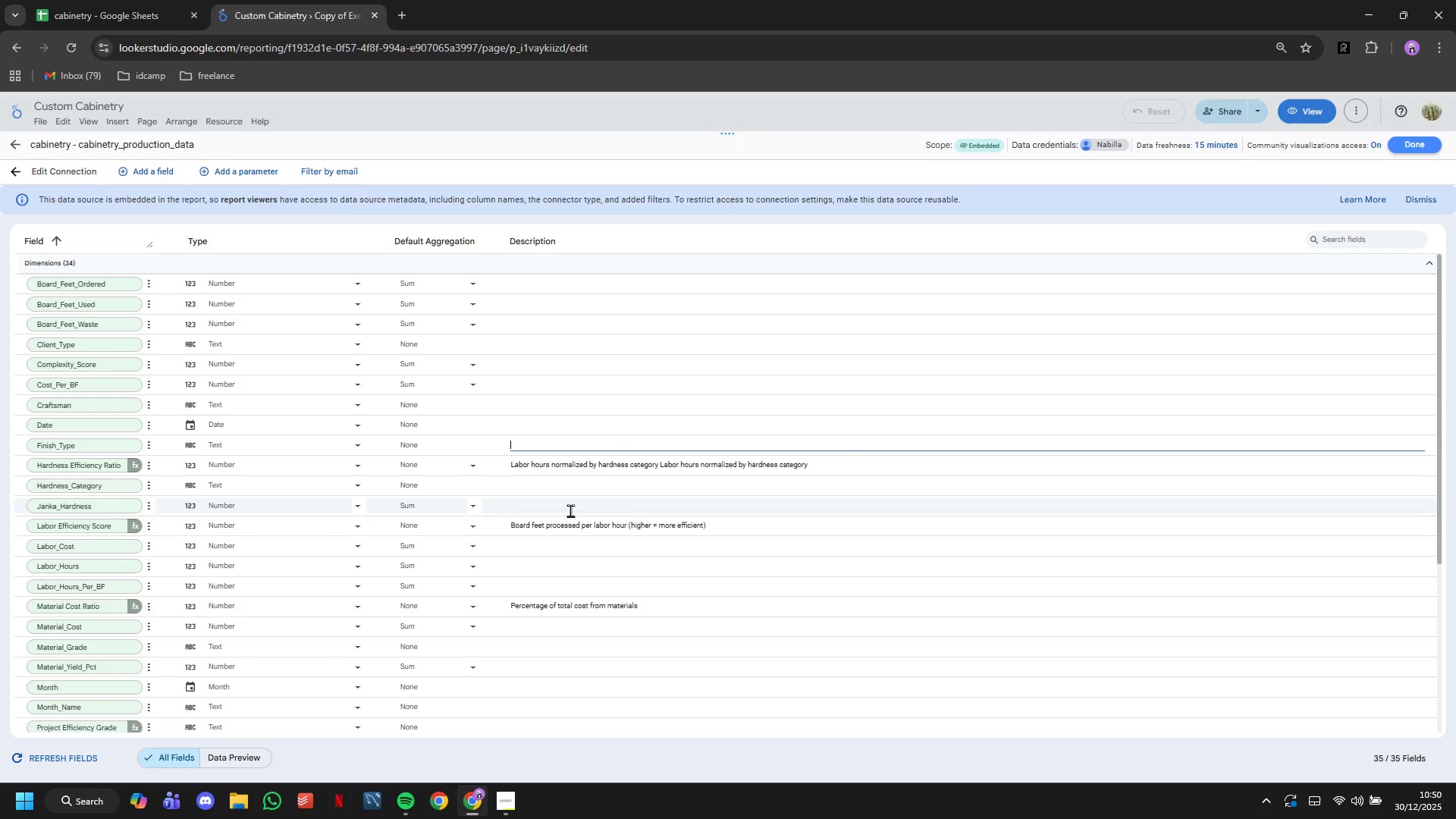 
left_click([570, 510])
 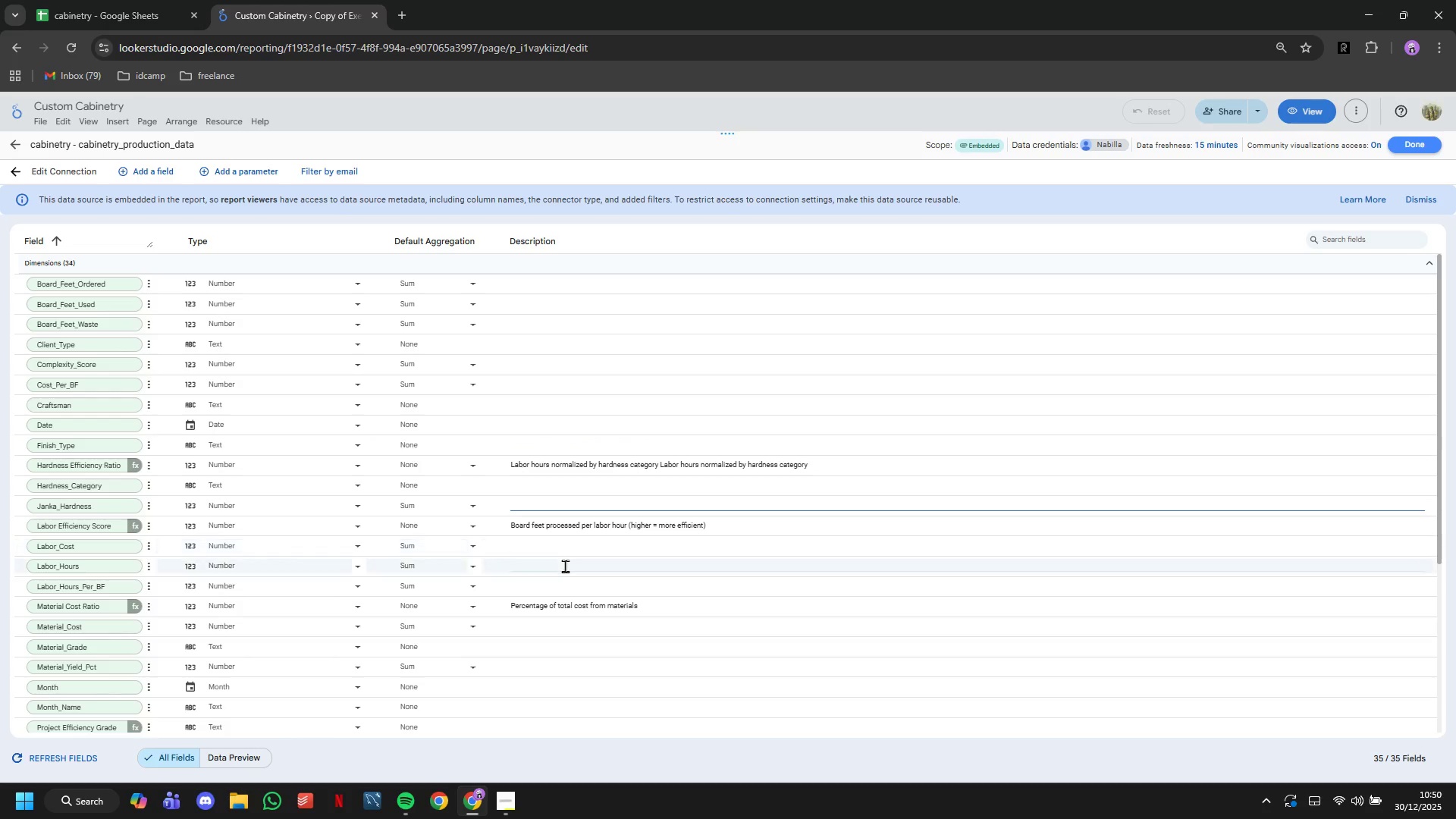 
scroll: coordinate [556, 587], scroll_direction: down, amount: 2.0
 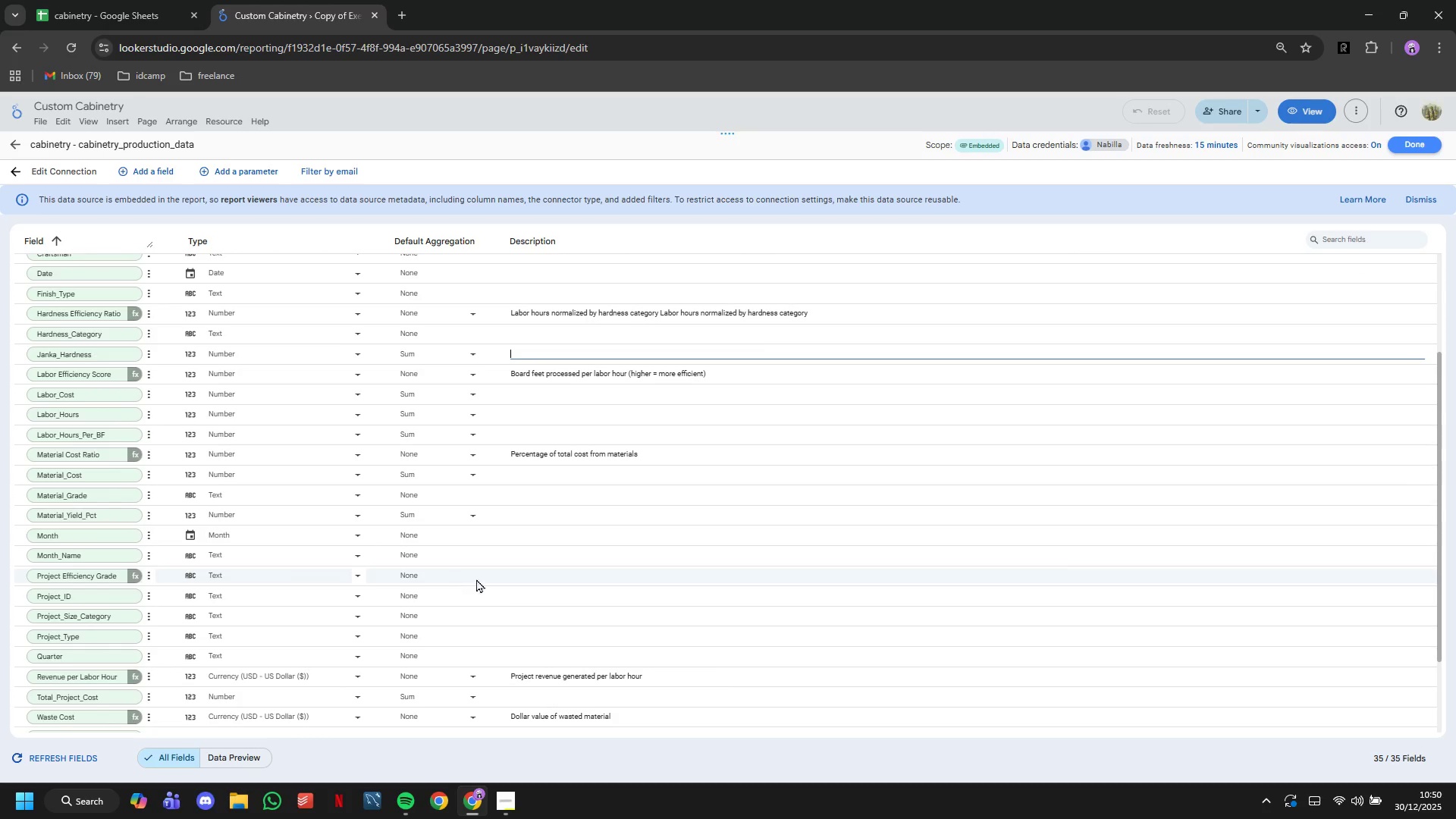 
left_click([522, 576])
 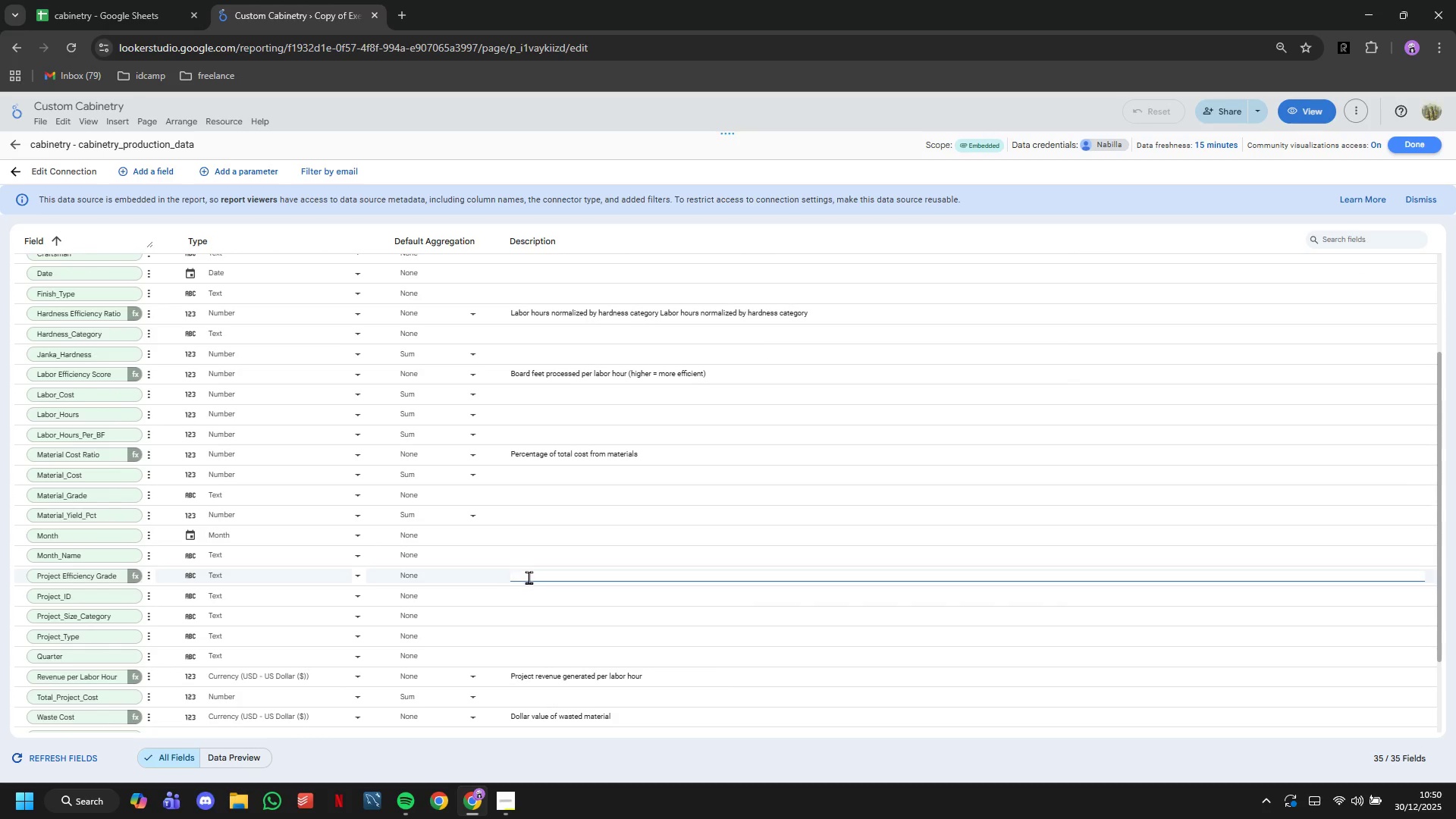 
type(Overall project efficiency rating)
 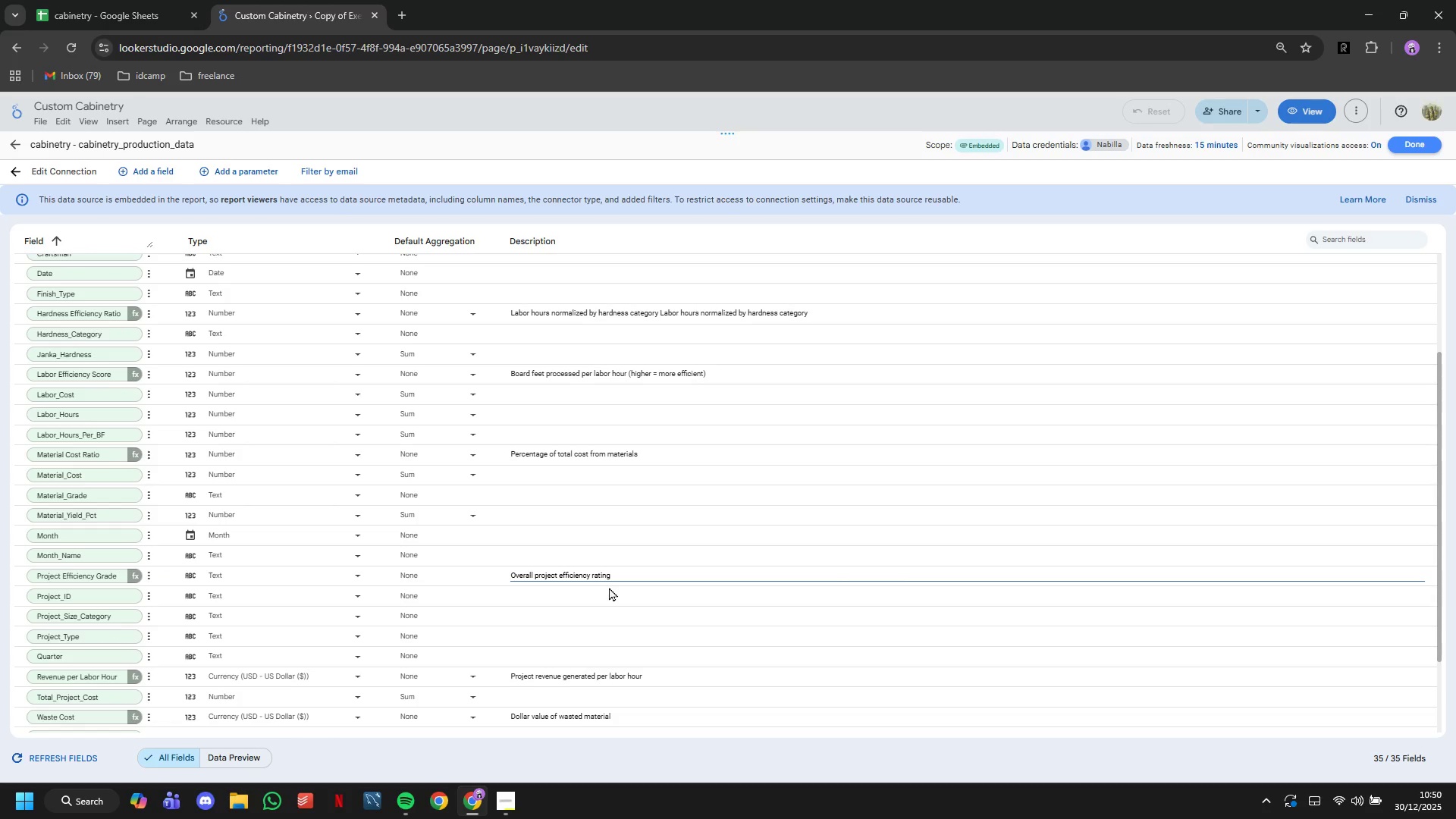 
wait(5.55)
 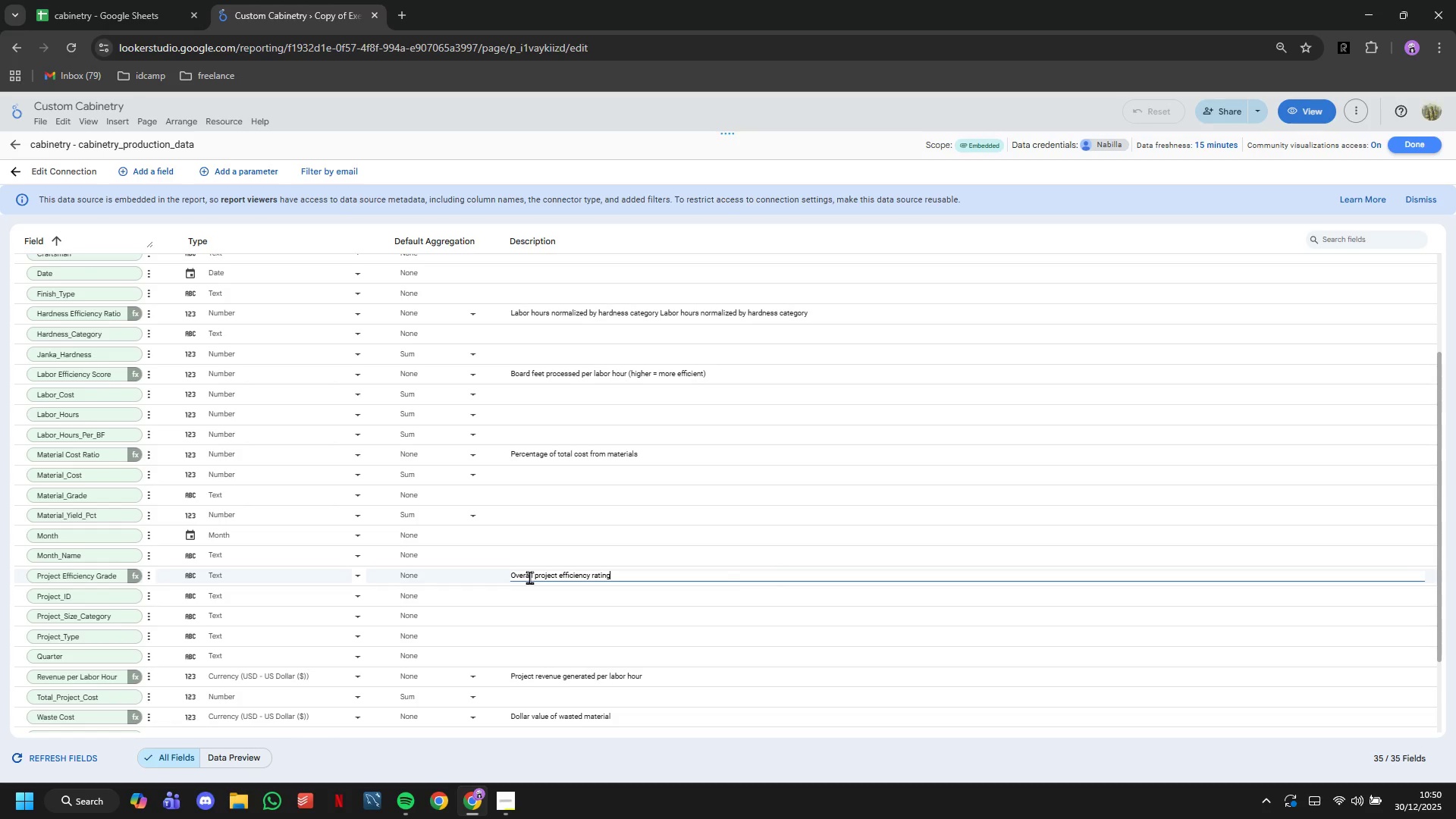 
left_click([142, 170])
 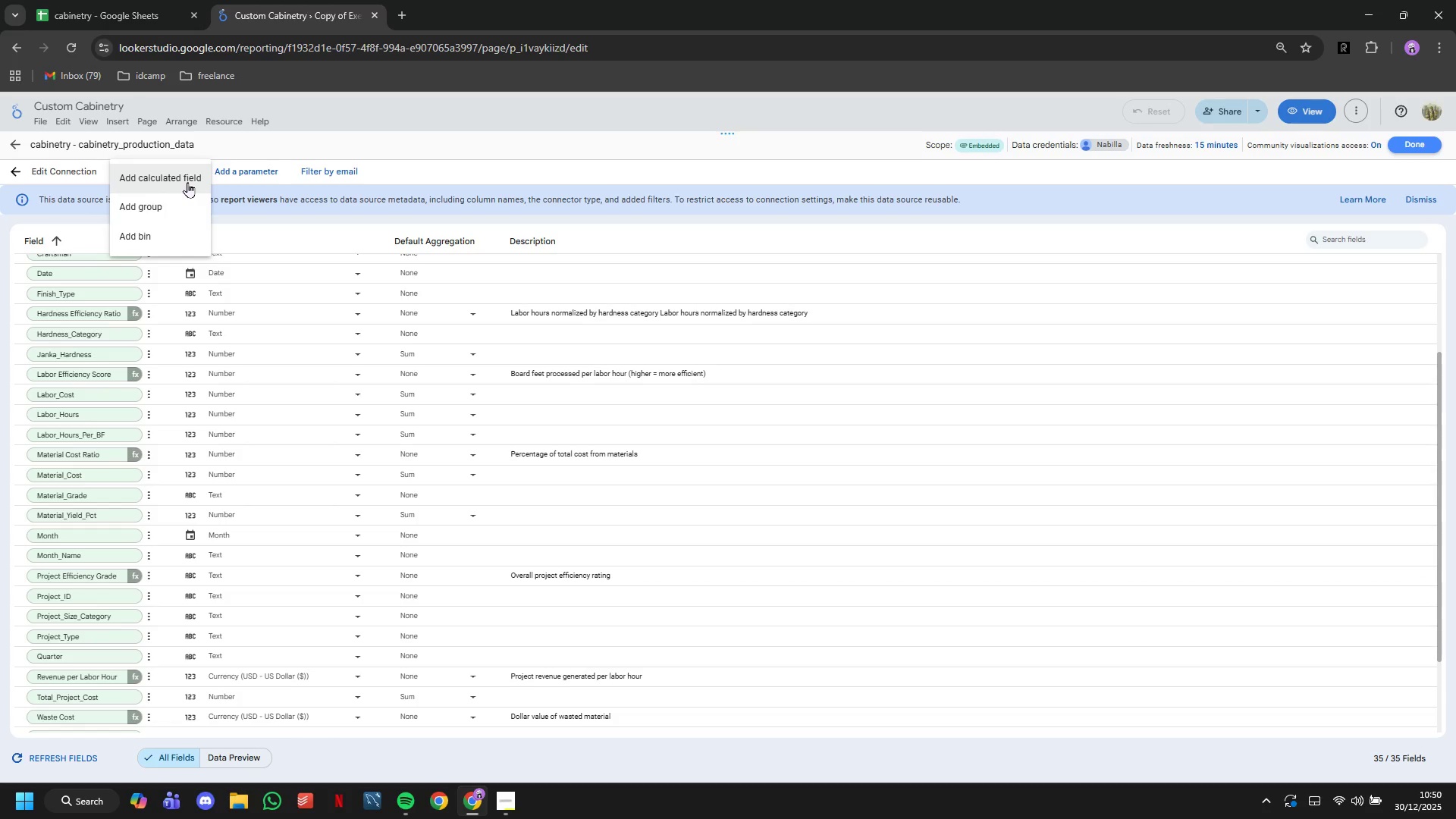 
left_click([187, 182])
 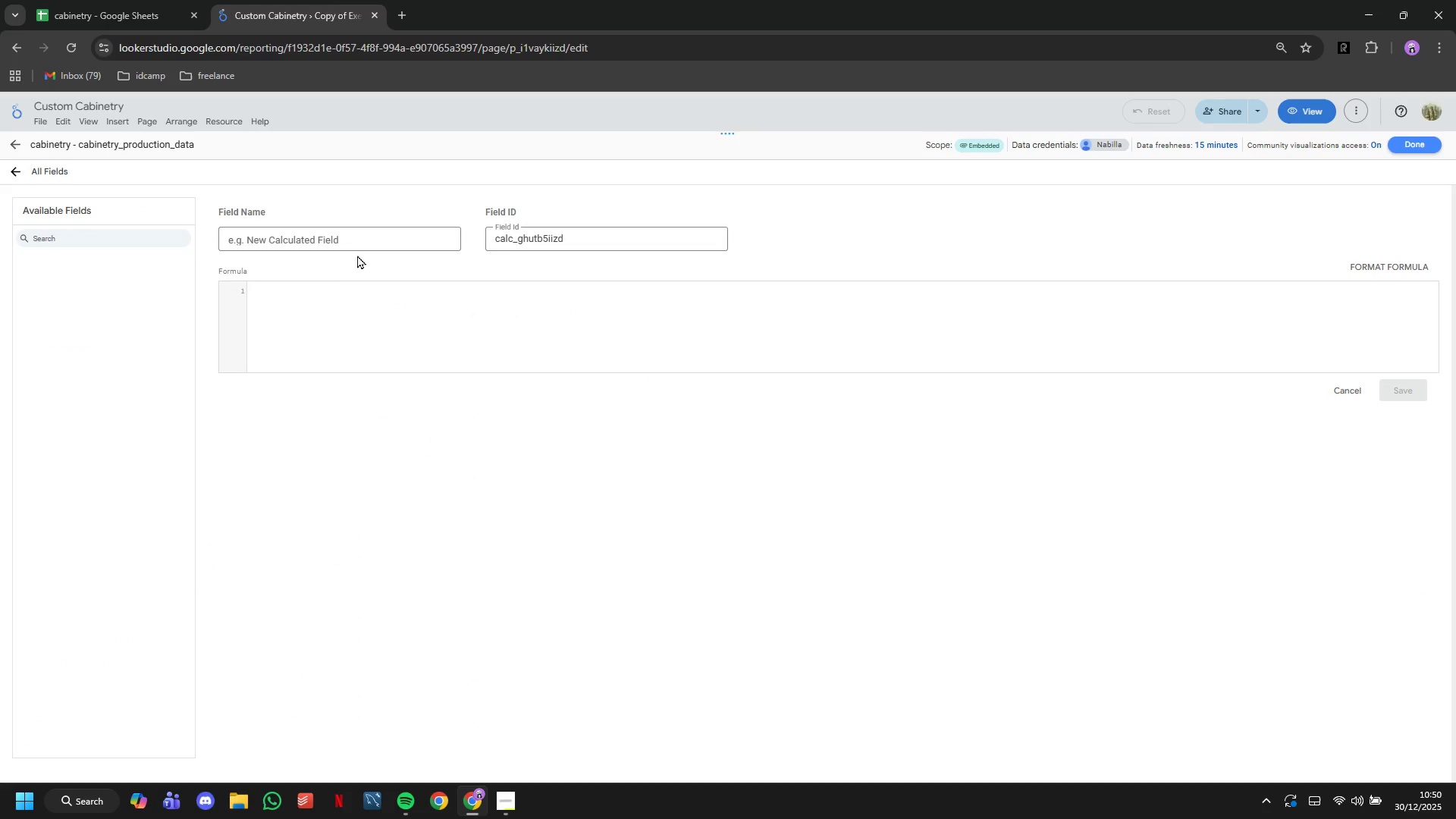 
left_click([347, 241])
 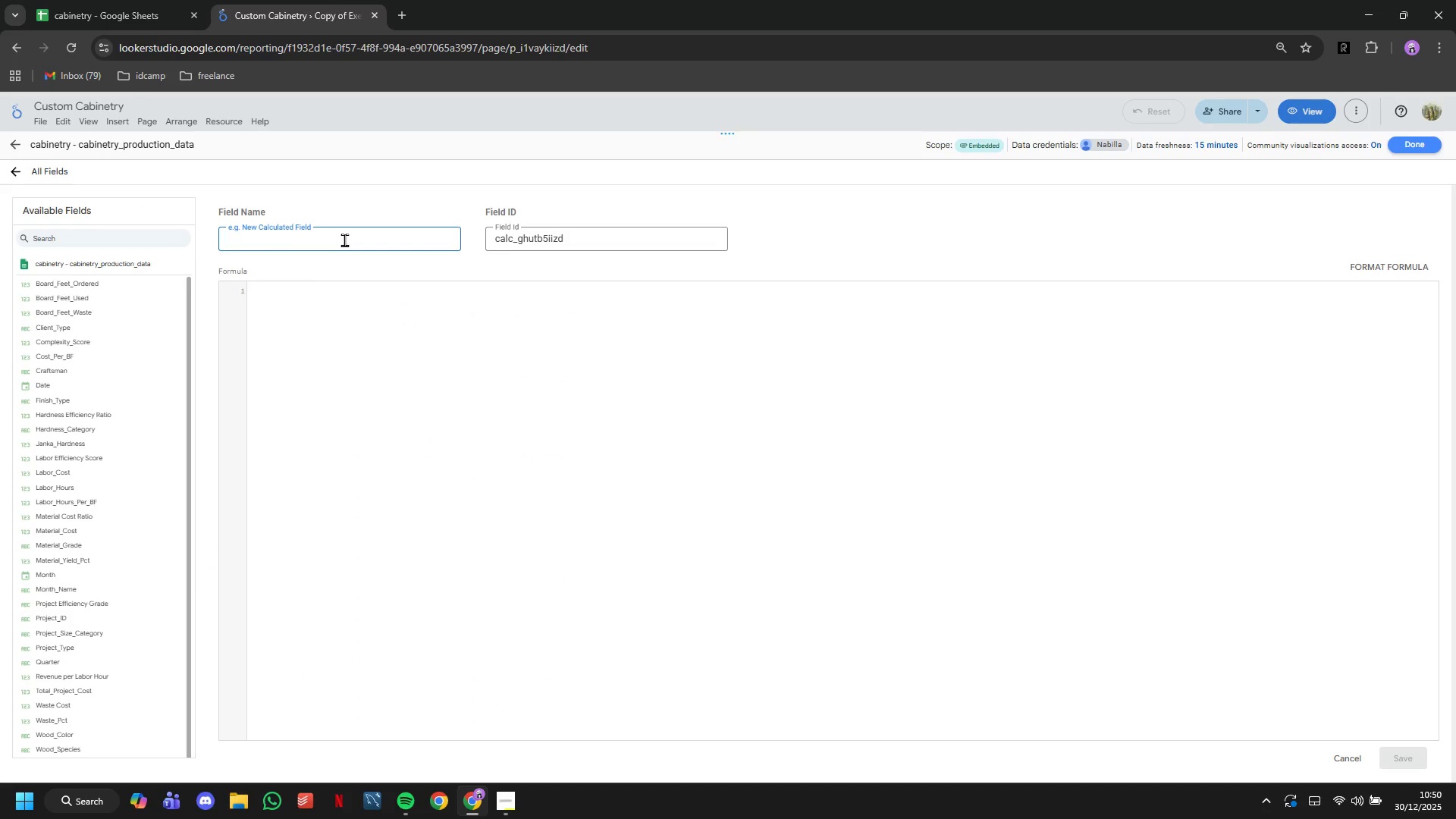 
type(Yild v)
key(Backspace)
key(Backspace)
key(Backspace)
key(Backspace)
type(ek)
key(Backspace)
type(ld vs Industry Standard)
 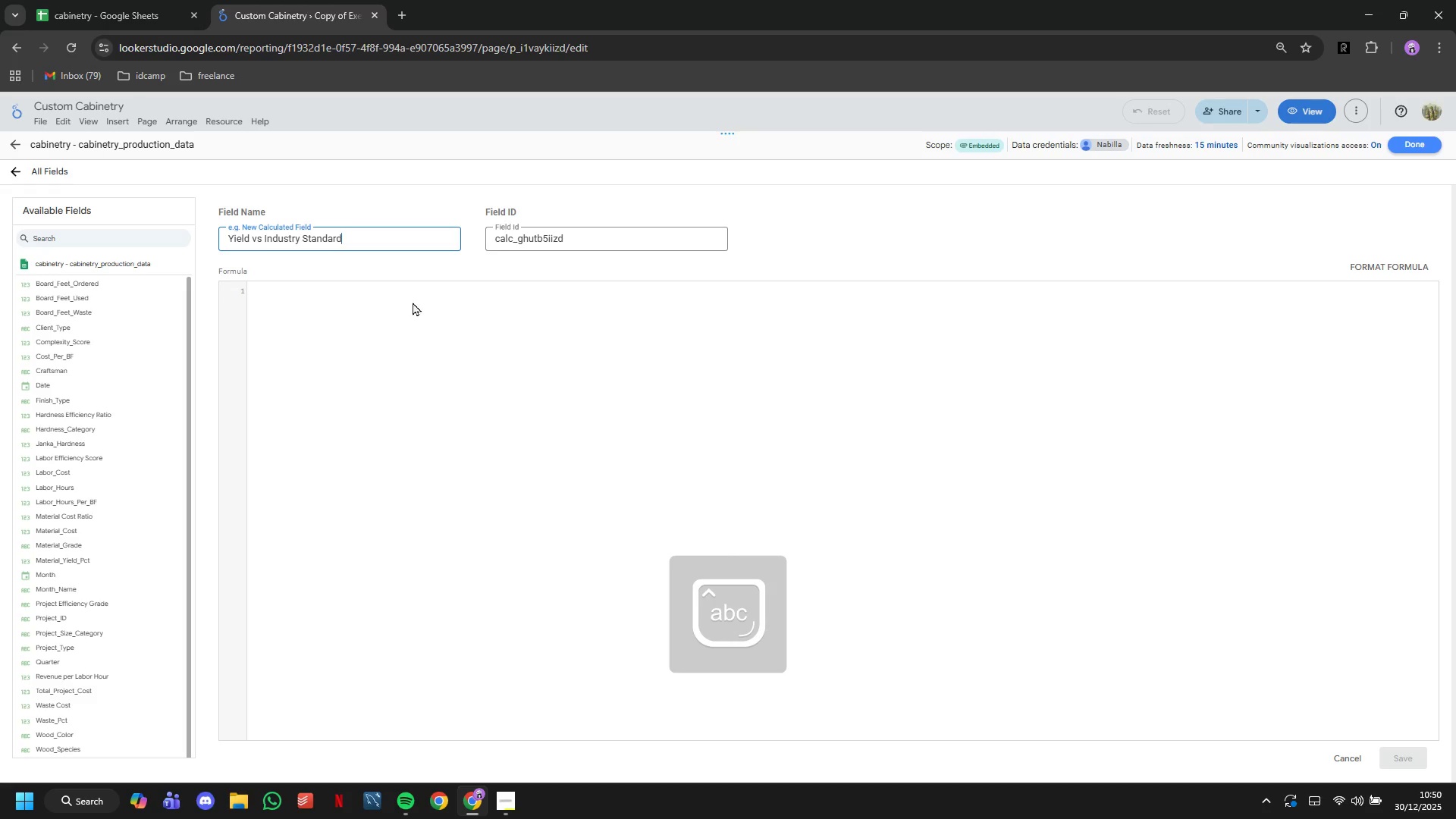 
left_click([416, 348])
 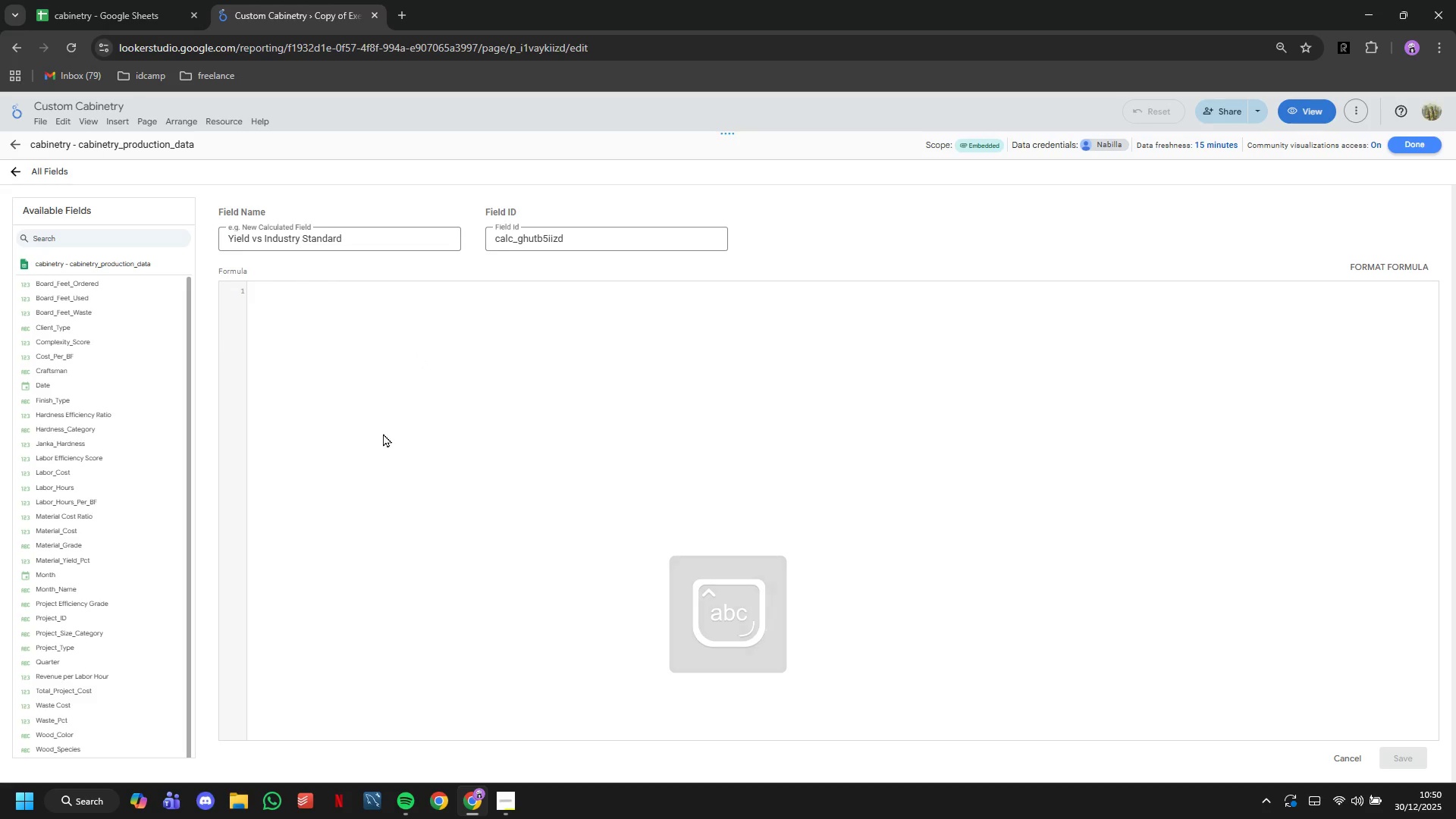 
mouse_move([132, 551])
 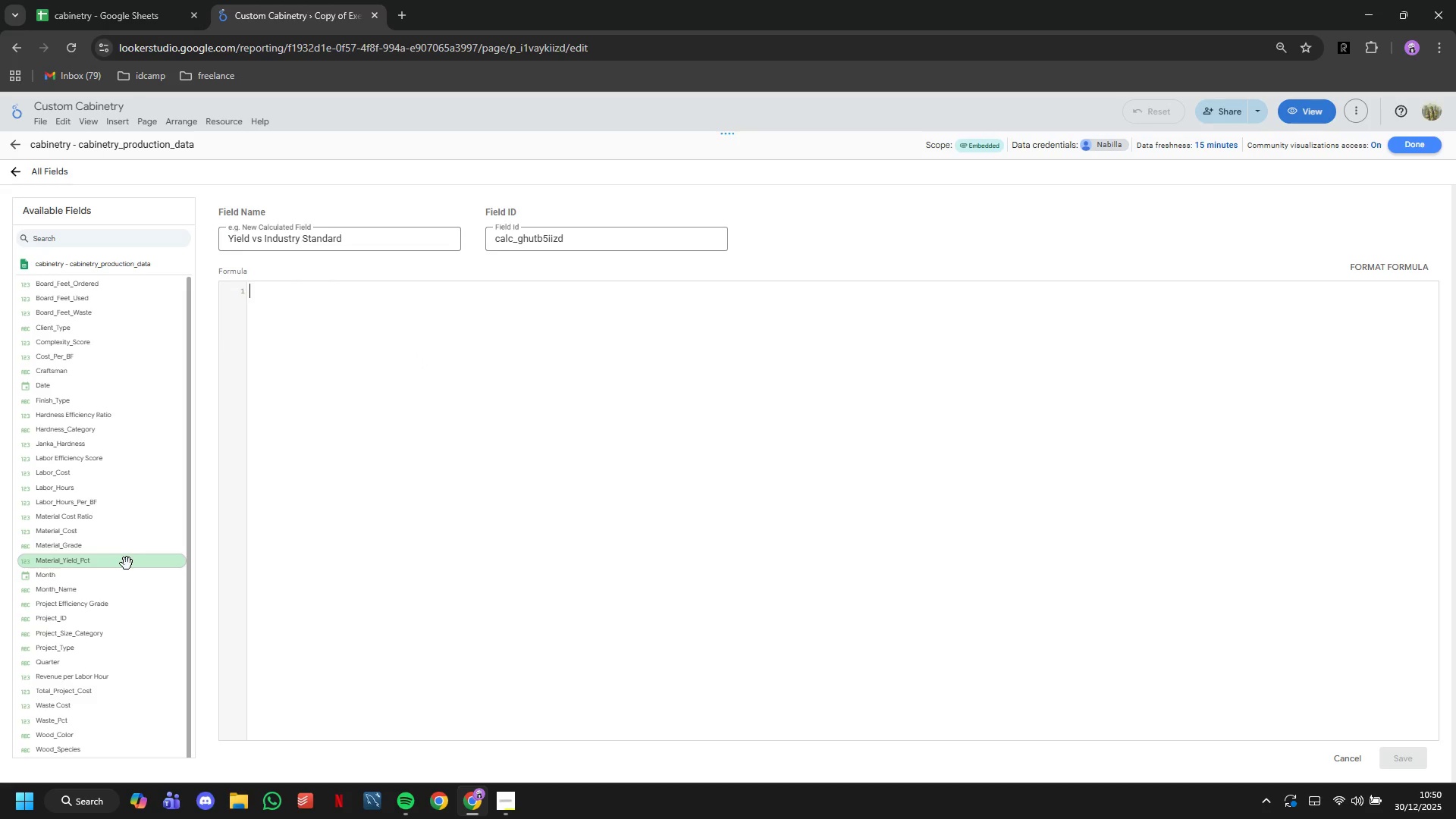 
left_click([127, 563])
 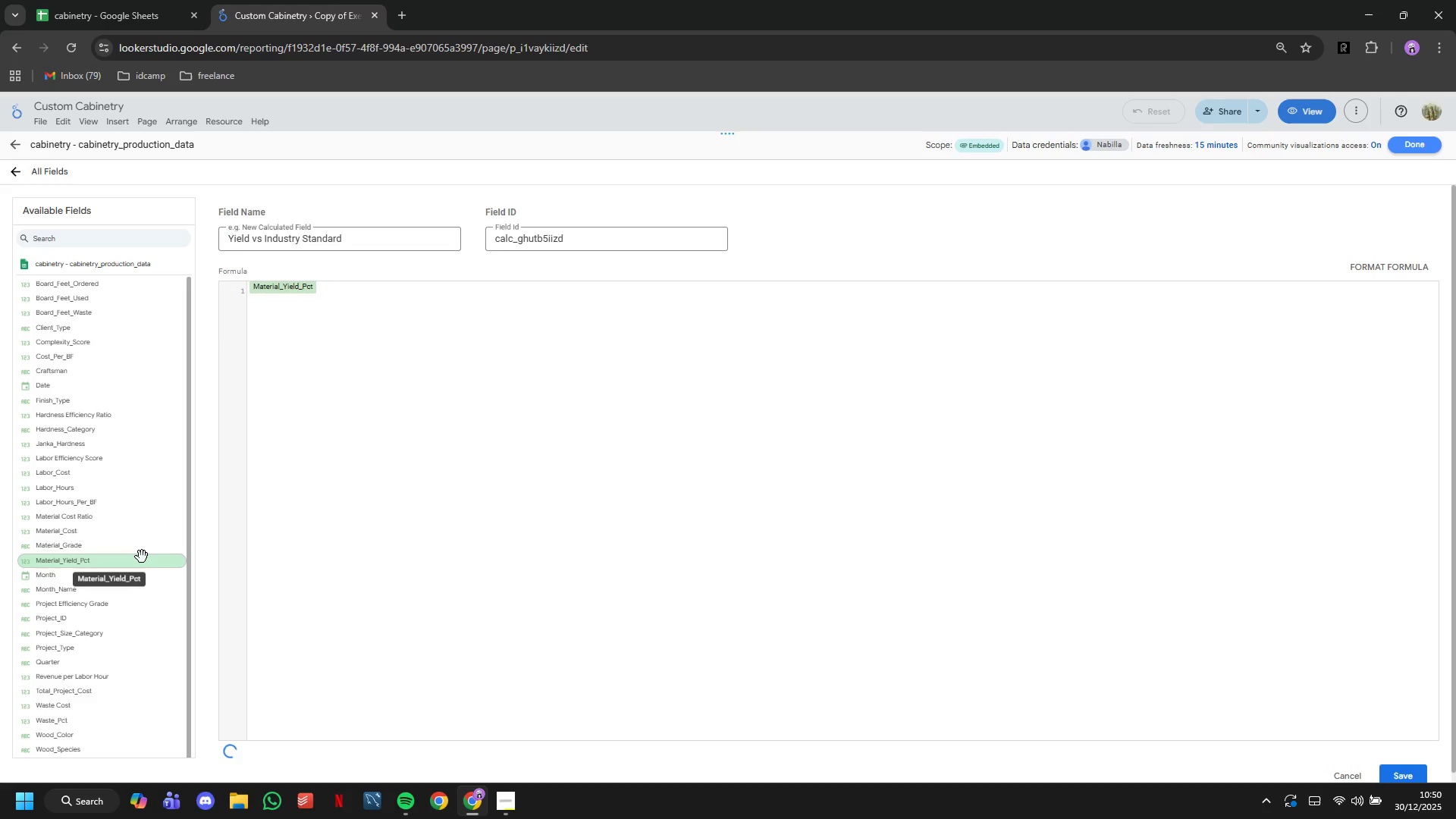 
type( - 85)
 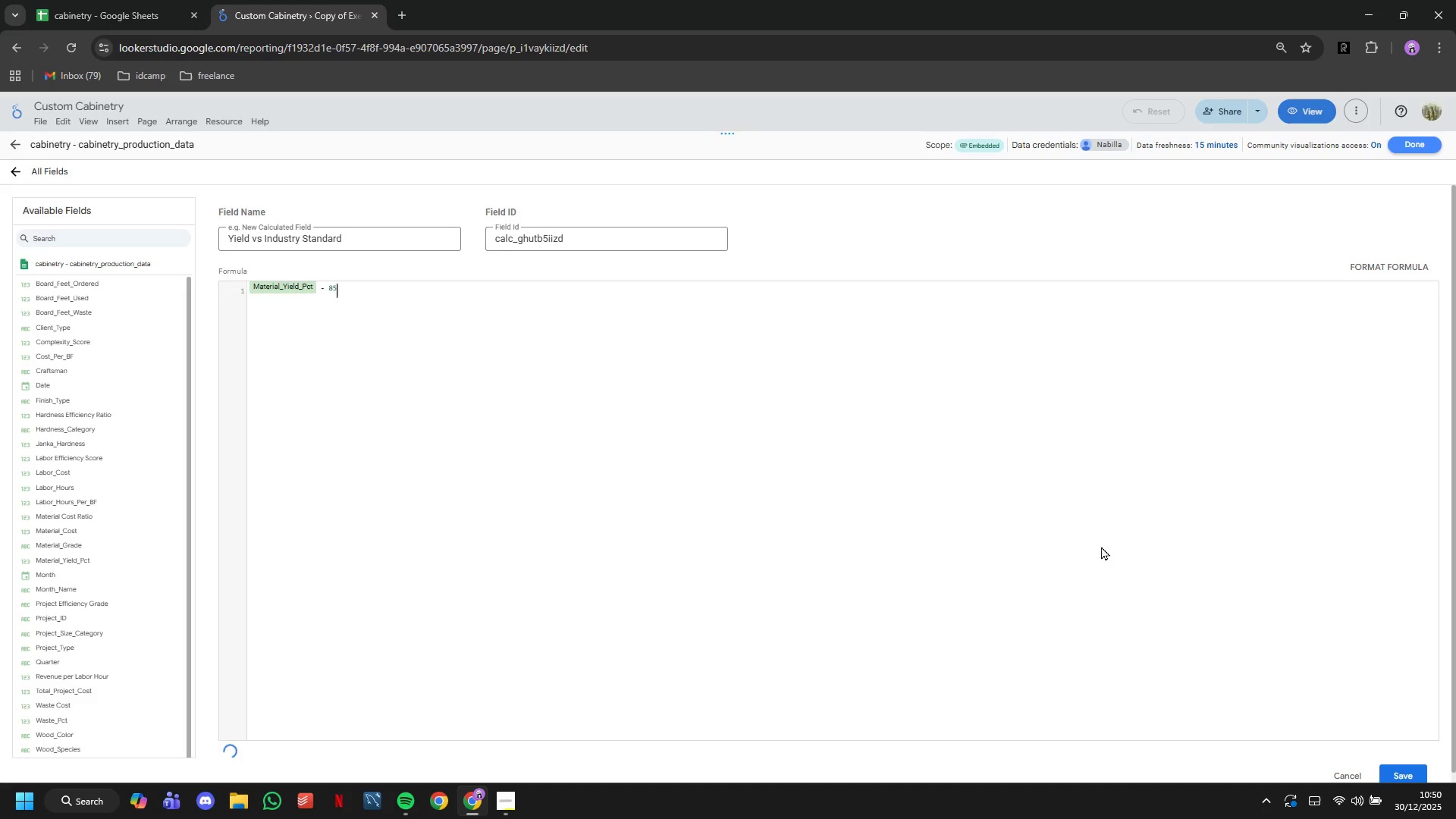 
scroll: coordinate [1108, 557], scroll_direction: down, amount: 4.0
 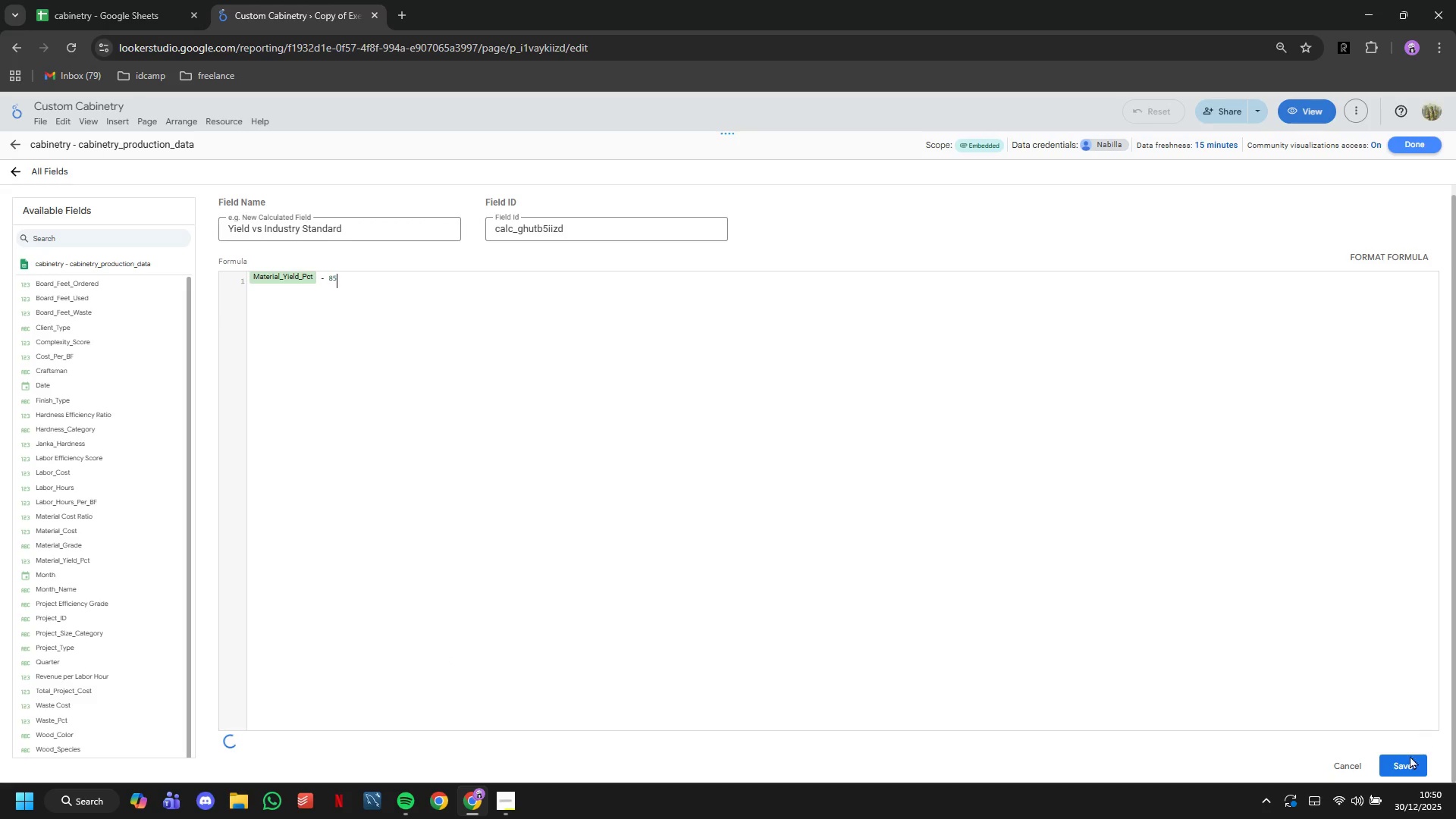 
left_click([1408, 760])
 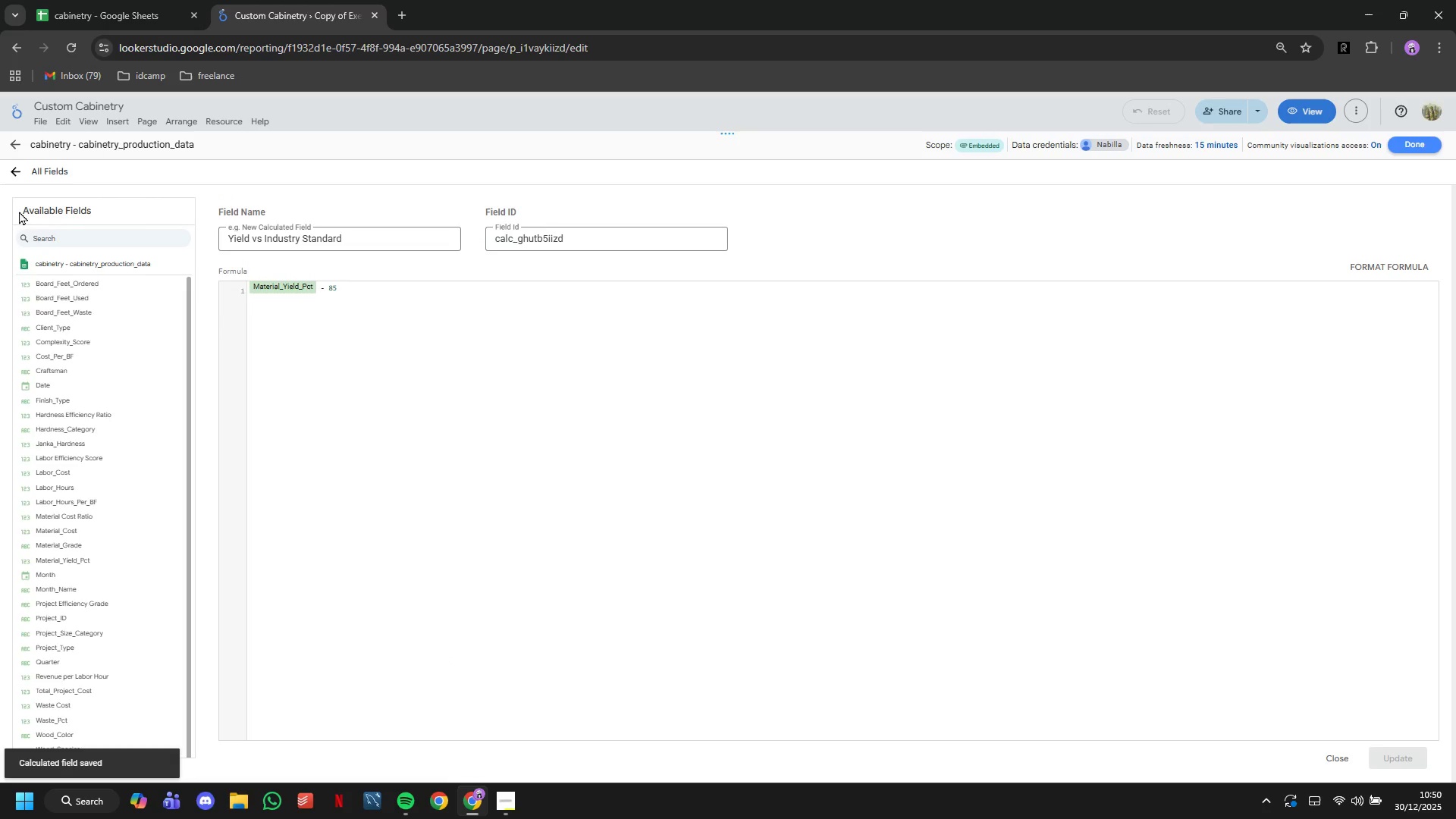 
left_click([14, 168])
 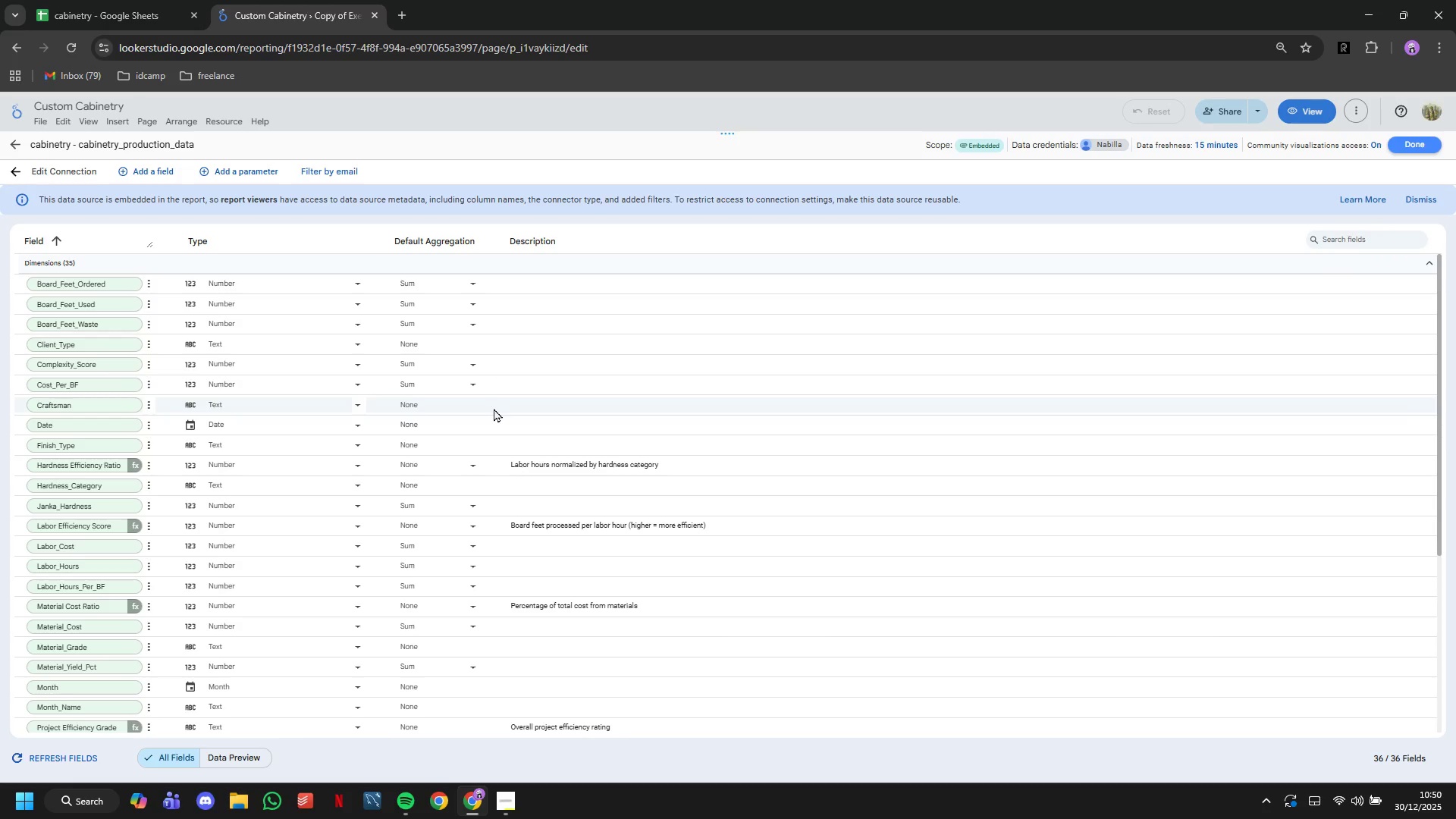 
scroll: coordinate [561, 607], scroll_direction: down, amount: 7.0
 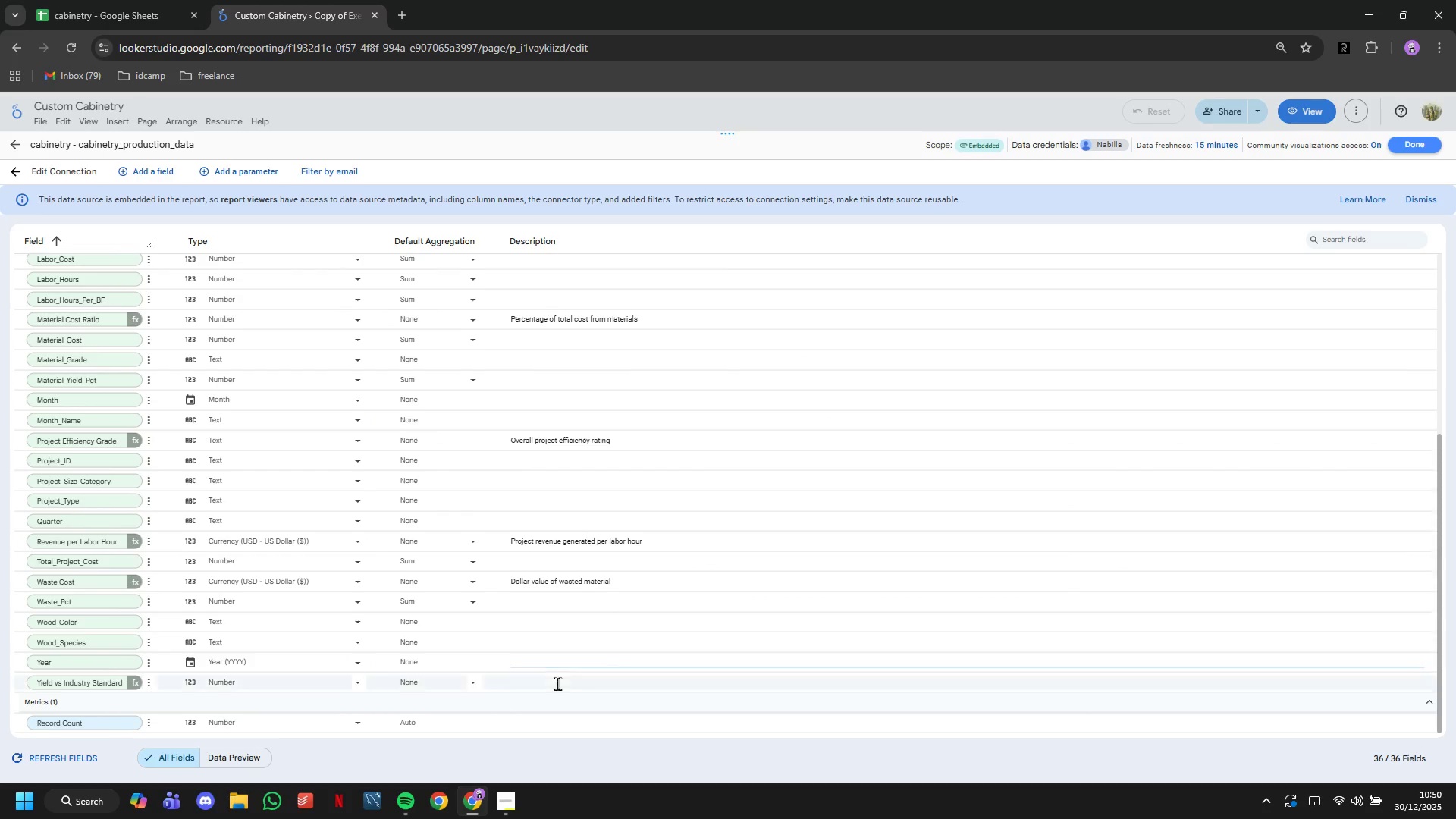 
left_click([557, 683])
 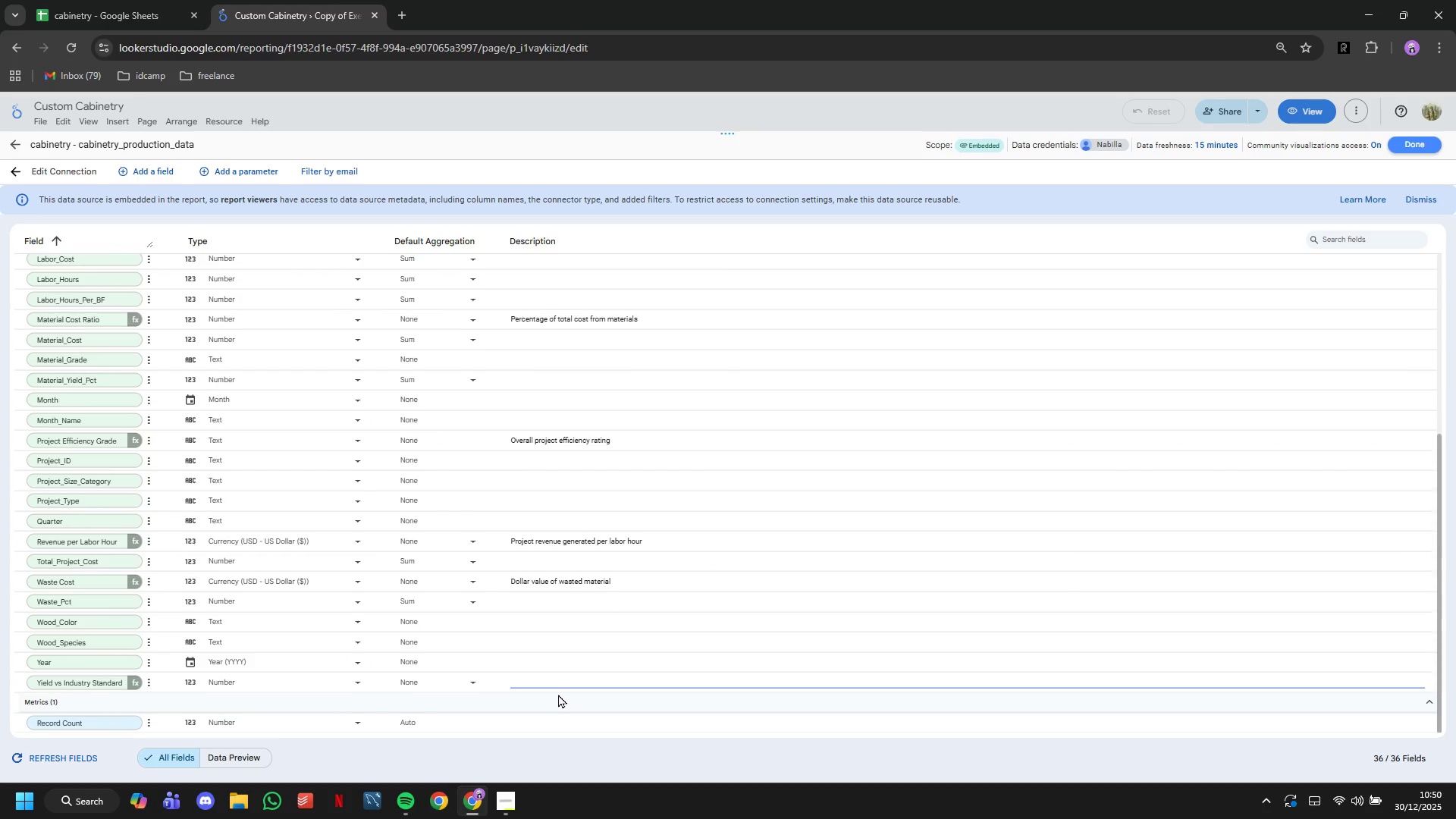 
type(Percentage points abp)
key(Backspace)
type(ove/below 85% industry standard)
 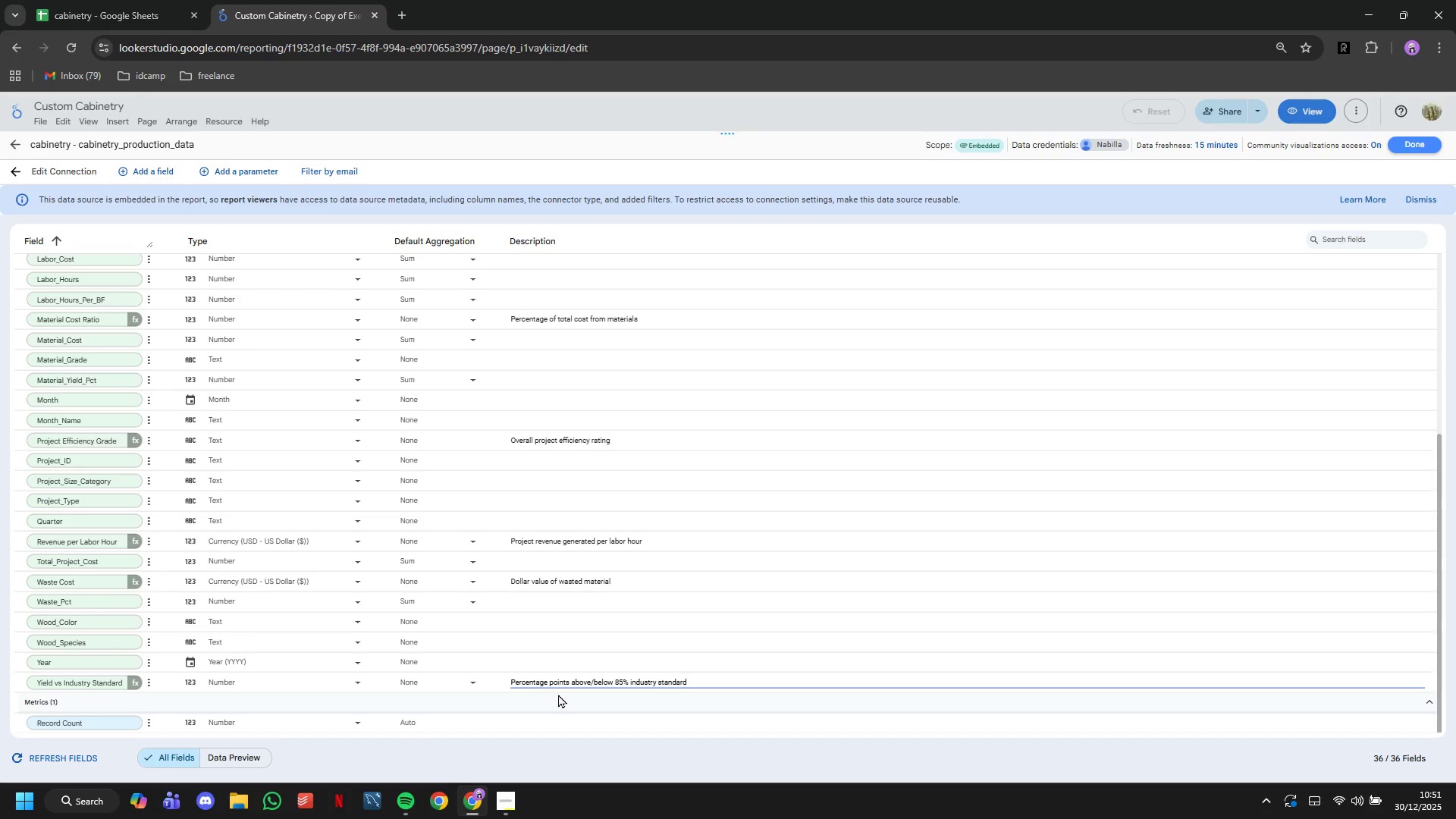 
left_click([1423, 143])
 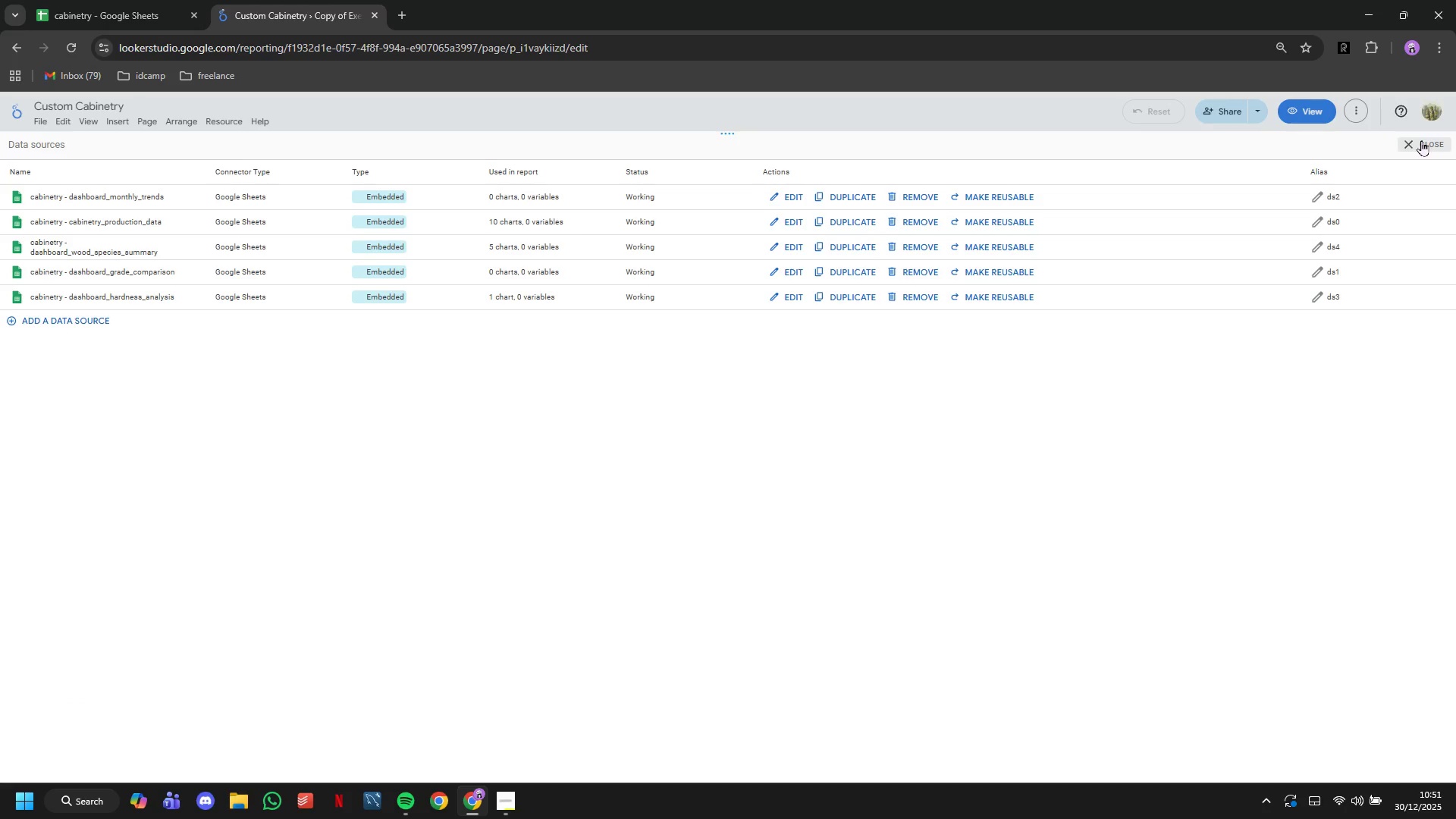 
wait(5.81)
 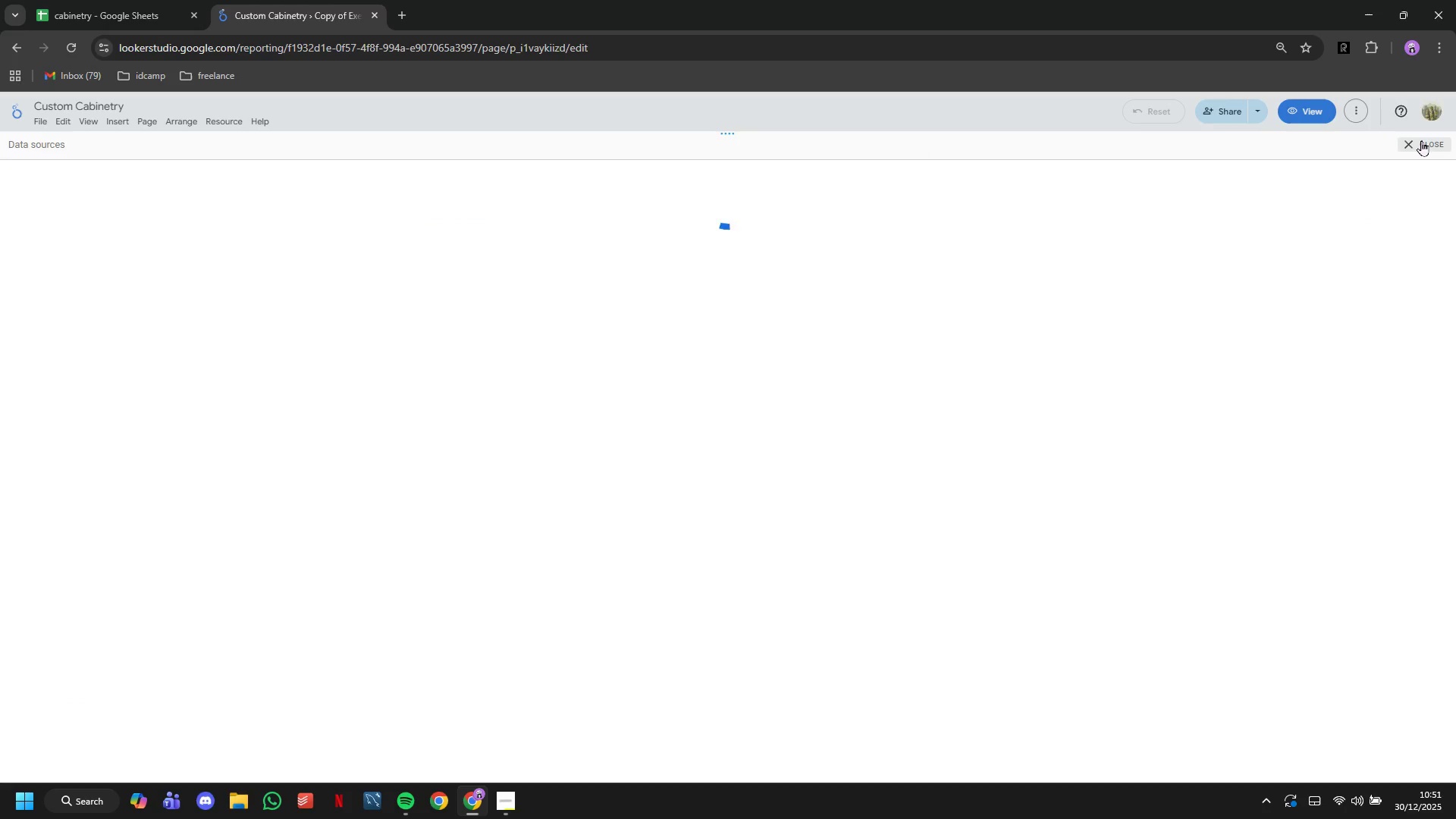 
left_click([1431, 144])
 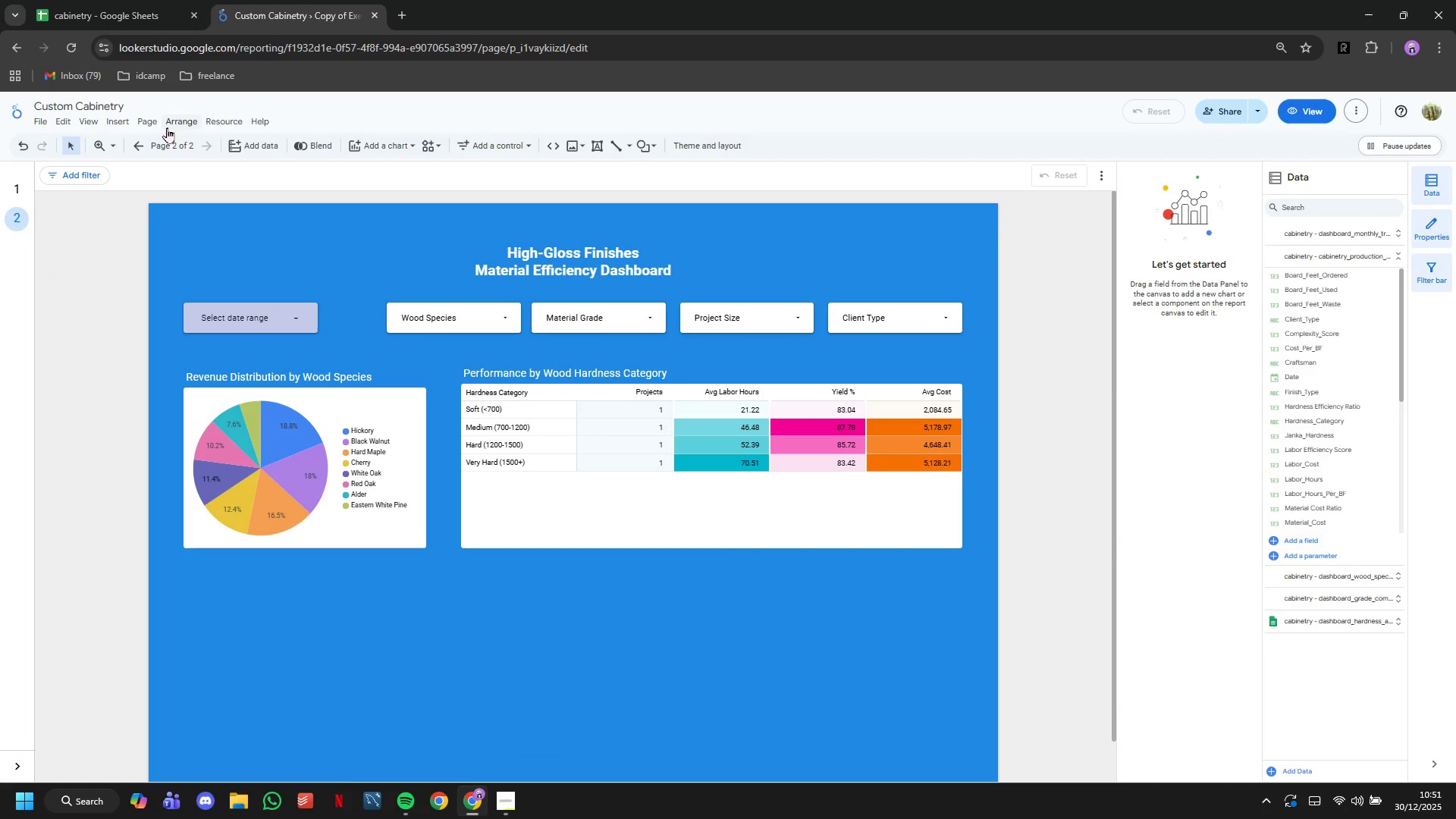 
left_click([173, 139])
 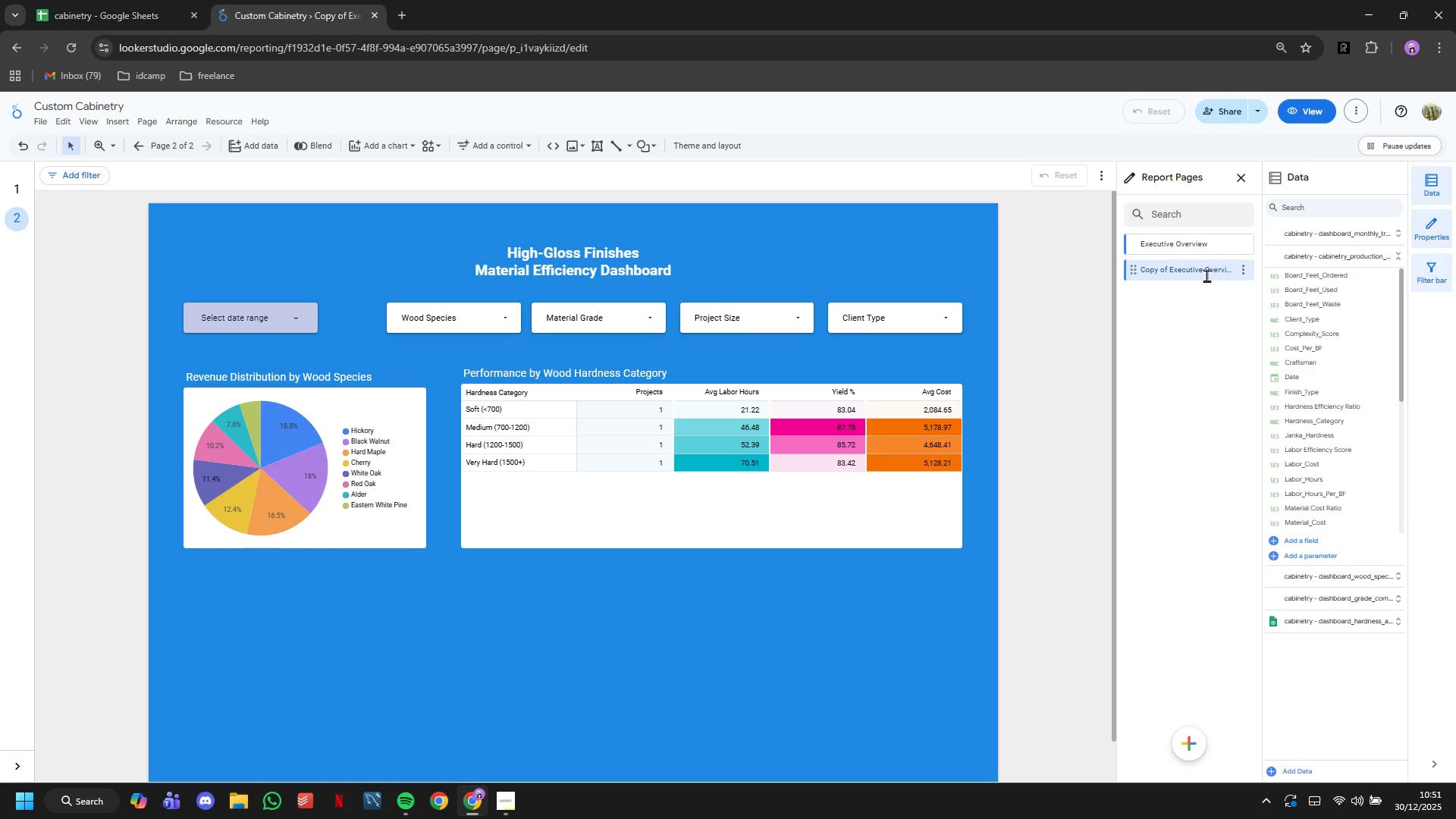 
double_click([1204, 274])
 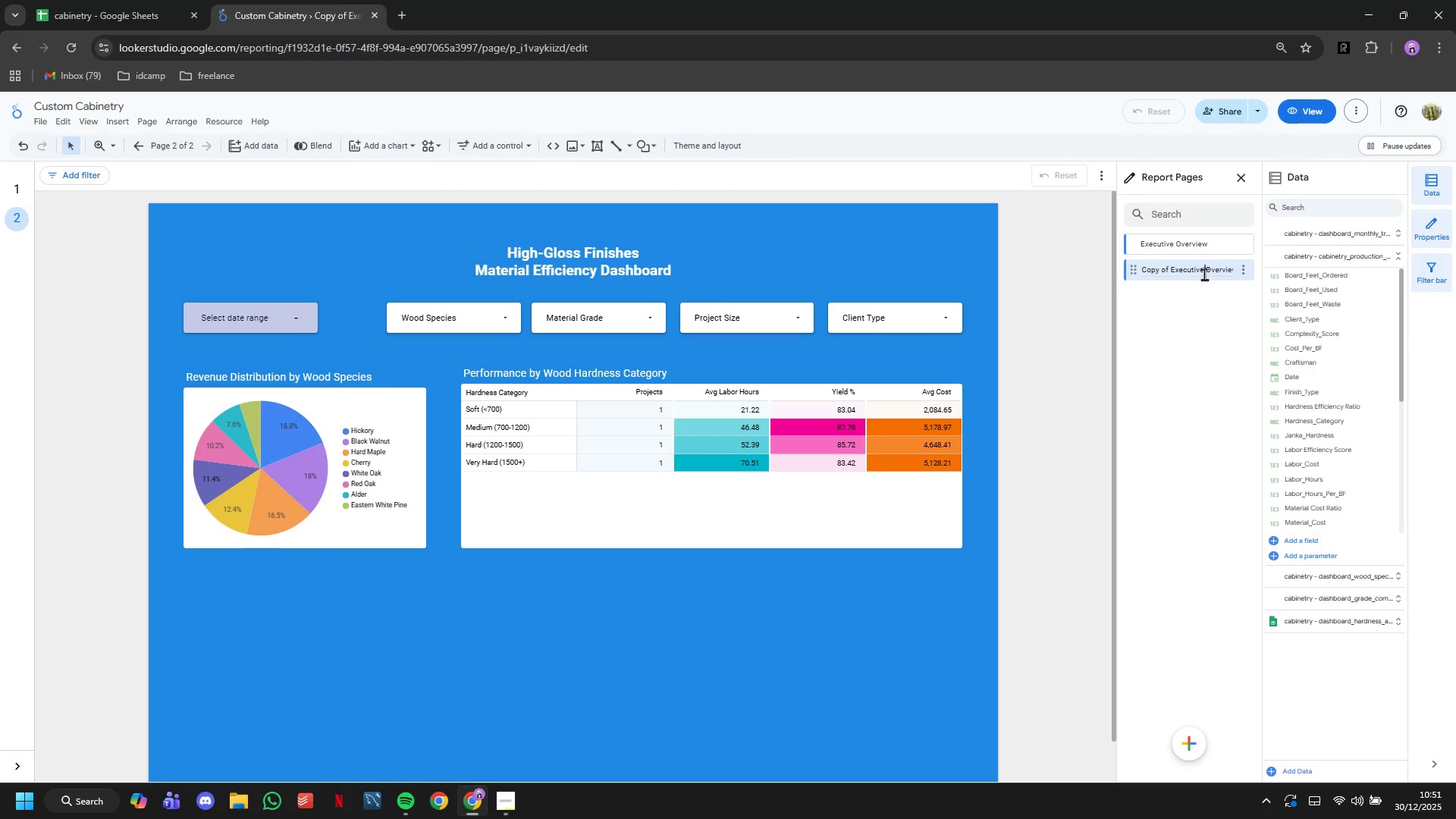 
triple_click([1204, 274])
 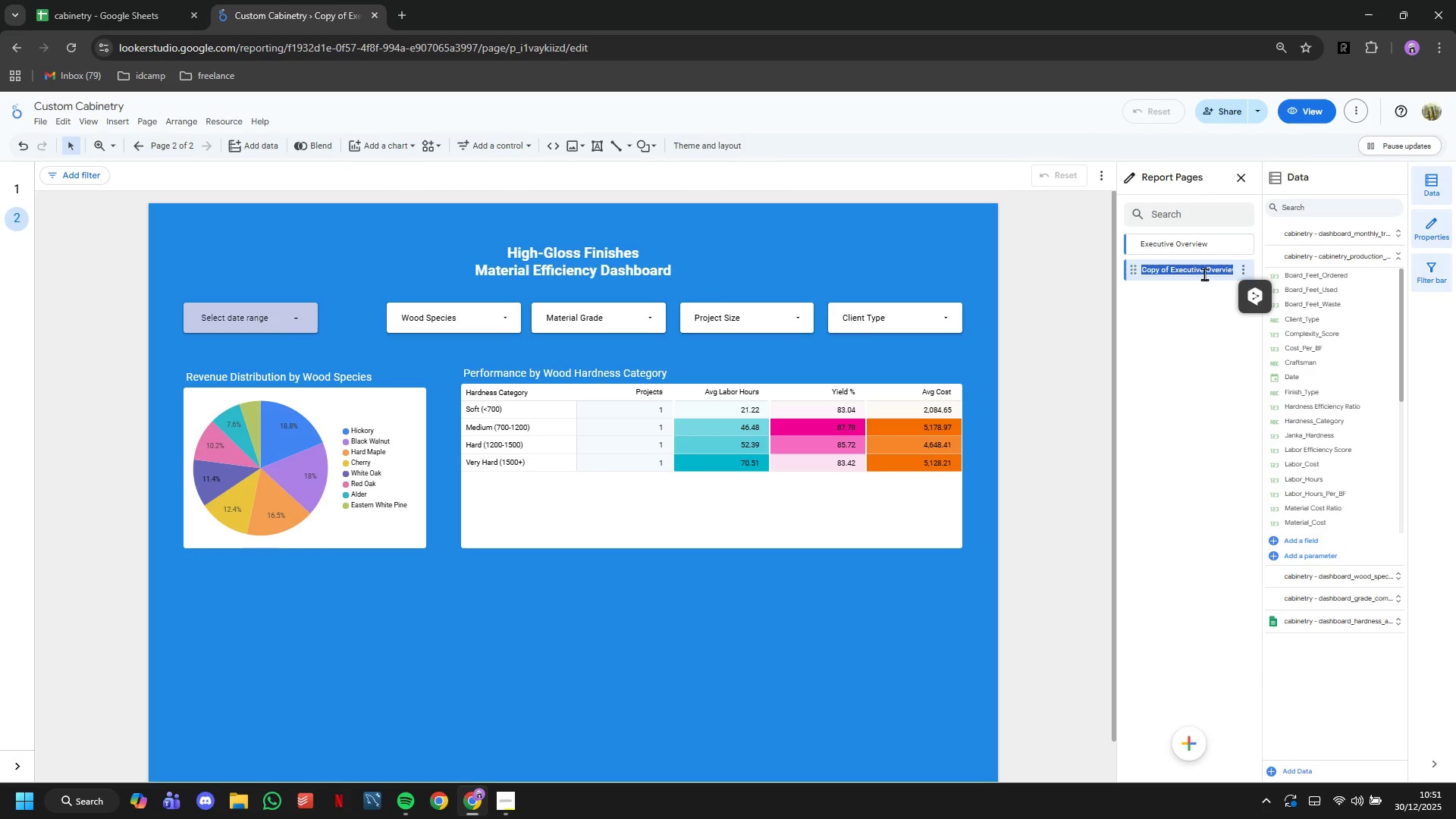 
triple_click([1204, 274])
 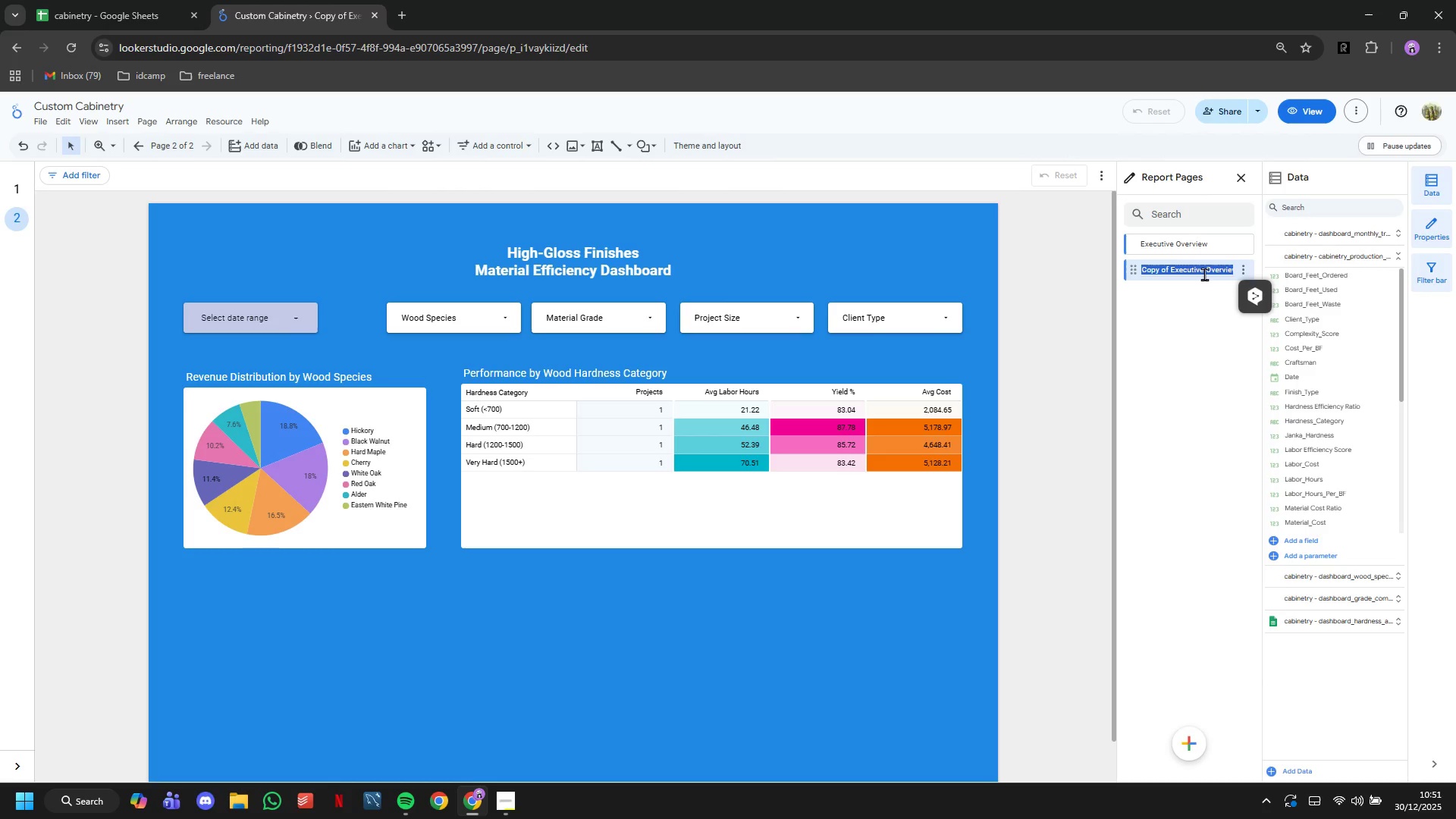 
type(Material Analysis)
 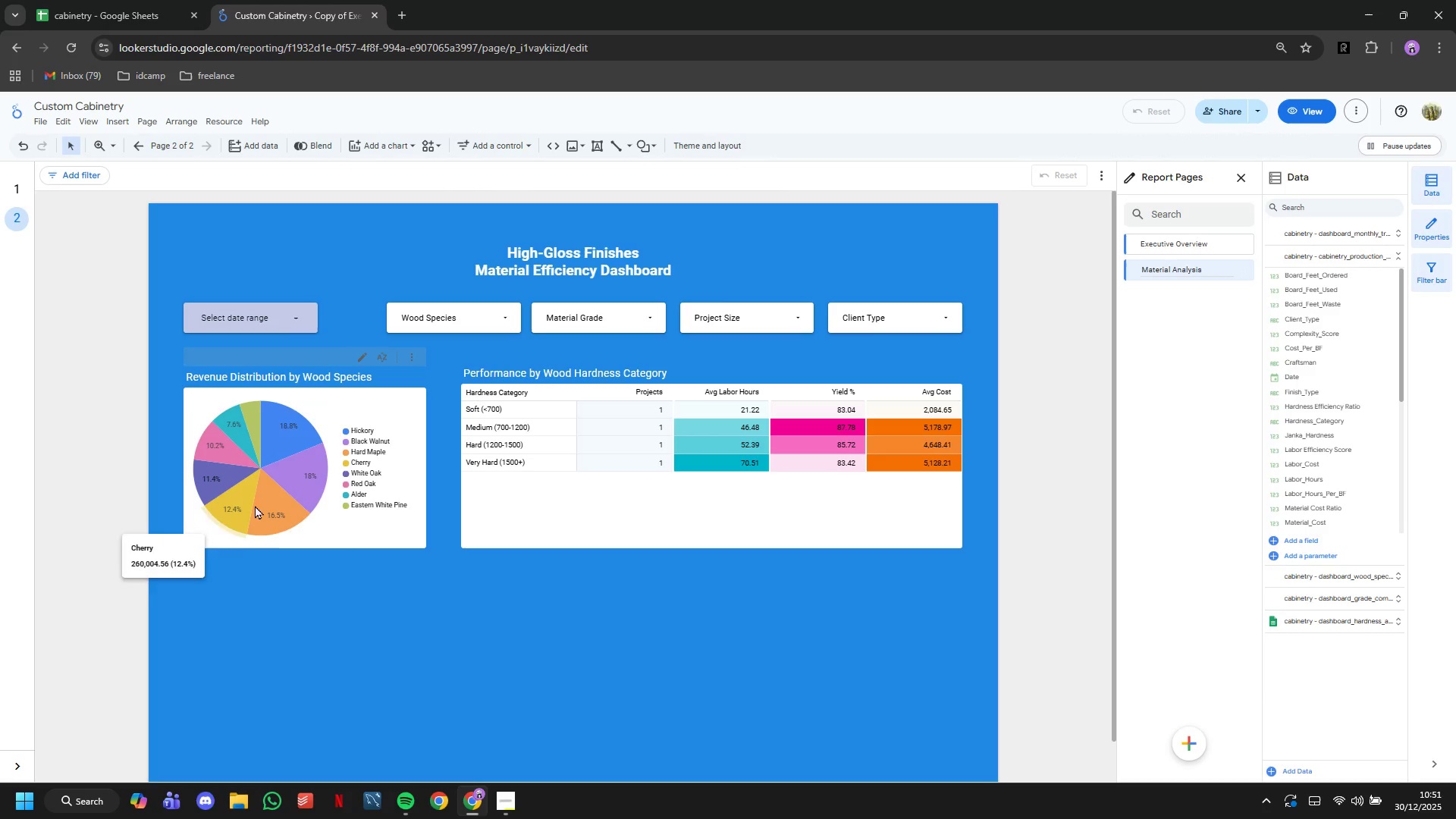 
left_click([338, 528])
 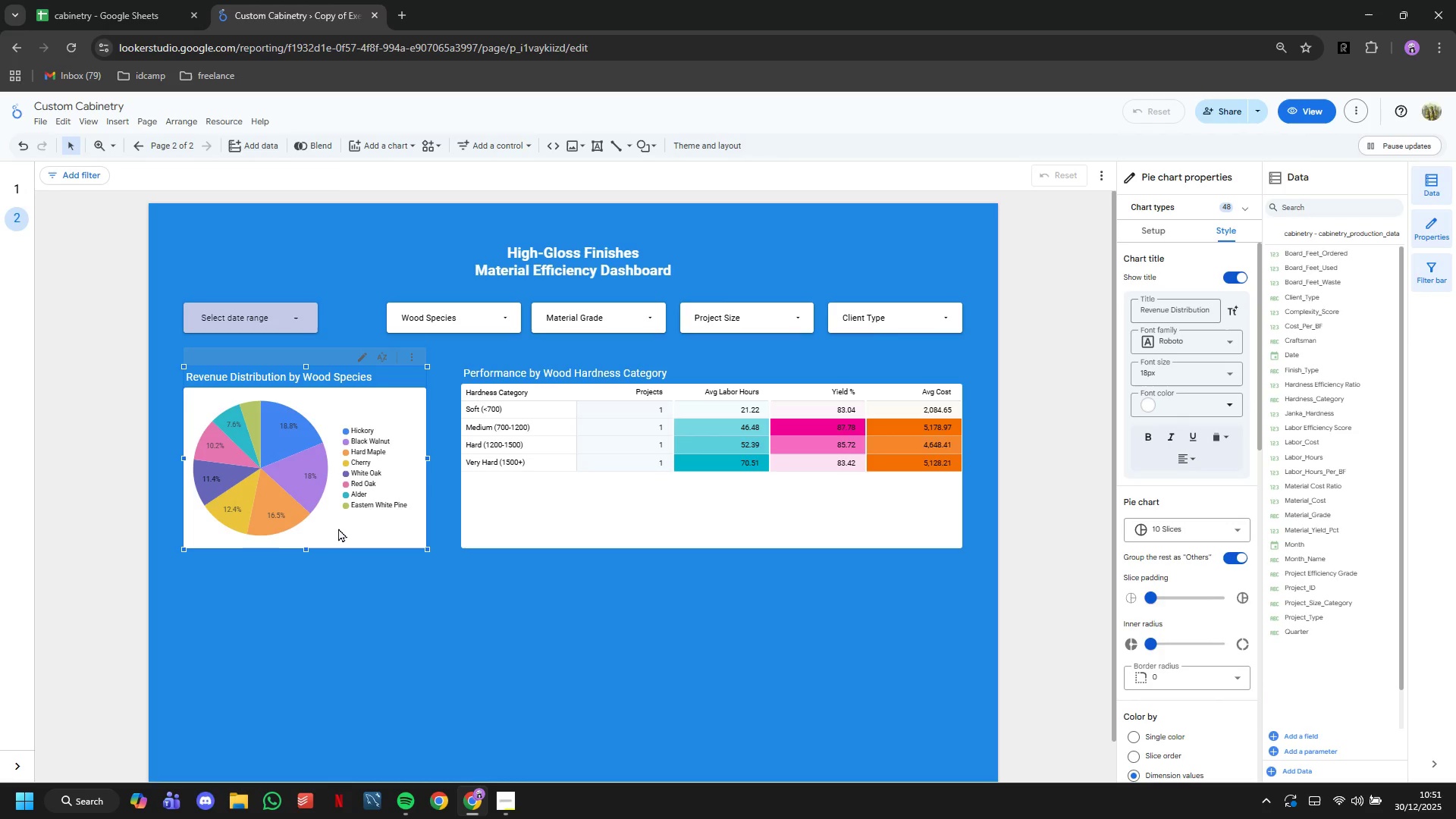 
key(Control+C)
 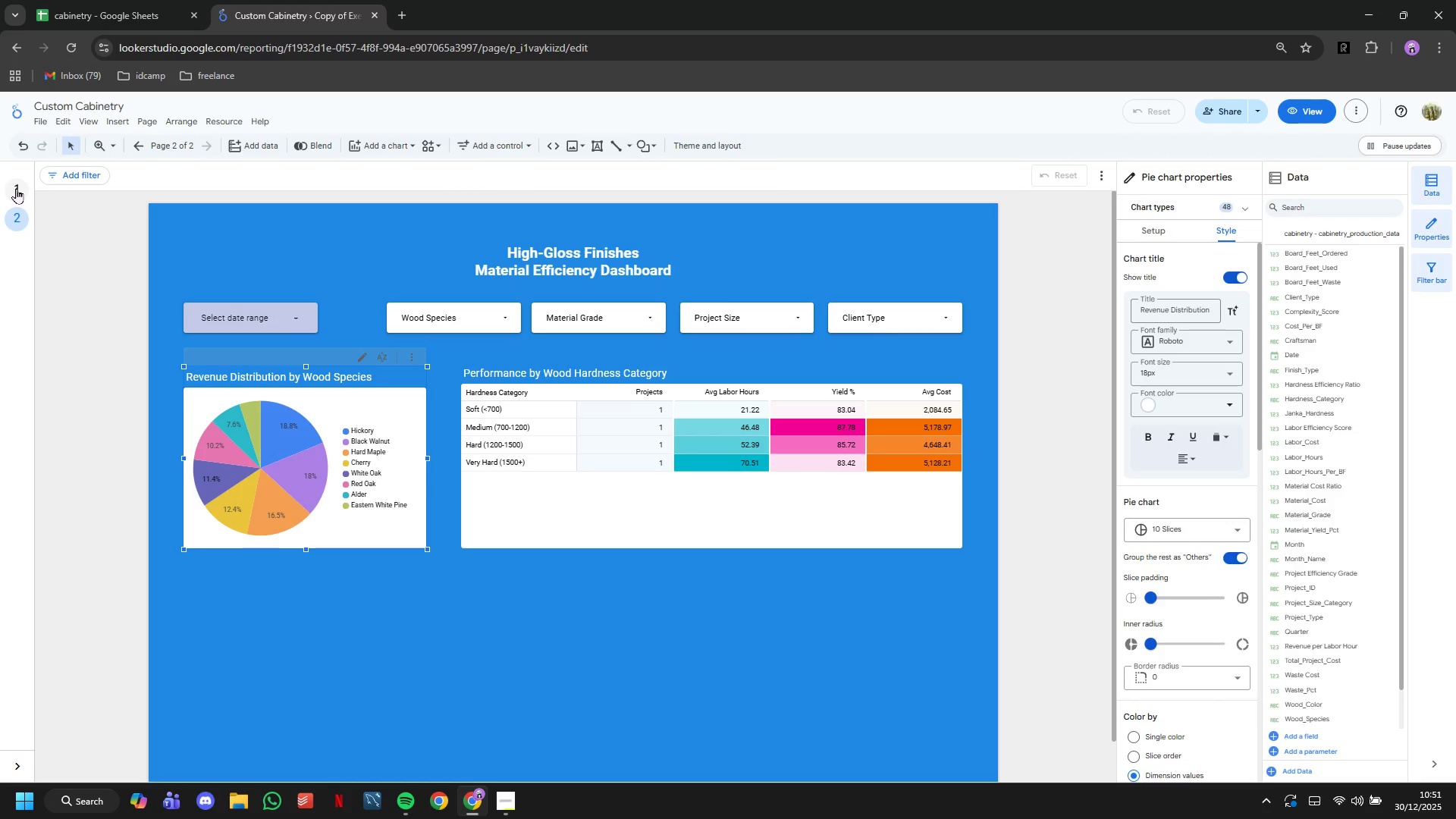 
key(Control+C)
 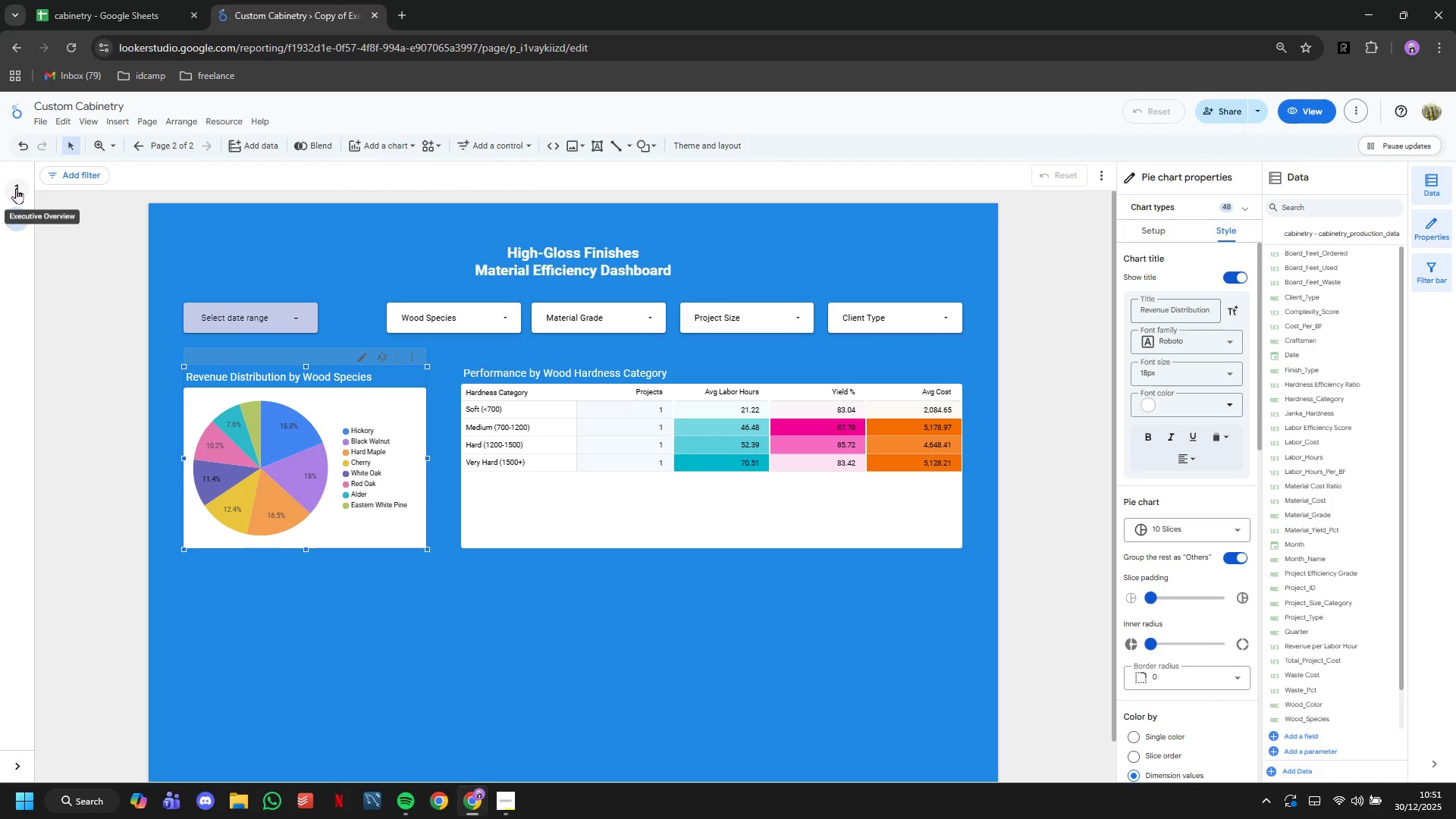 
left_click([16, 188])
 